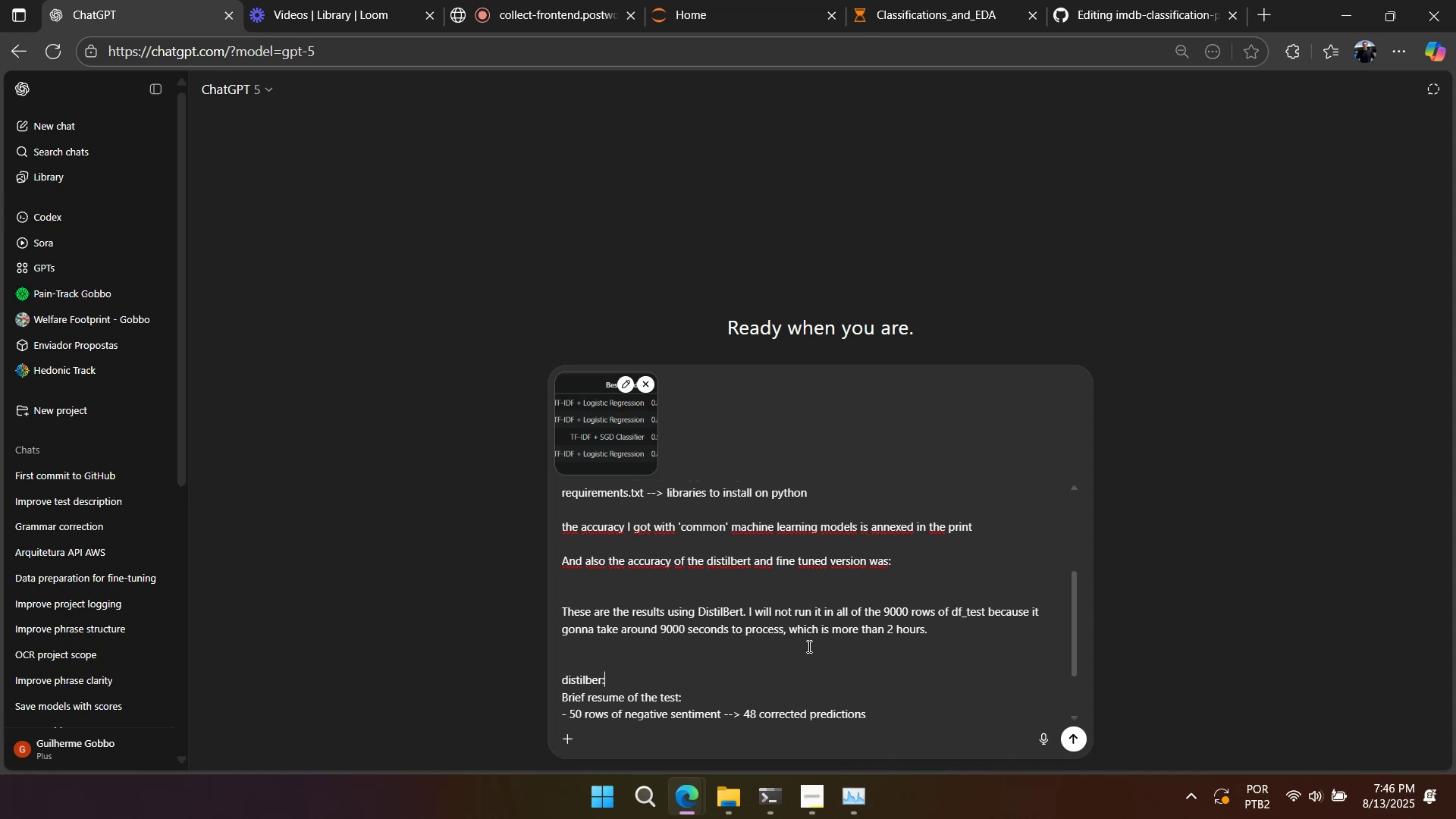 
scroll: coordinate [817, 645], scroll_direction: down, amount: 2.0
 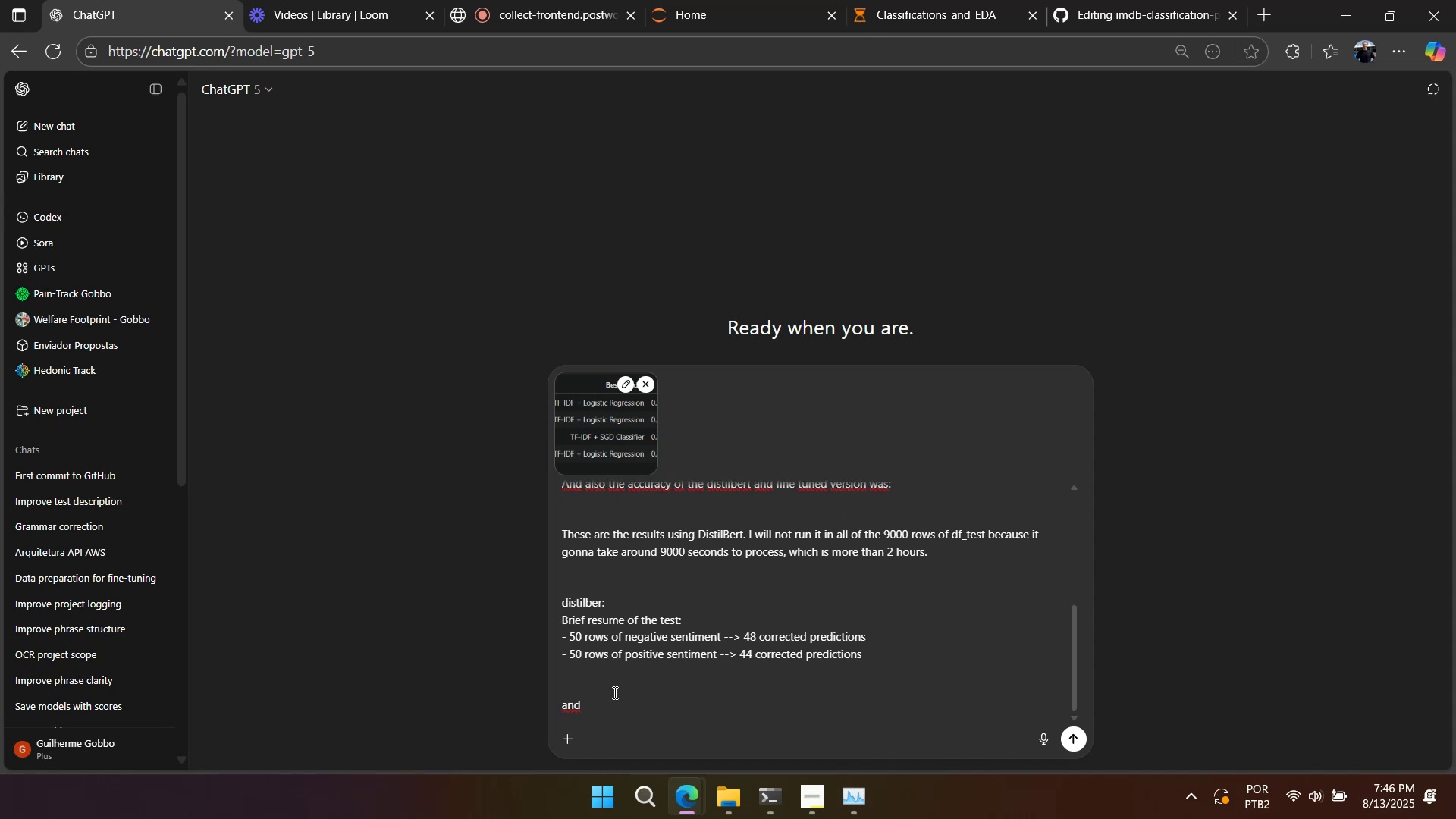 
left_click_drag(start_coordinate=[893, 664], to_coordinate=[470, 632])
 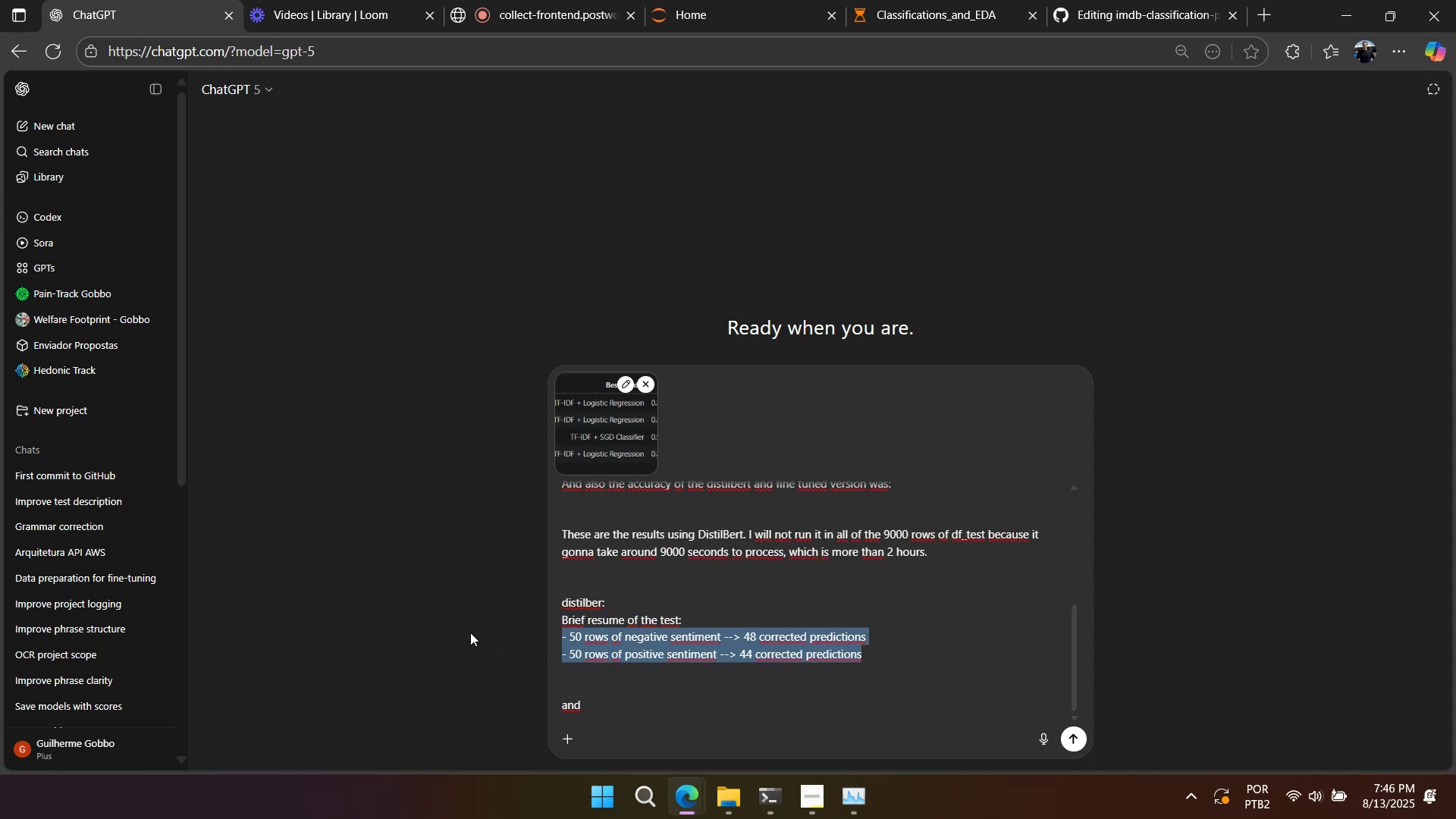 
key(Control+C)
 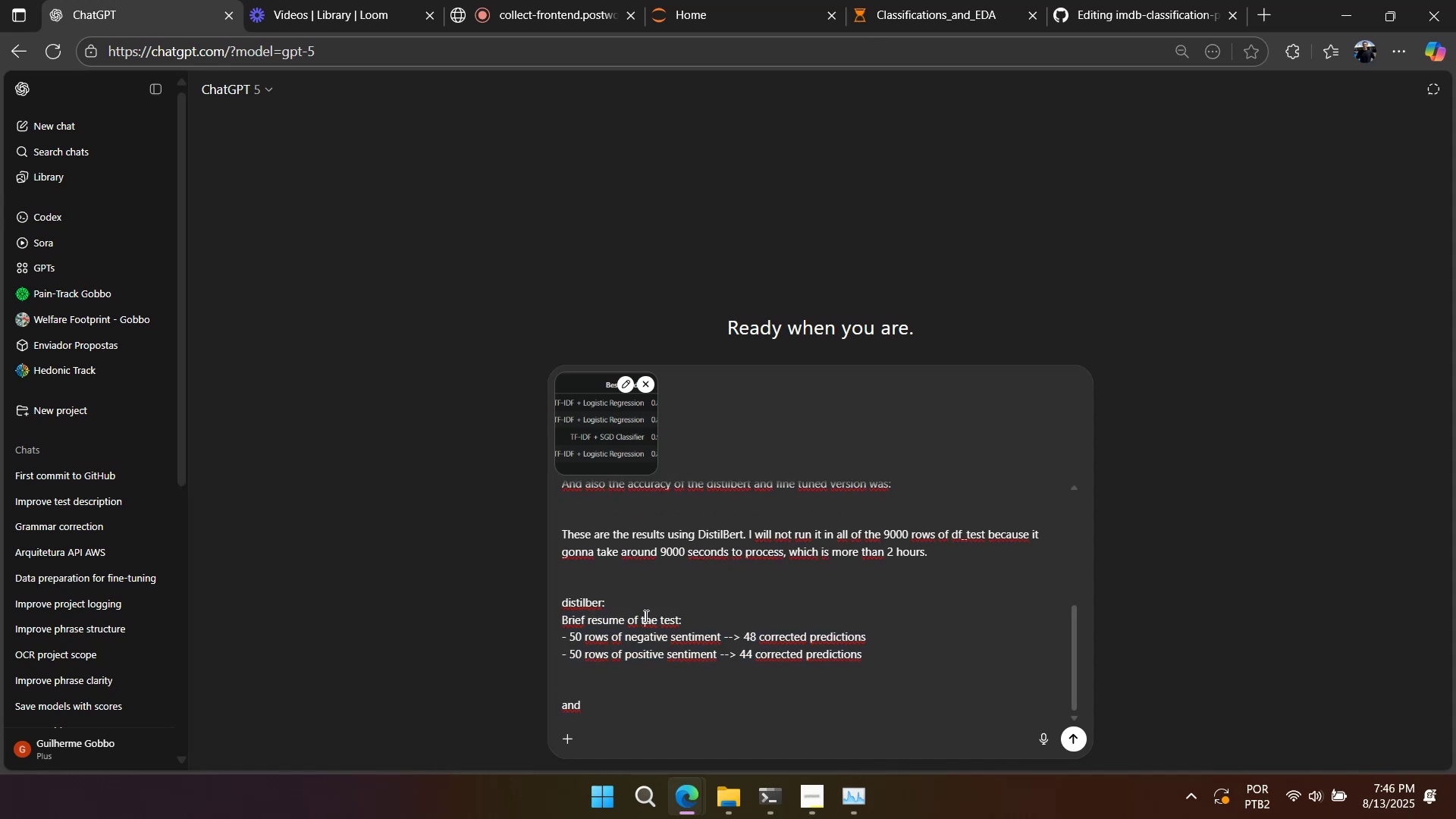 
double_click([645, 616])
 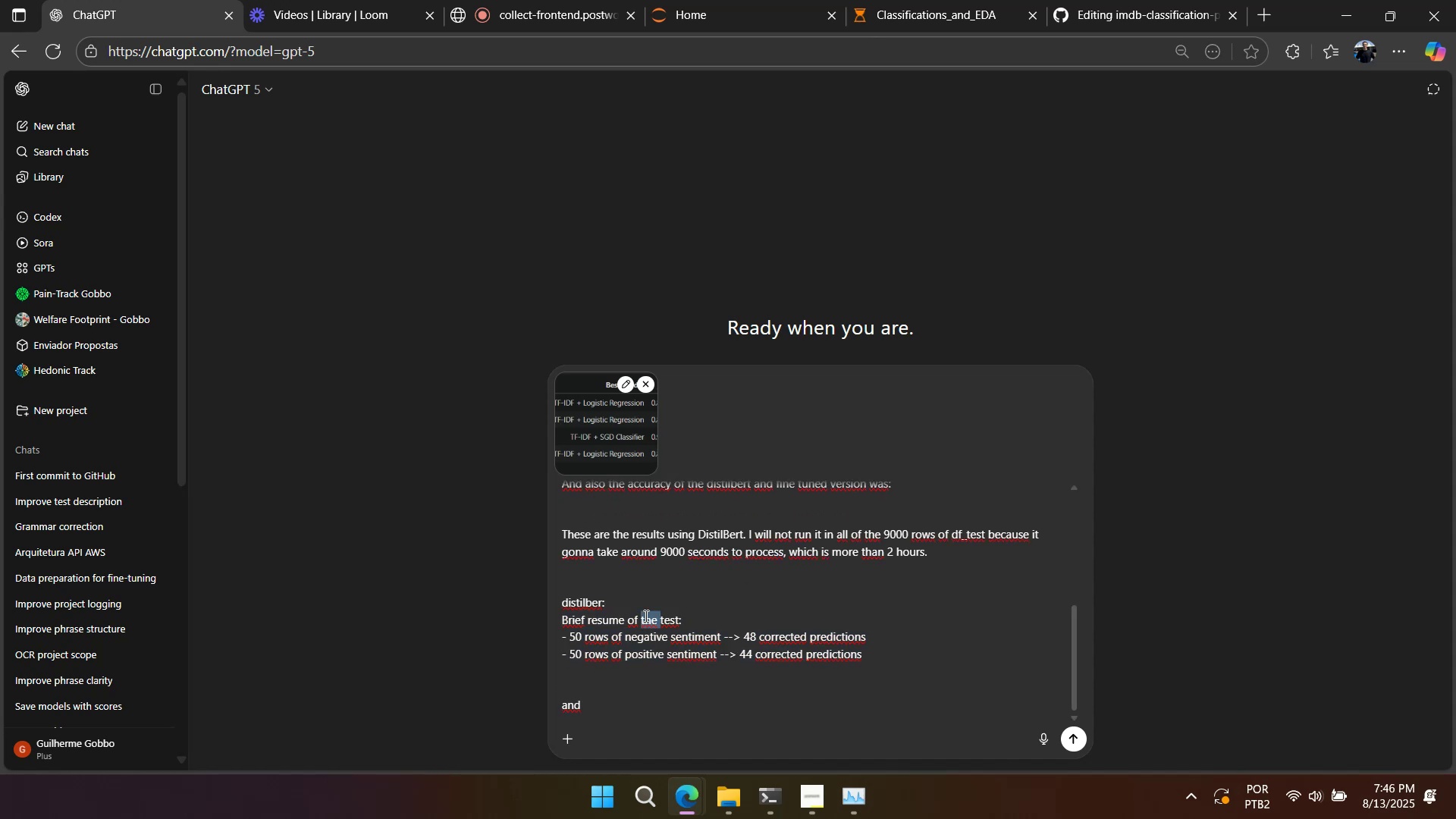 
triple_click([645, 616])
 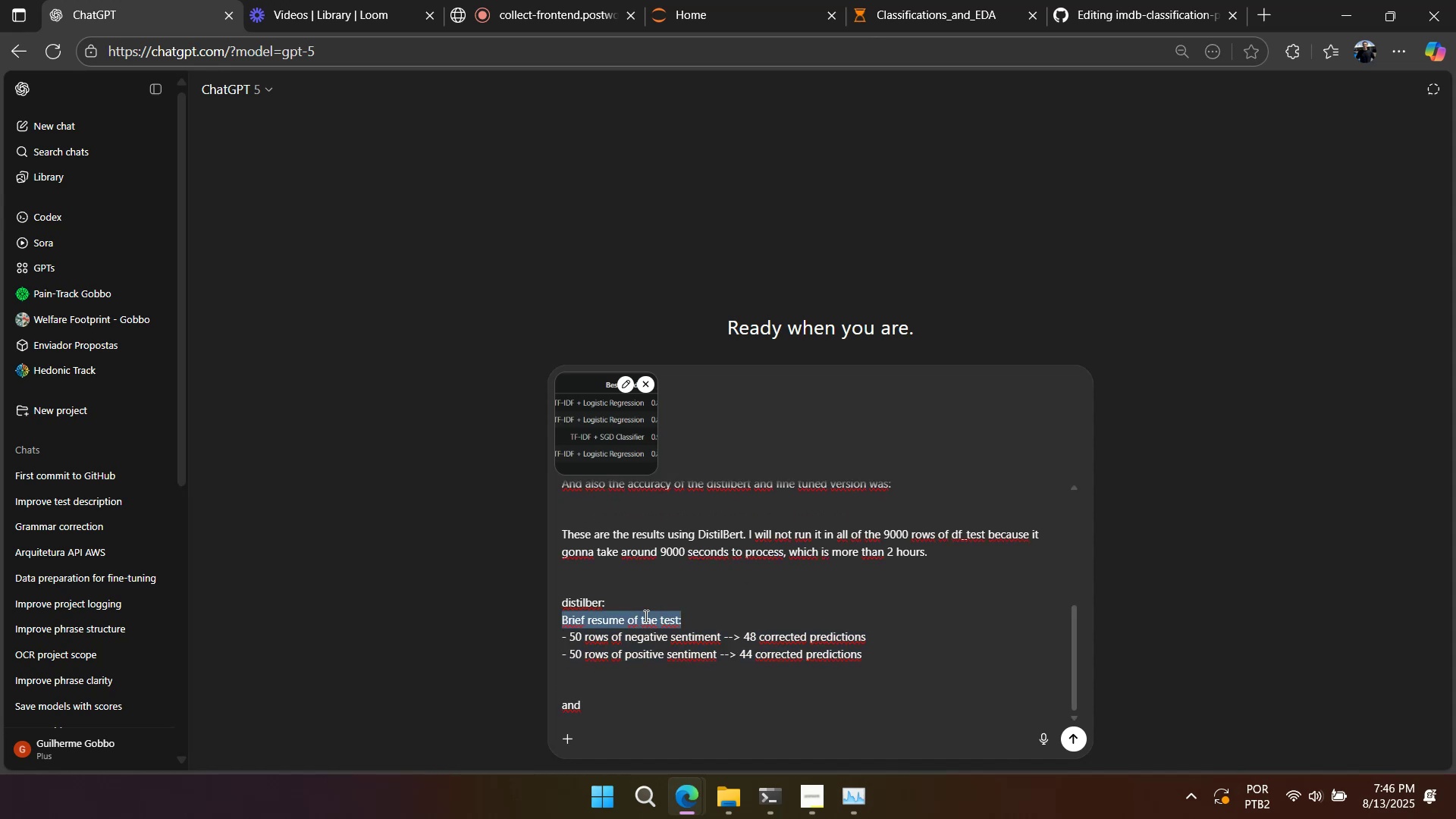 
key(Backspace)
 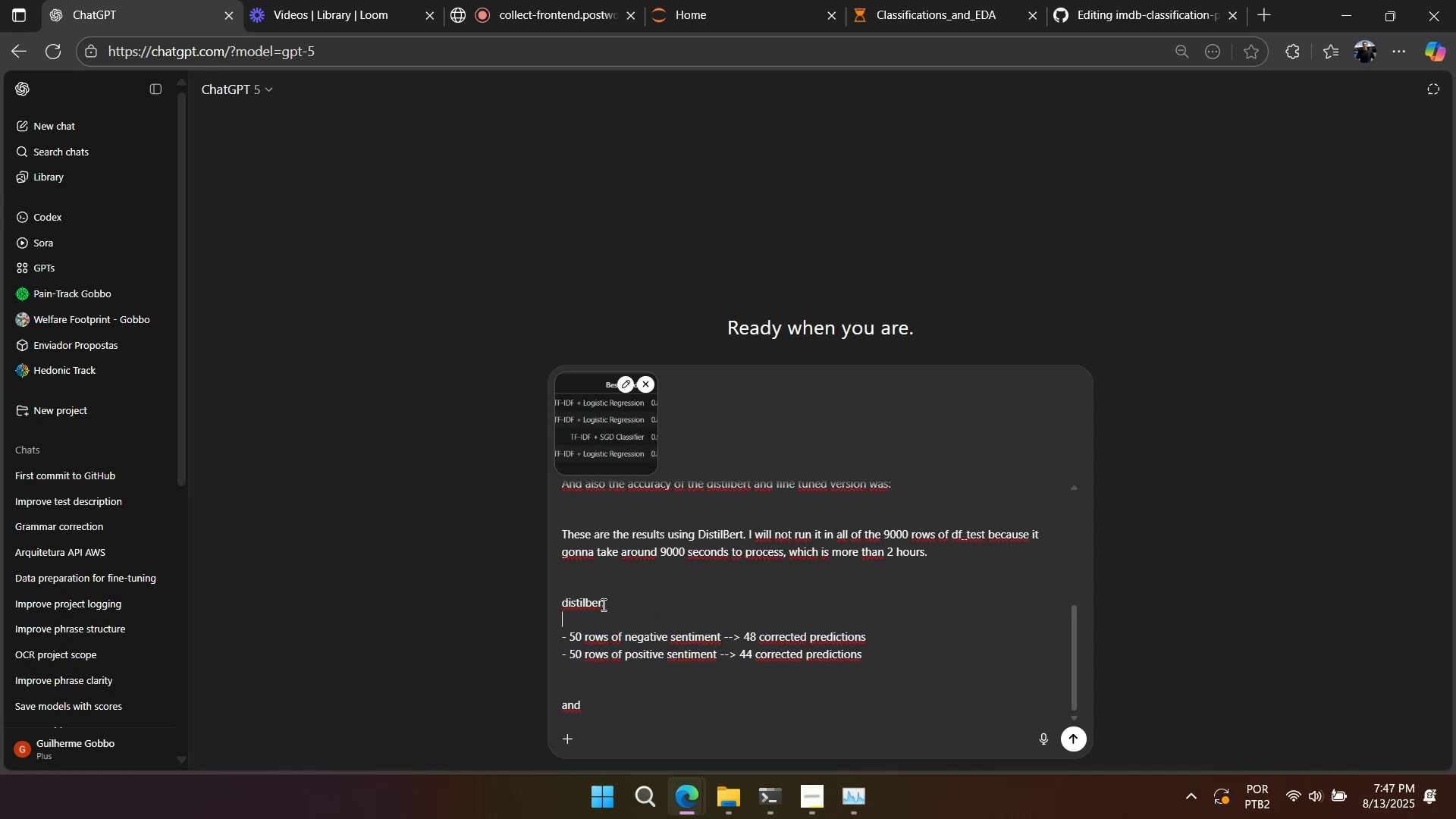 
left_click([601, 604])
 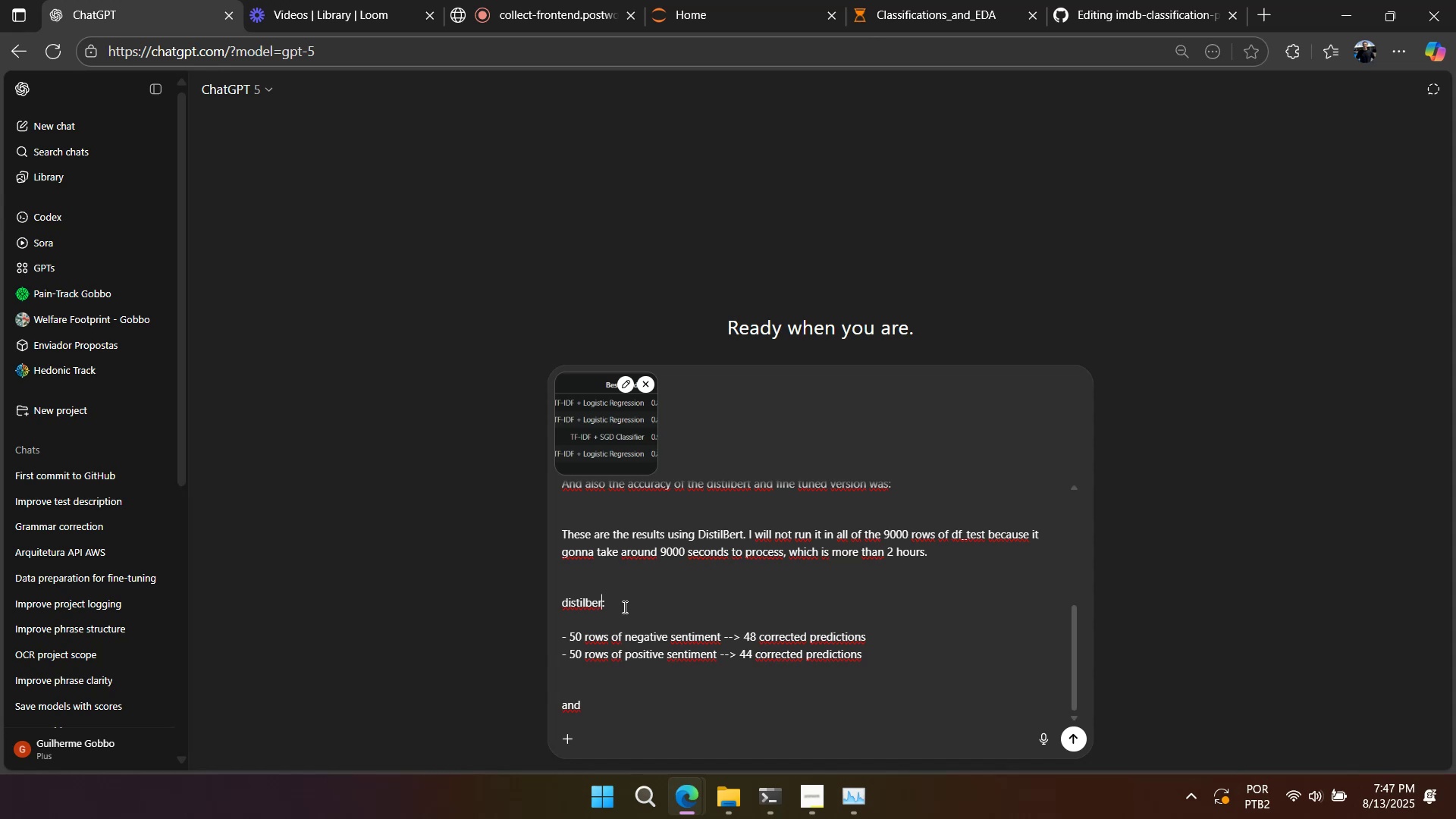 
key(T)
 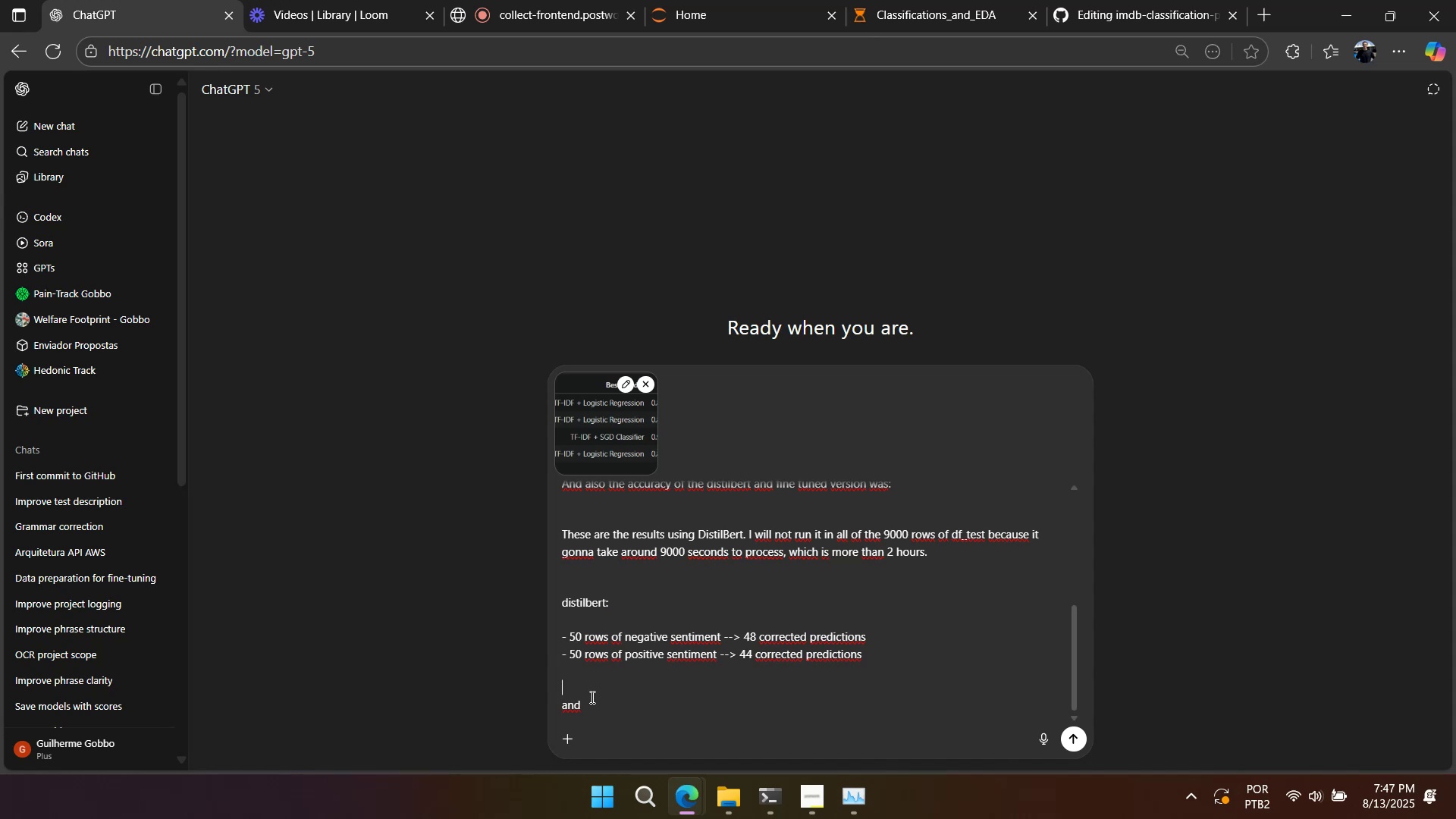 
double_click([585, 707])
 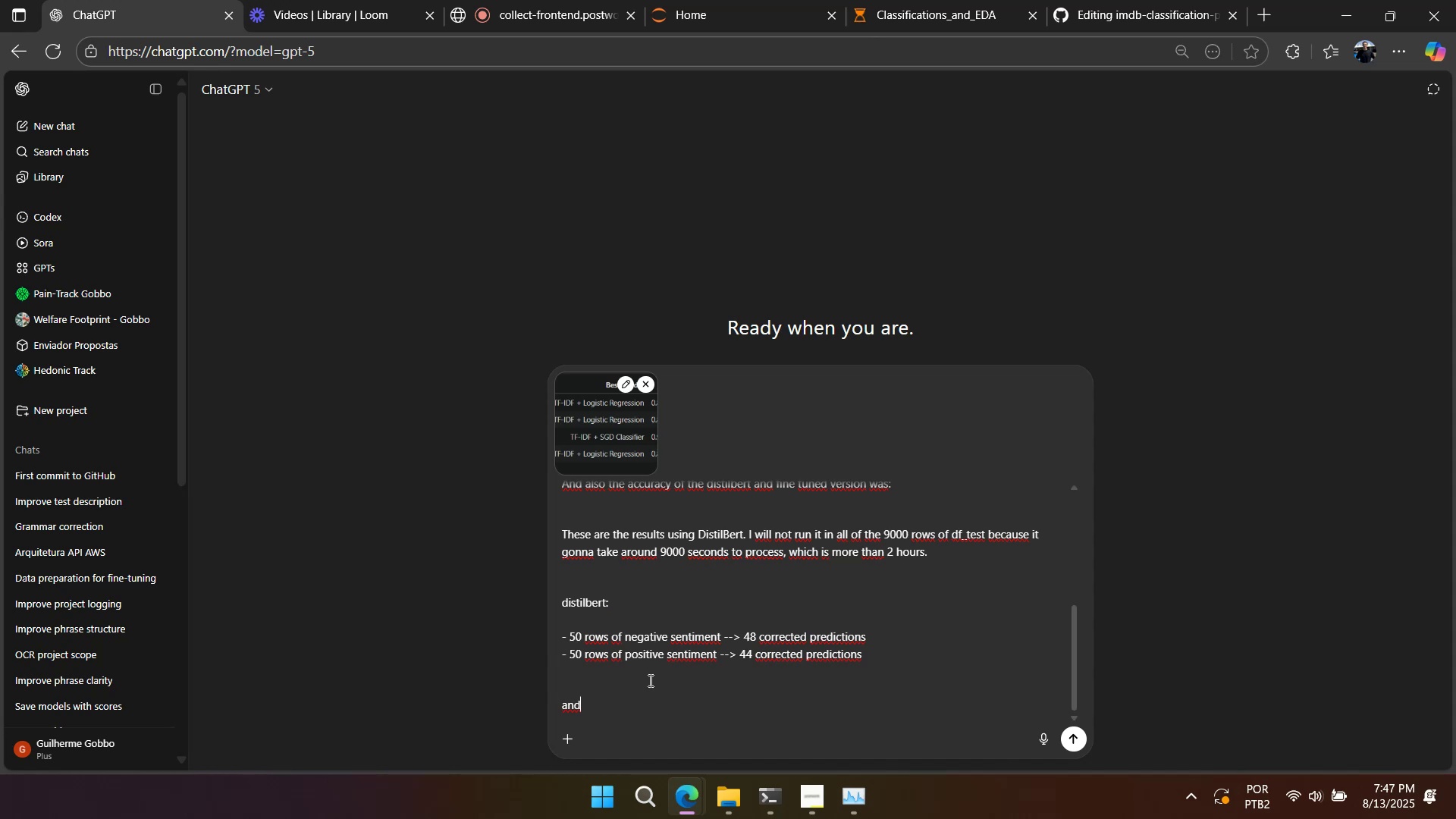 
key(Shift+Enter)
 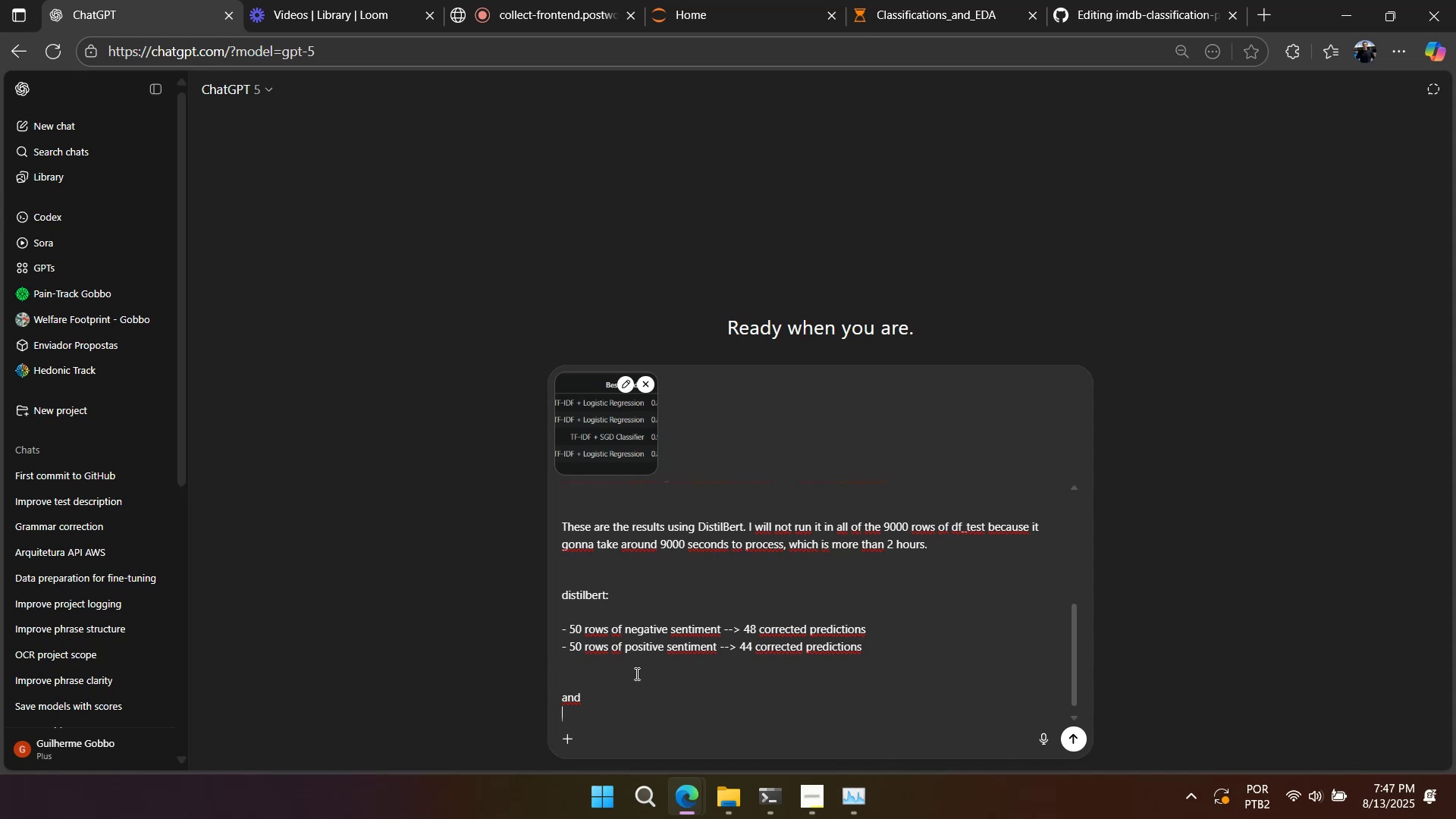 
key(Shift+Enter)
 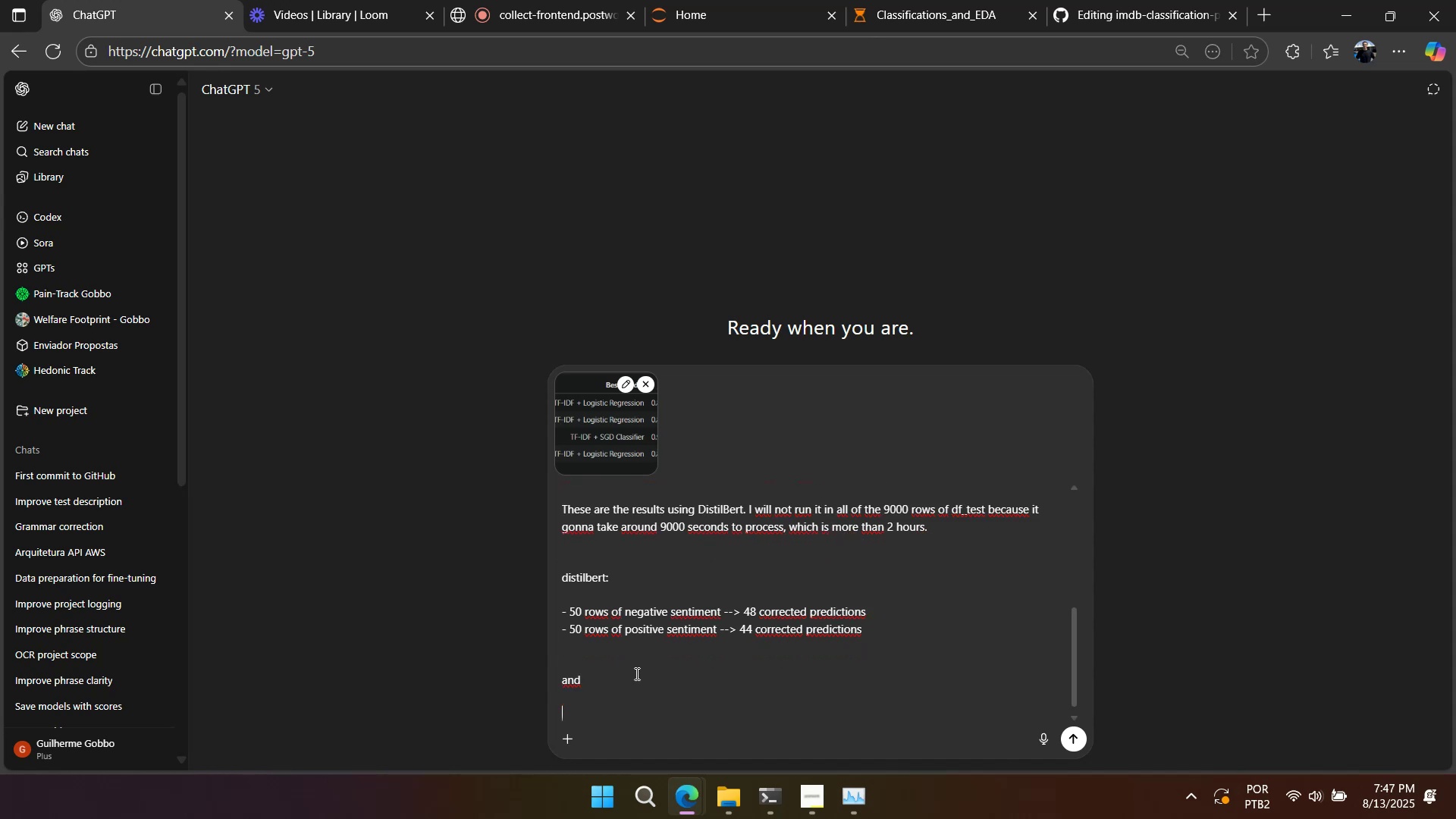 
key(Backspace)
key(Backspace)
key(Backspace)
key(Backspace)
key(Backspace)
key(Backspace)
type(finetuned distbl)
key(Backspace)
key(Backspace)
type(lbert?)
 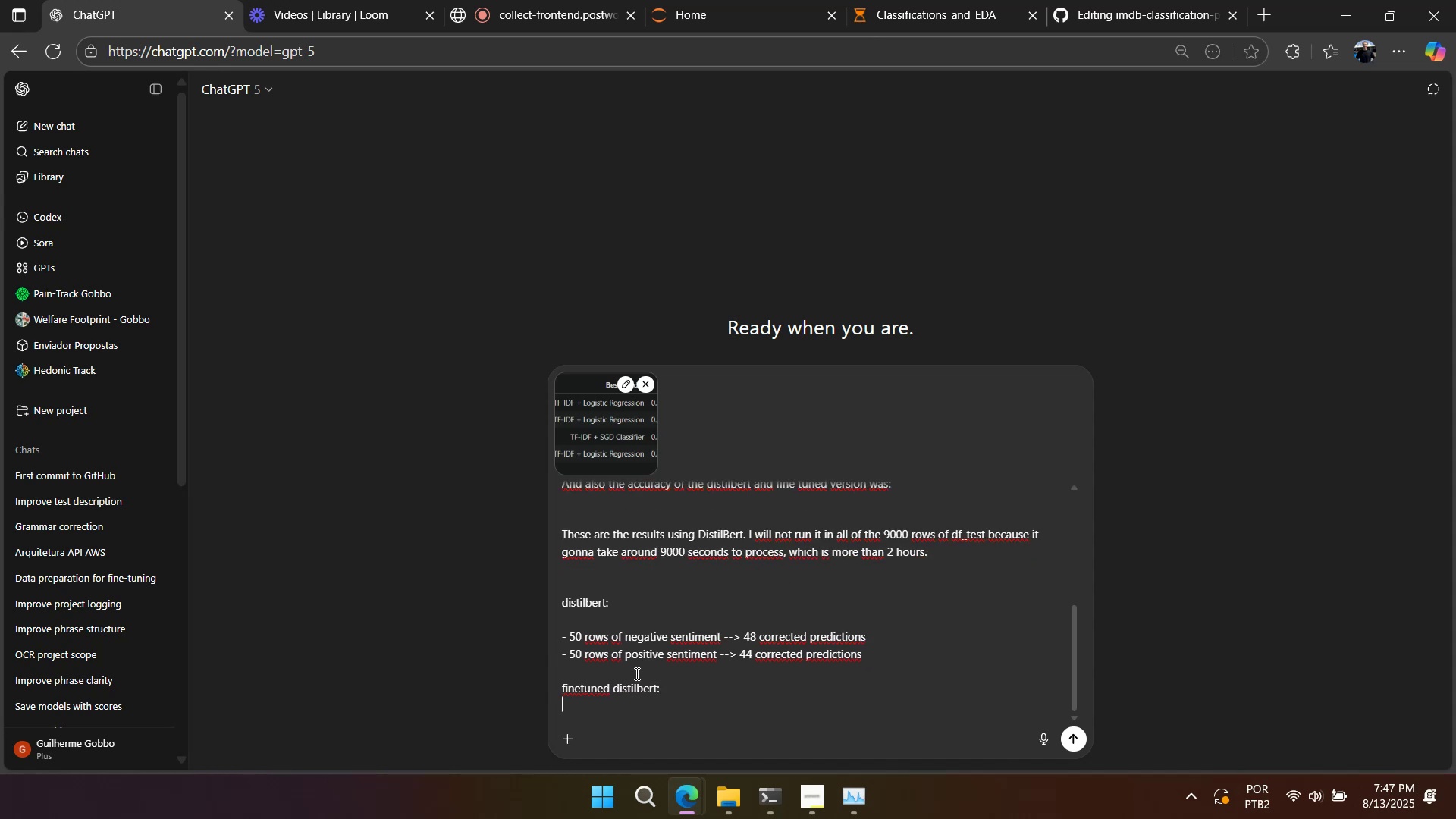 
key(Shift+Enter)
 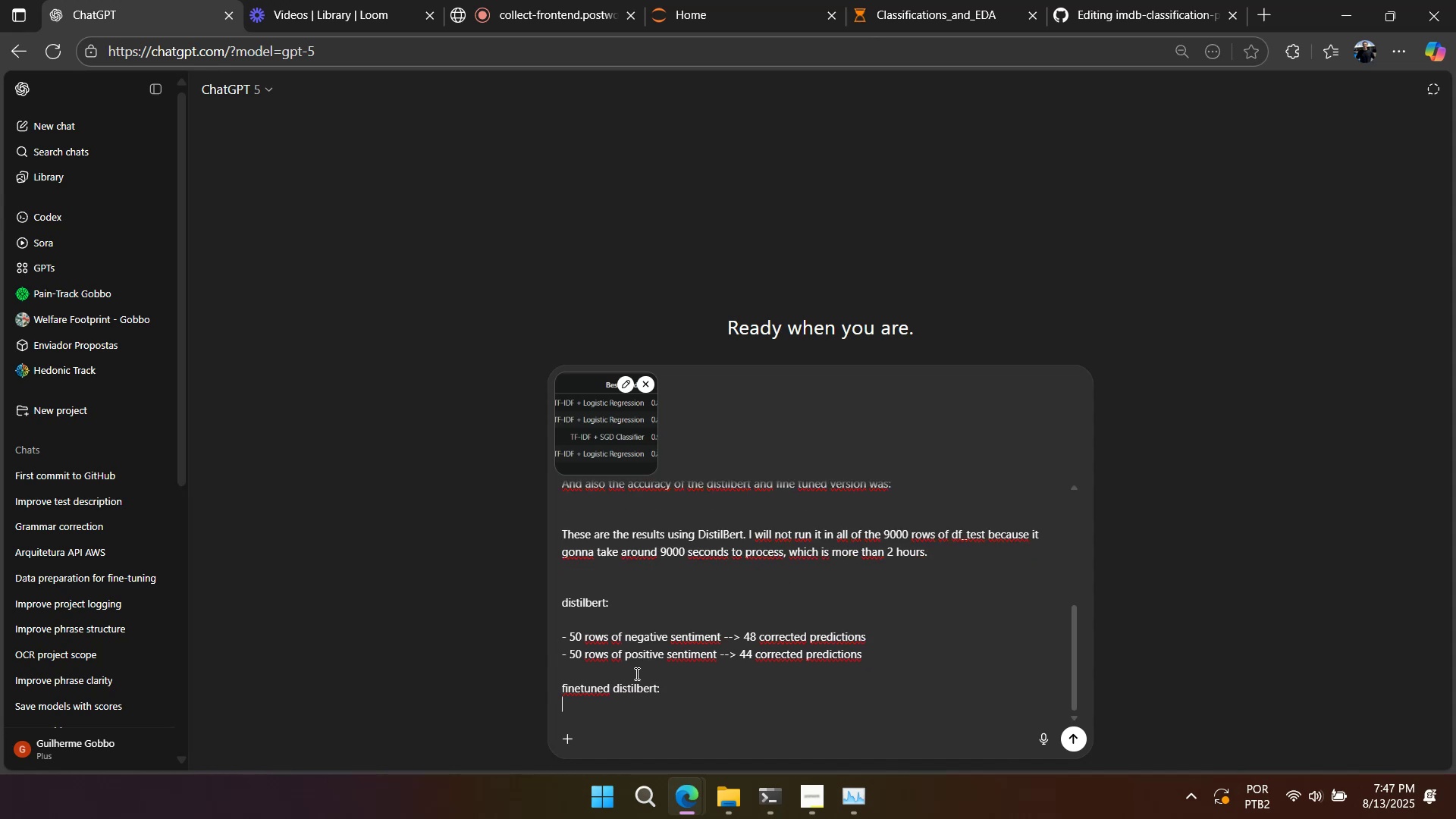 
key(Control+ControlLeft)
 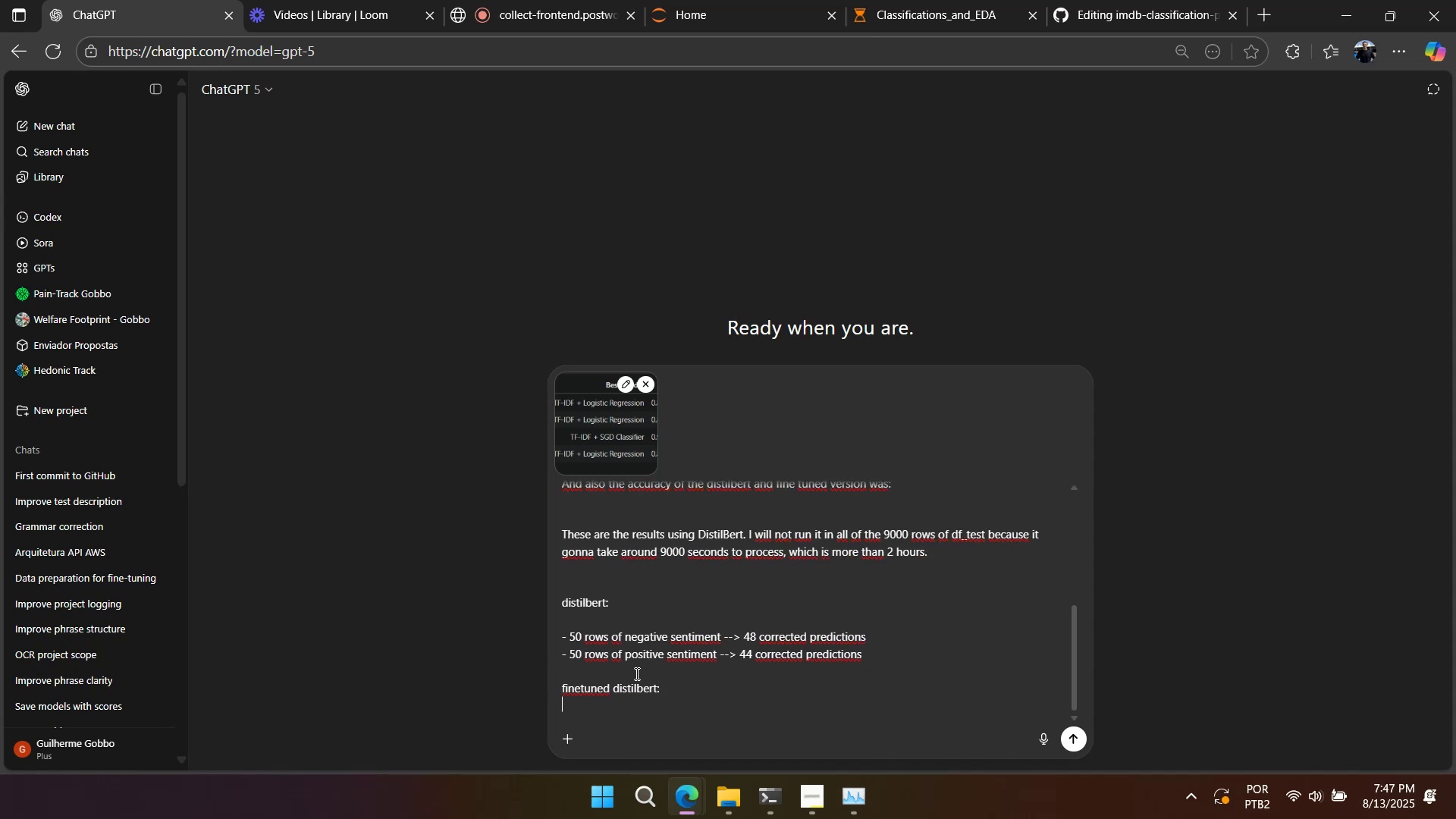 
key(Control+V)
 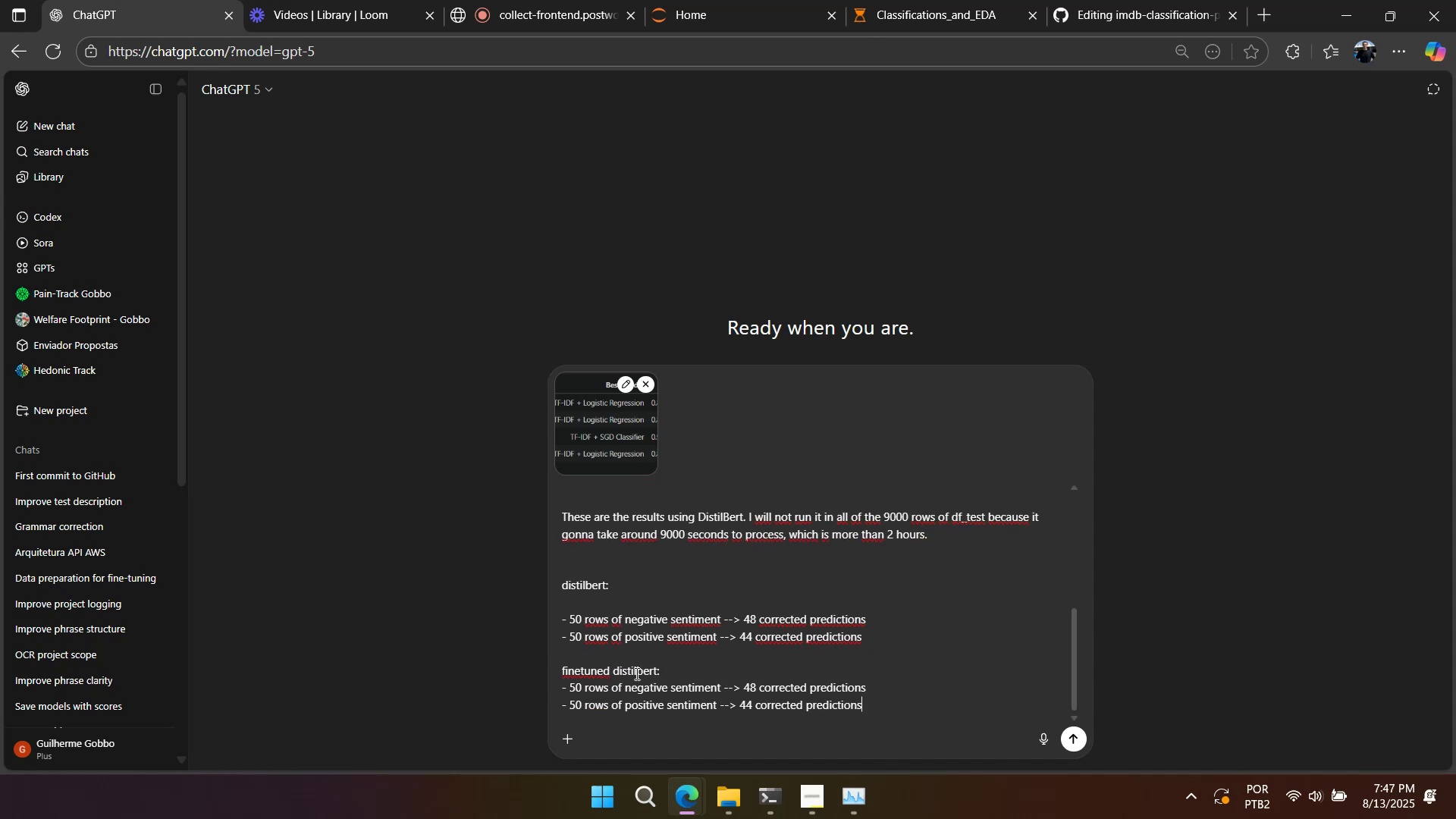 
key(Shift+Enter)
 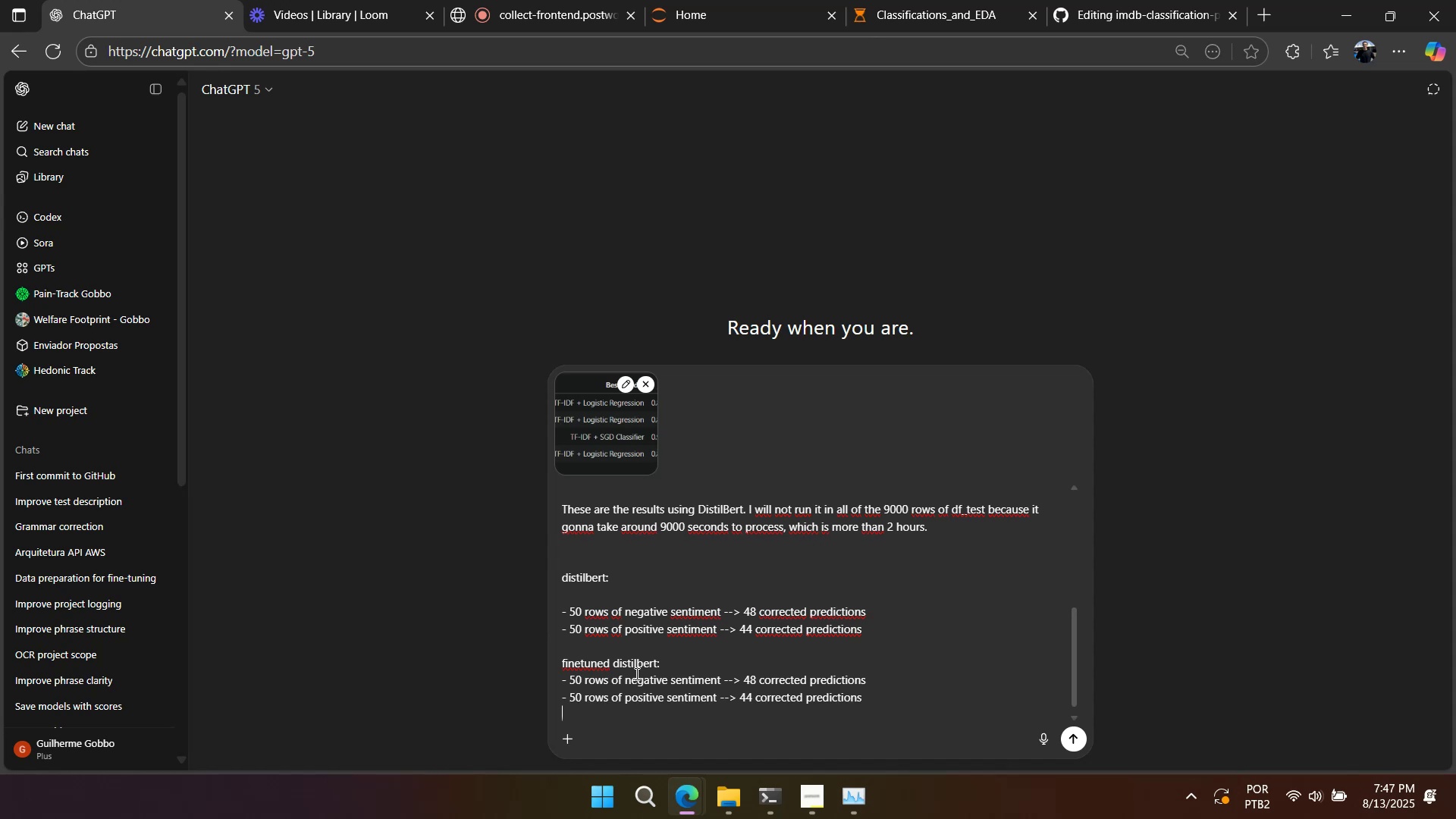 
key(Shift+Enter)
 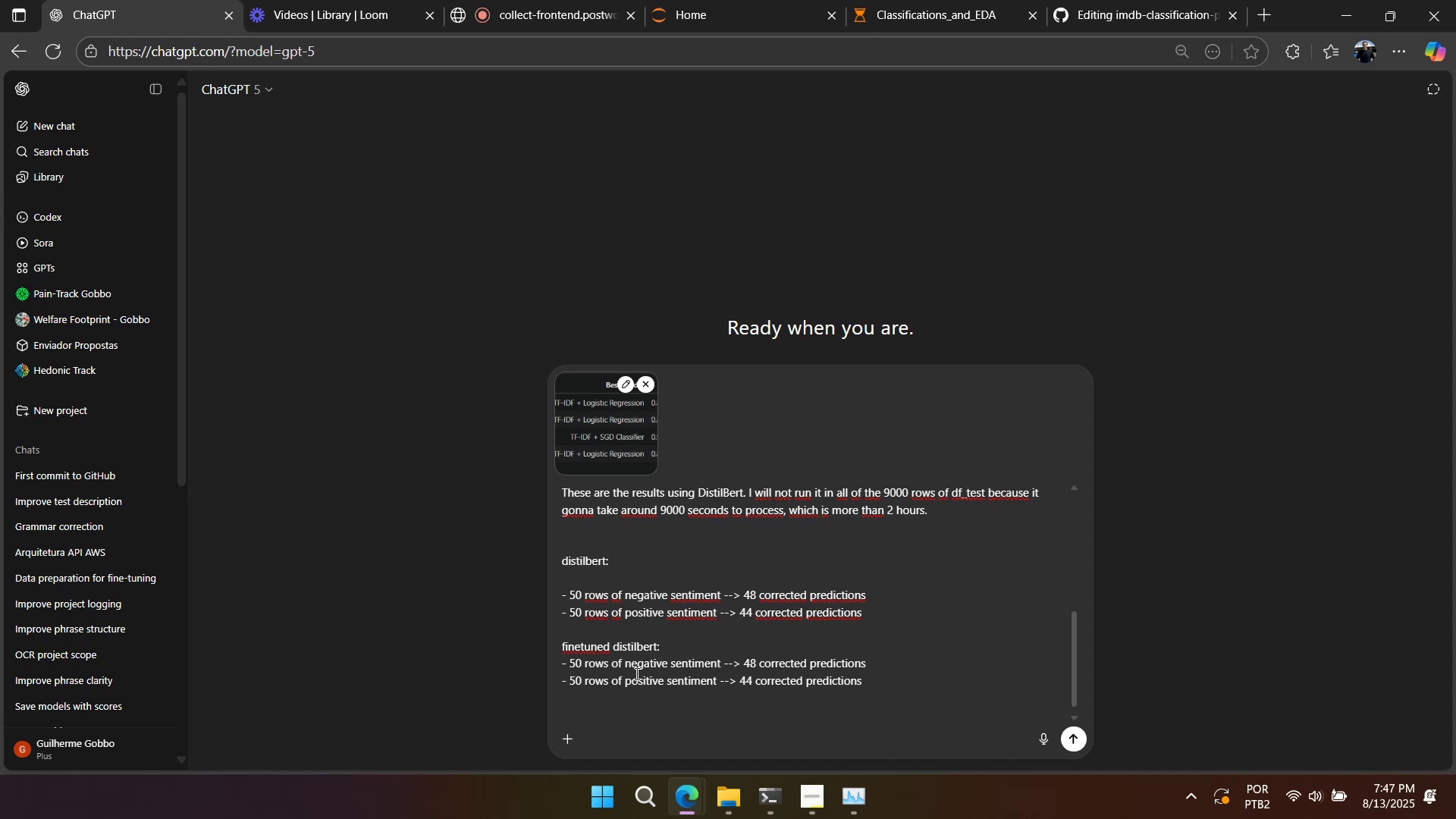 
key(Shift+Enter)
 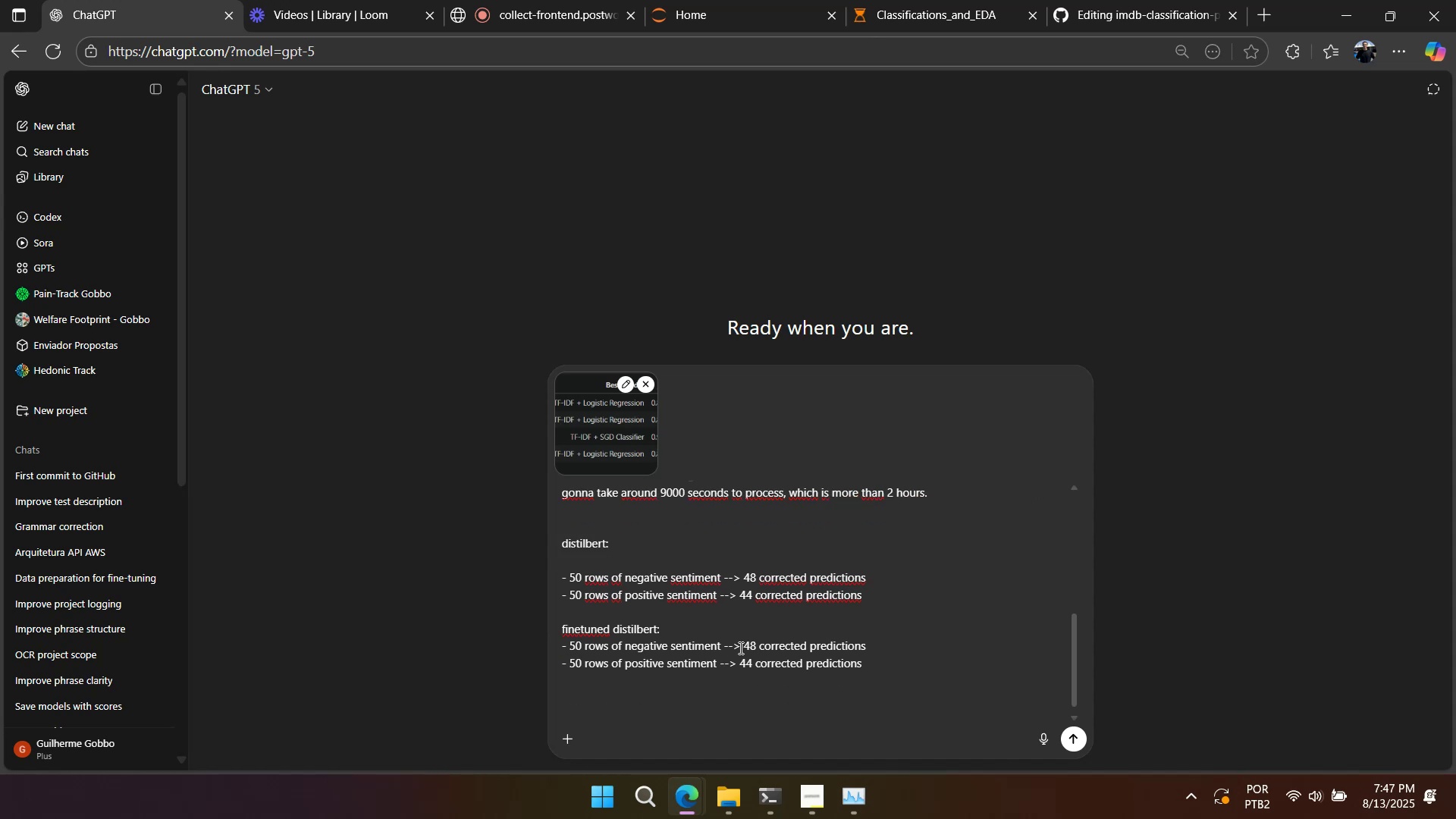 
double_click([751, 643])
 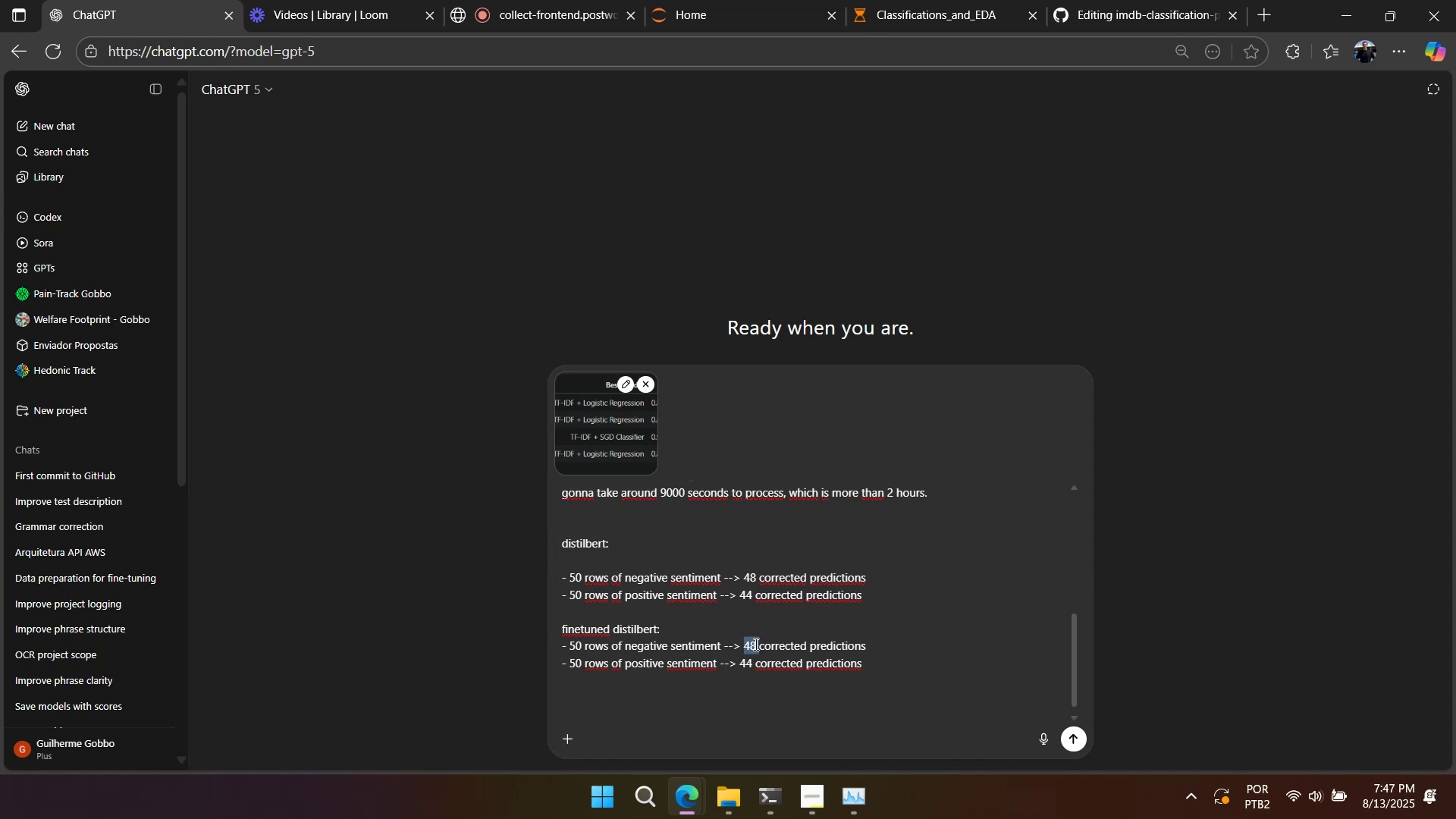 
key(Numpad4)
 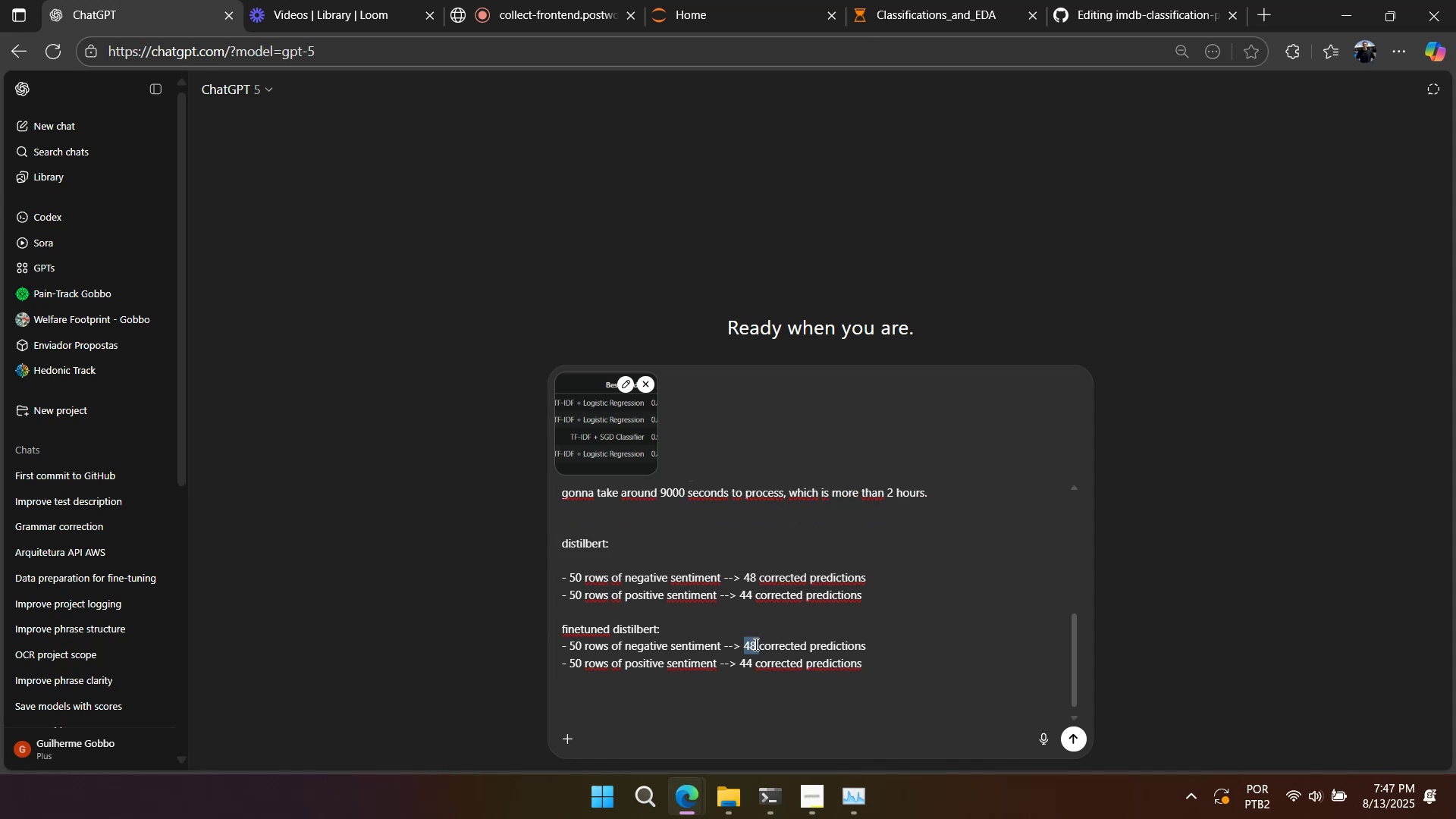 
key(Numpad5)
 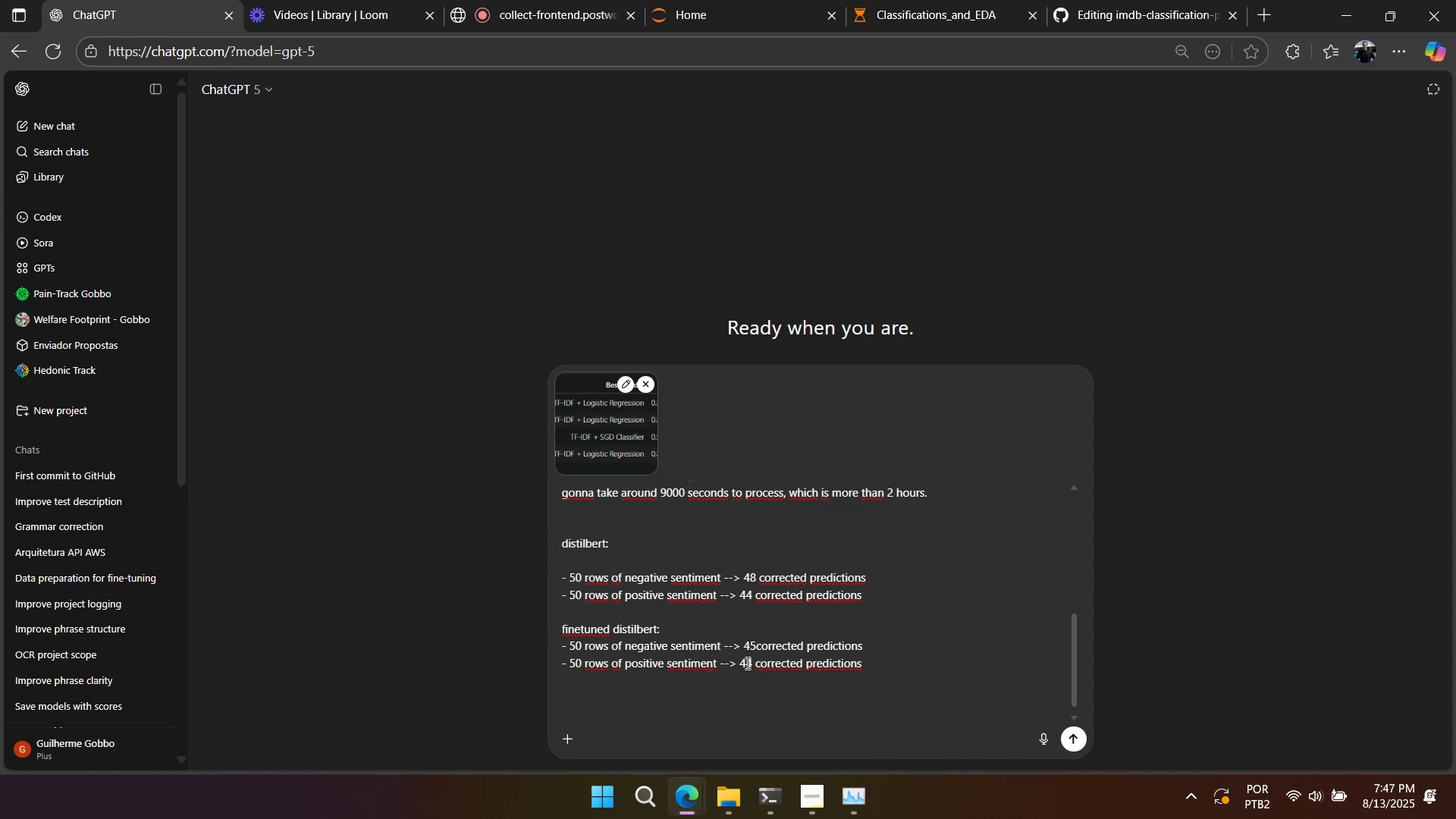 
double_click([746, 663])
 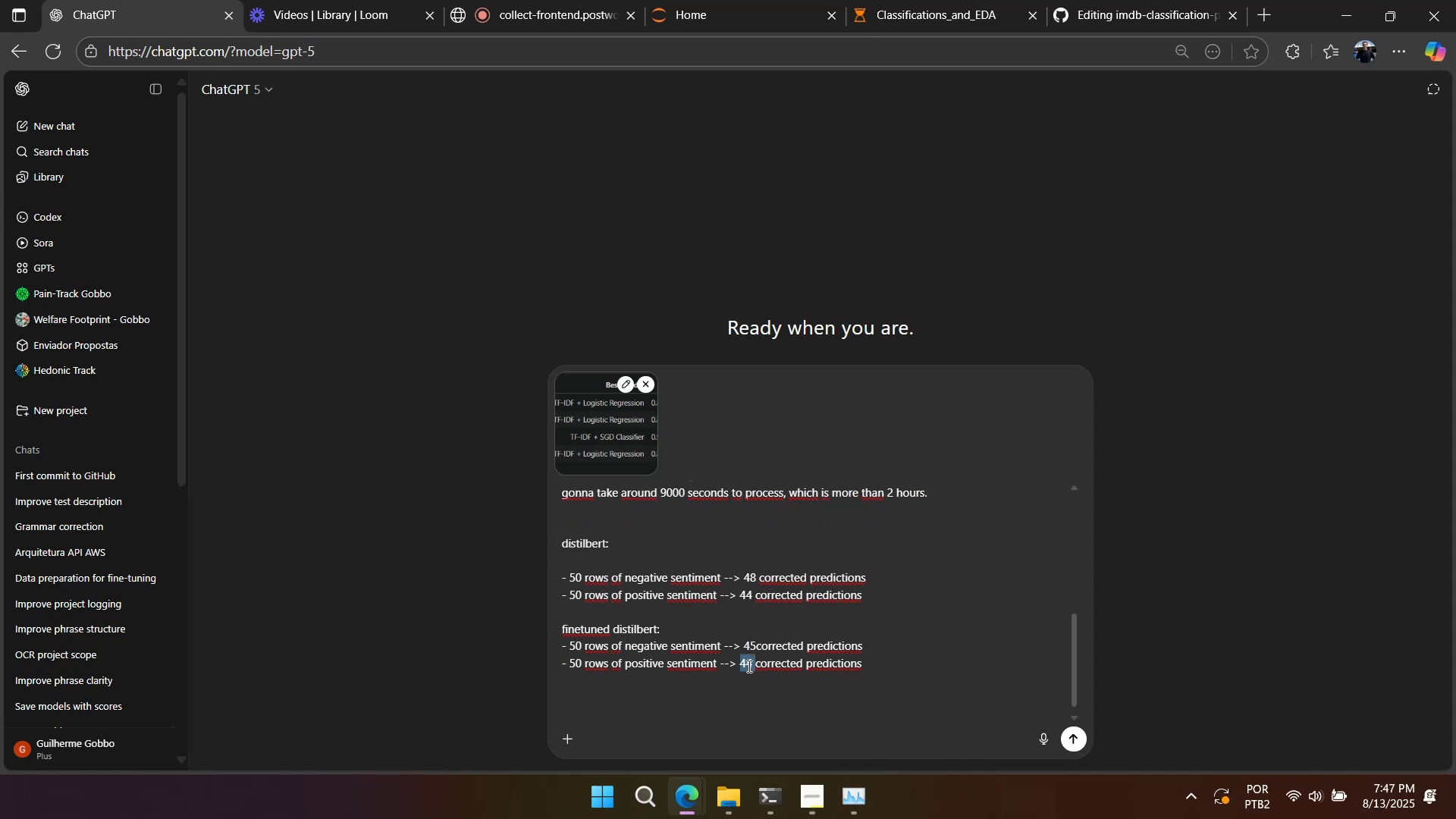 
key(Numpad4)
 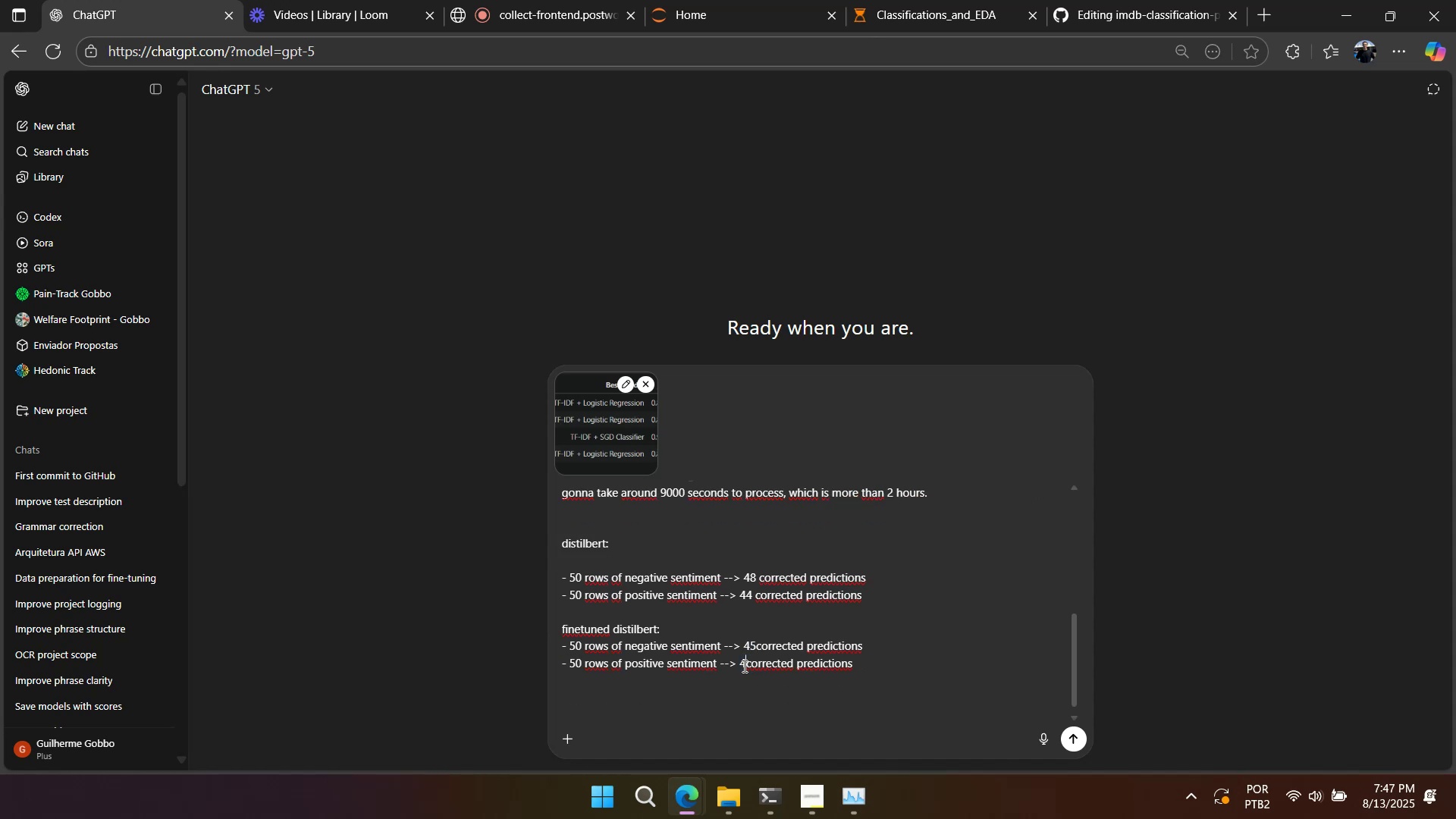 
key(Numpad8)
 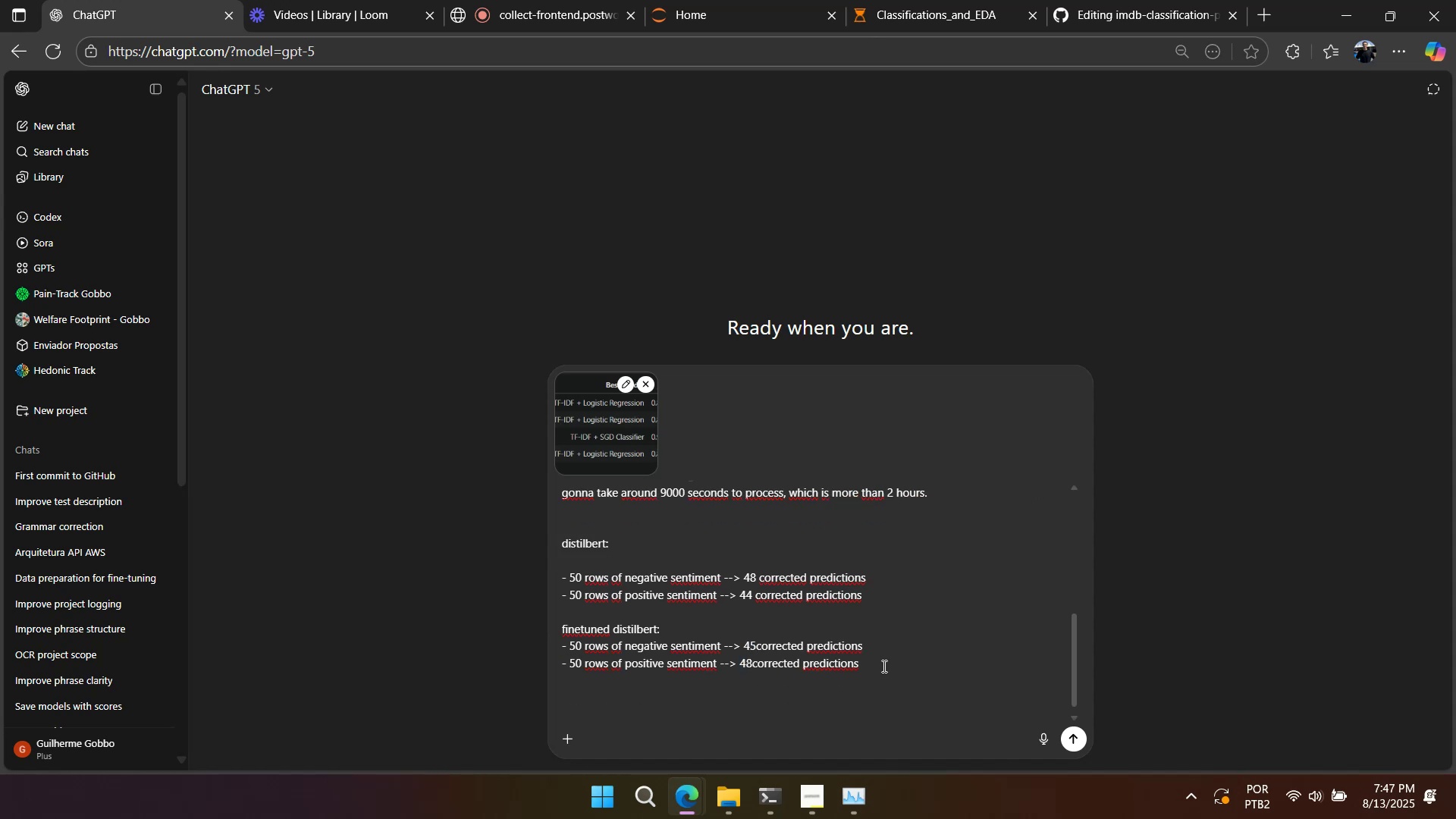 
key(Space)
 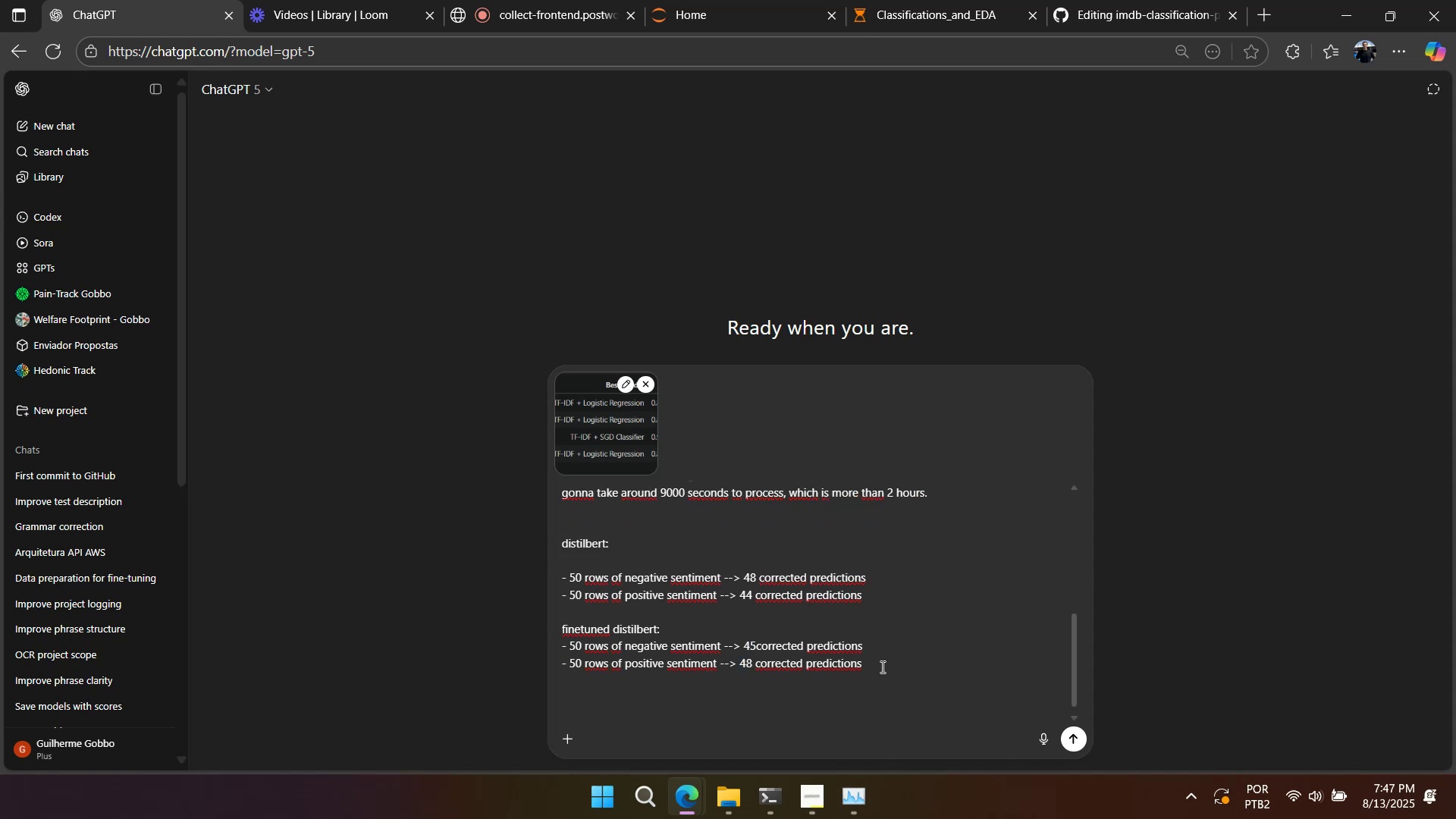 
left_click([881, 667])
 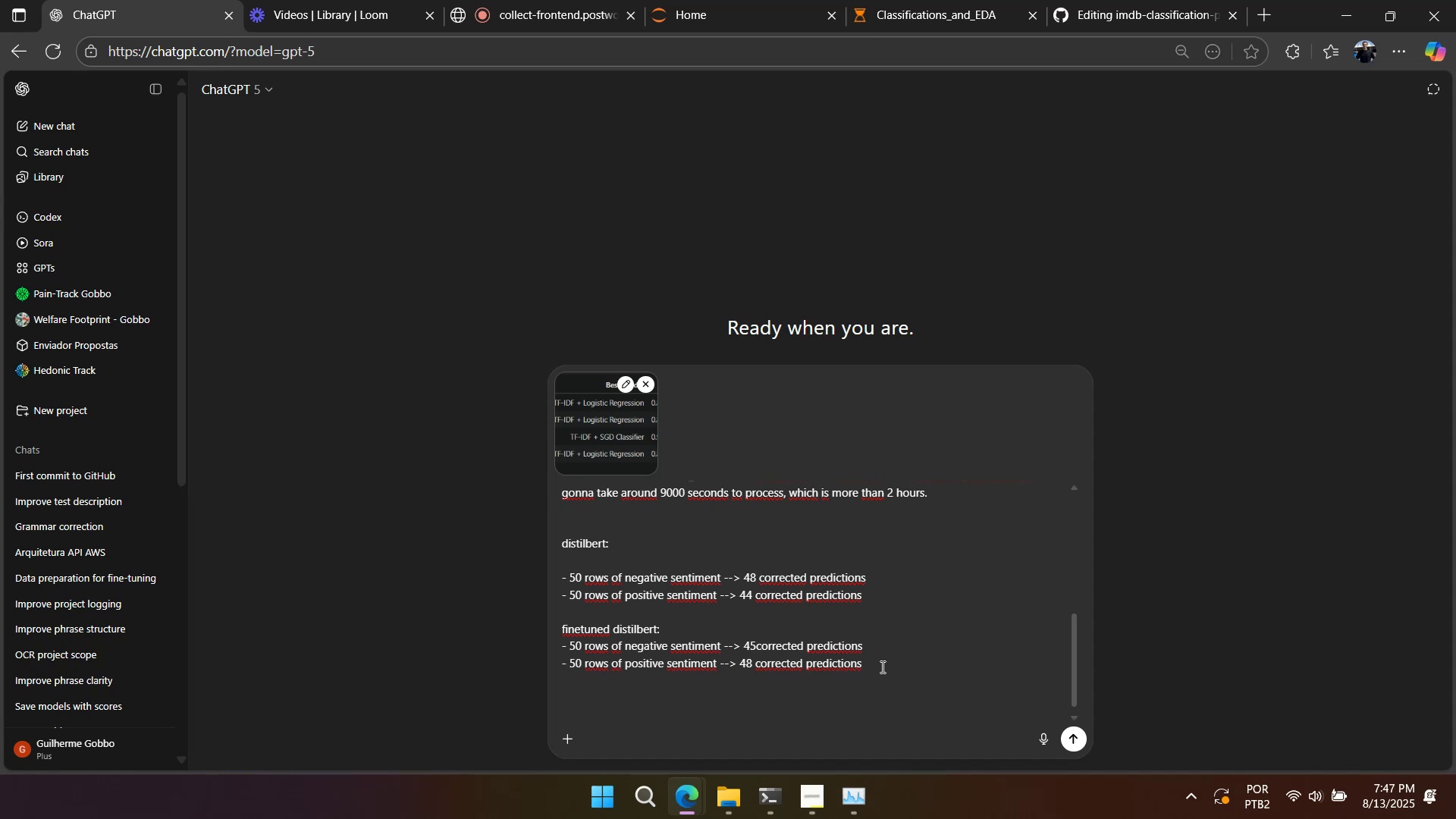 
key(Shift+Enter)
 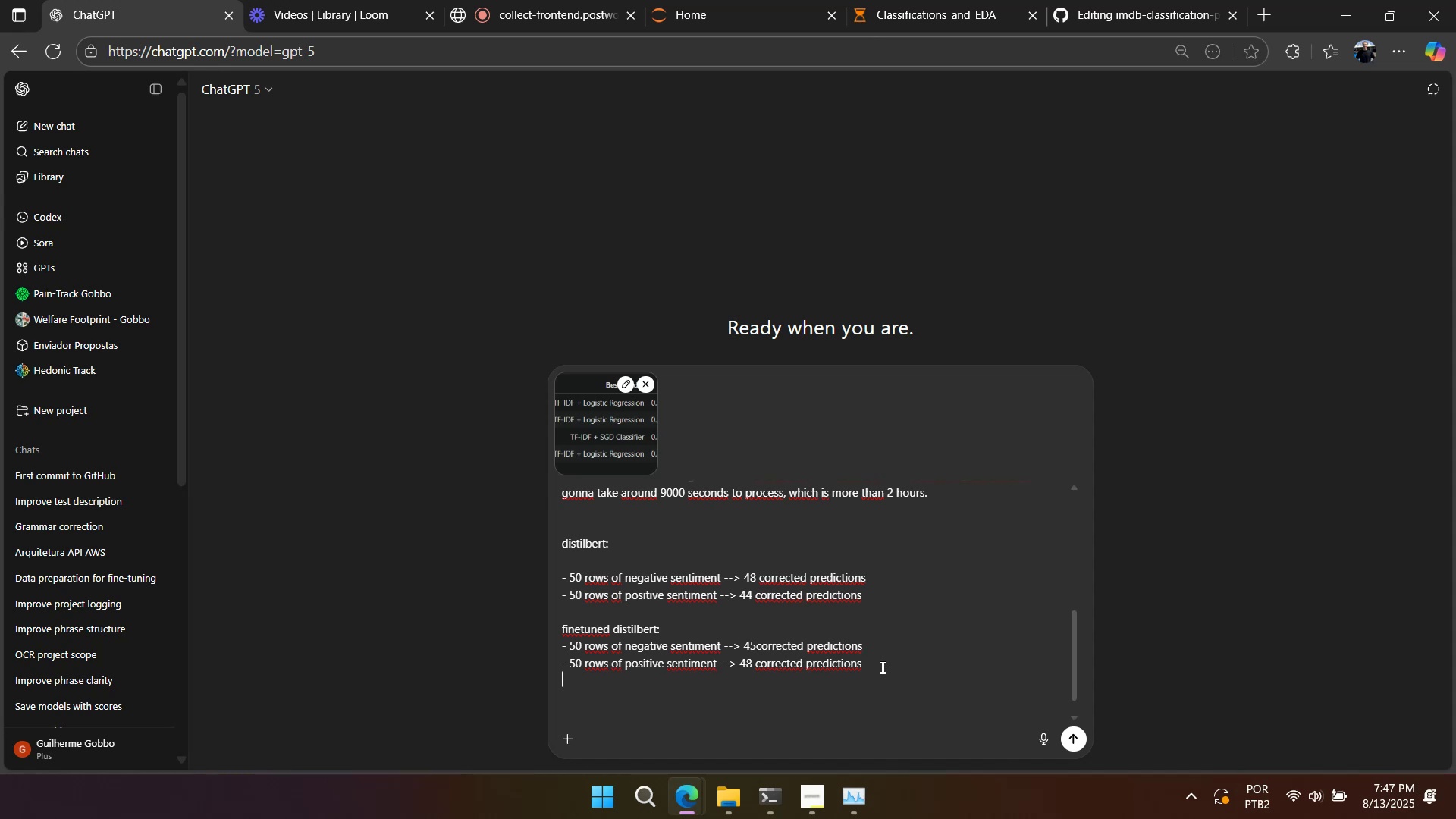 
key(Shift+Enter)
 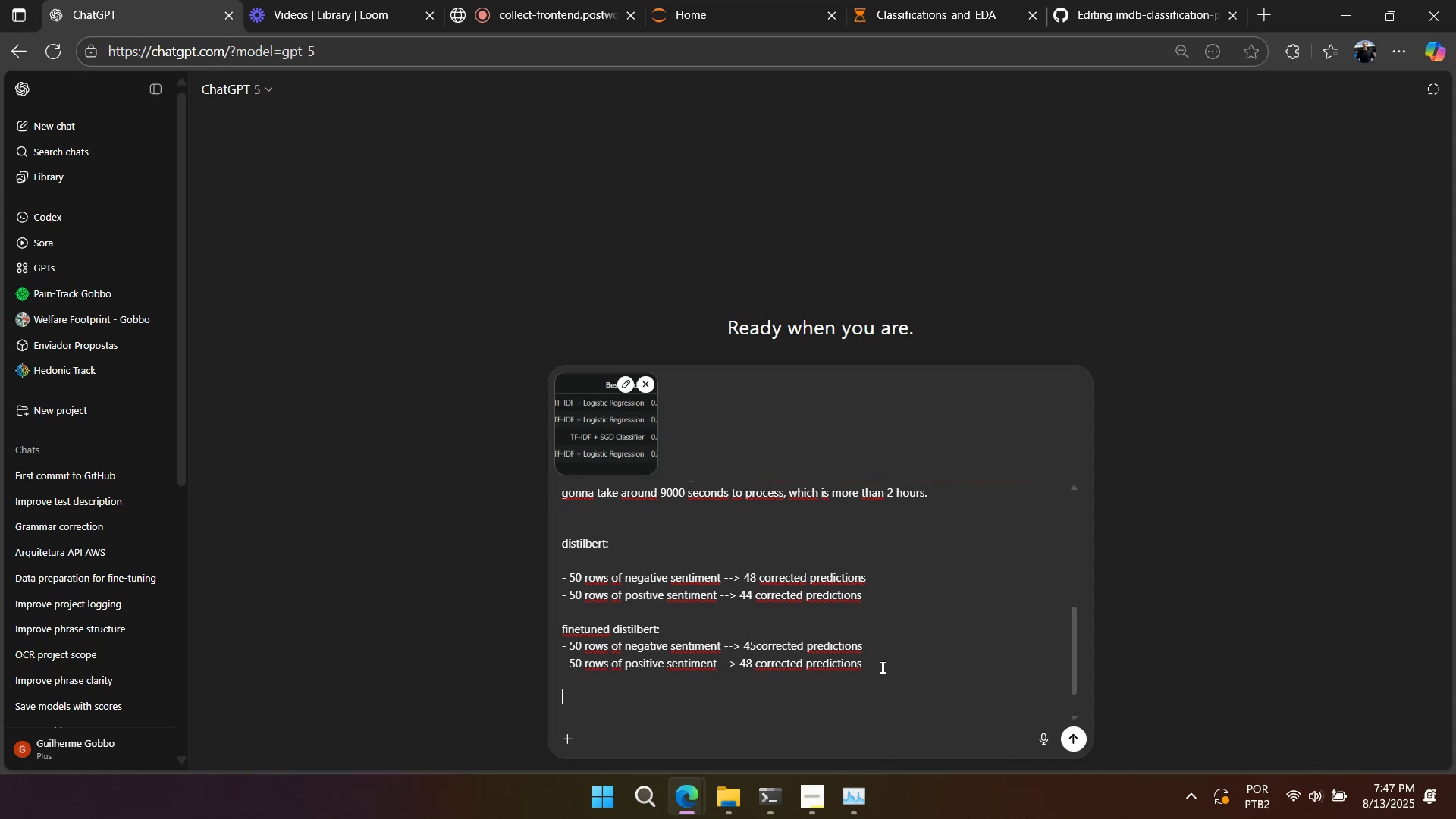 
key(Shift+Enter)
 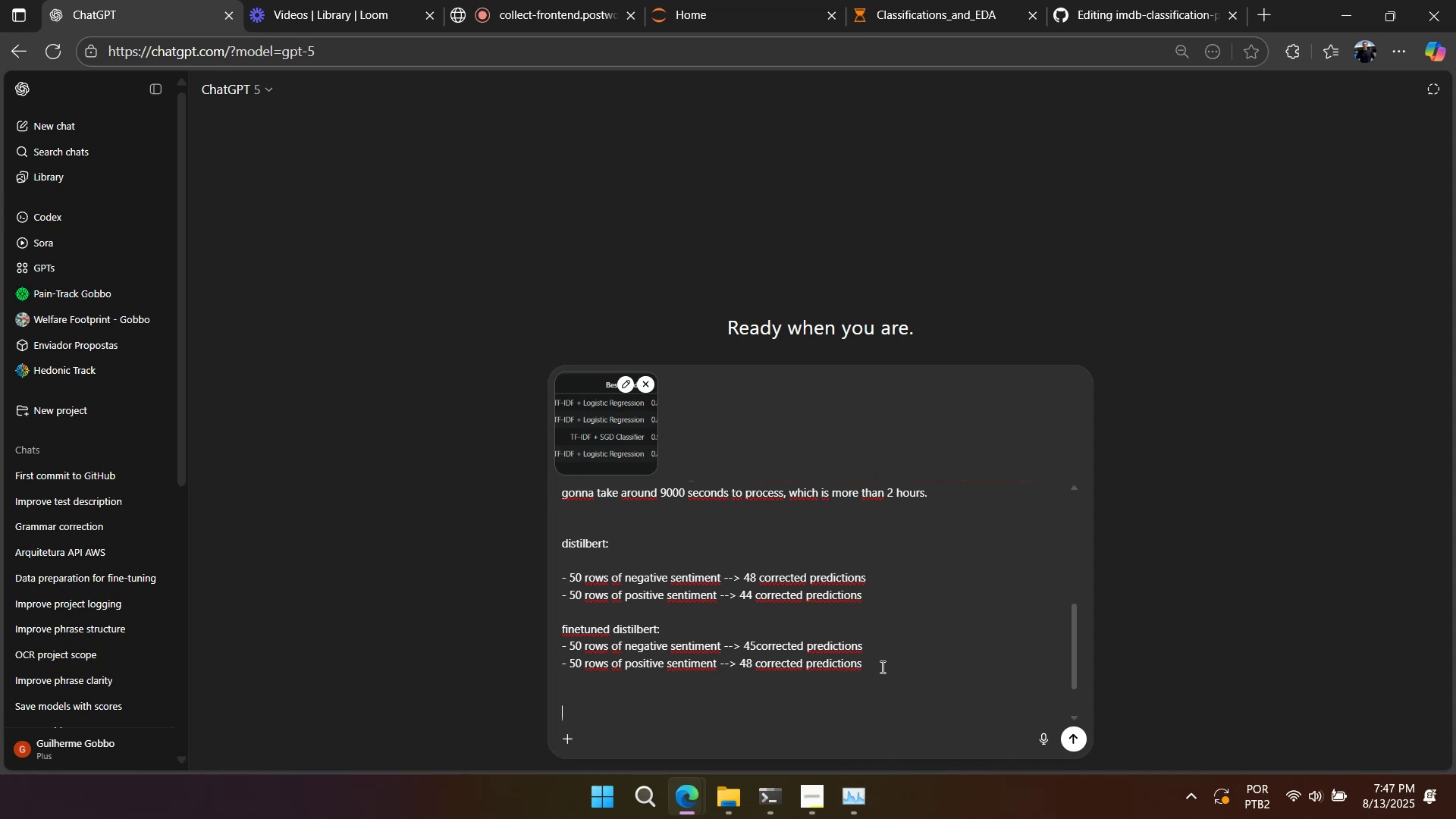 
key(Shift+Enter)
 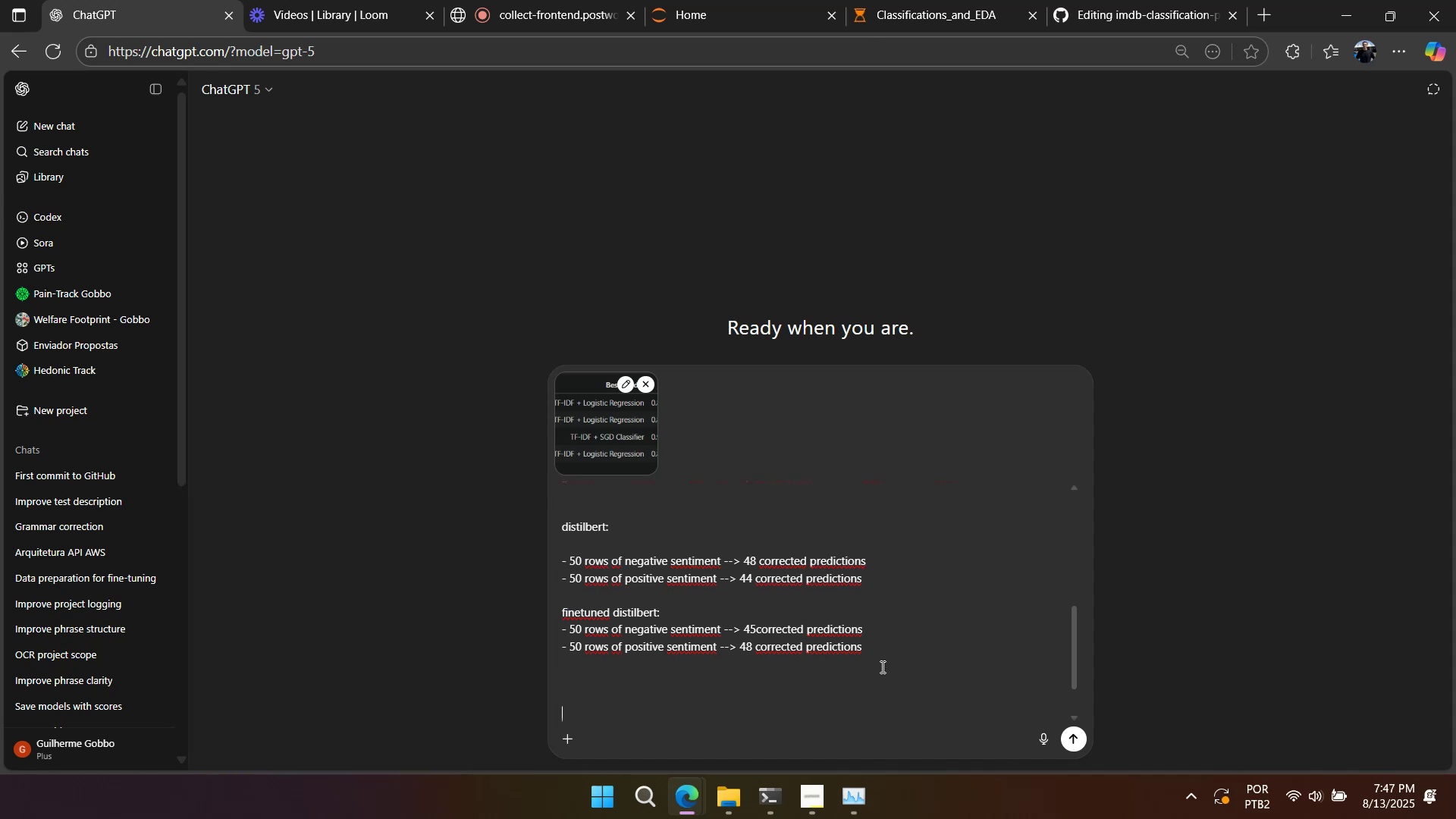 
key(Shift+Enter)
 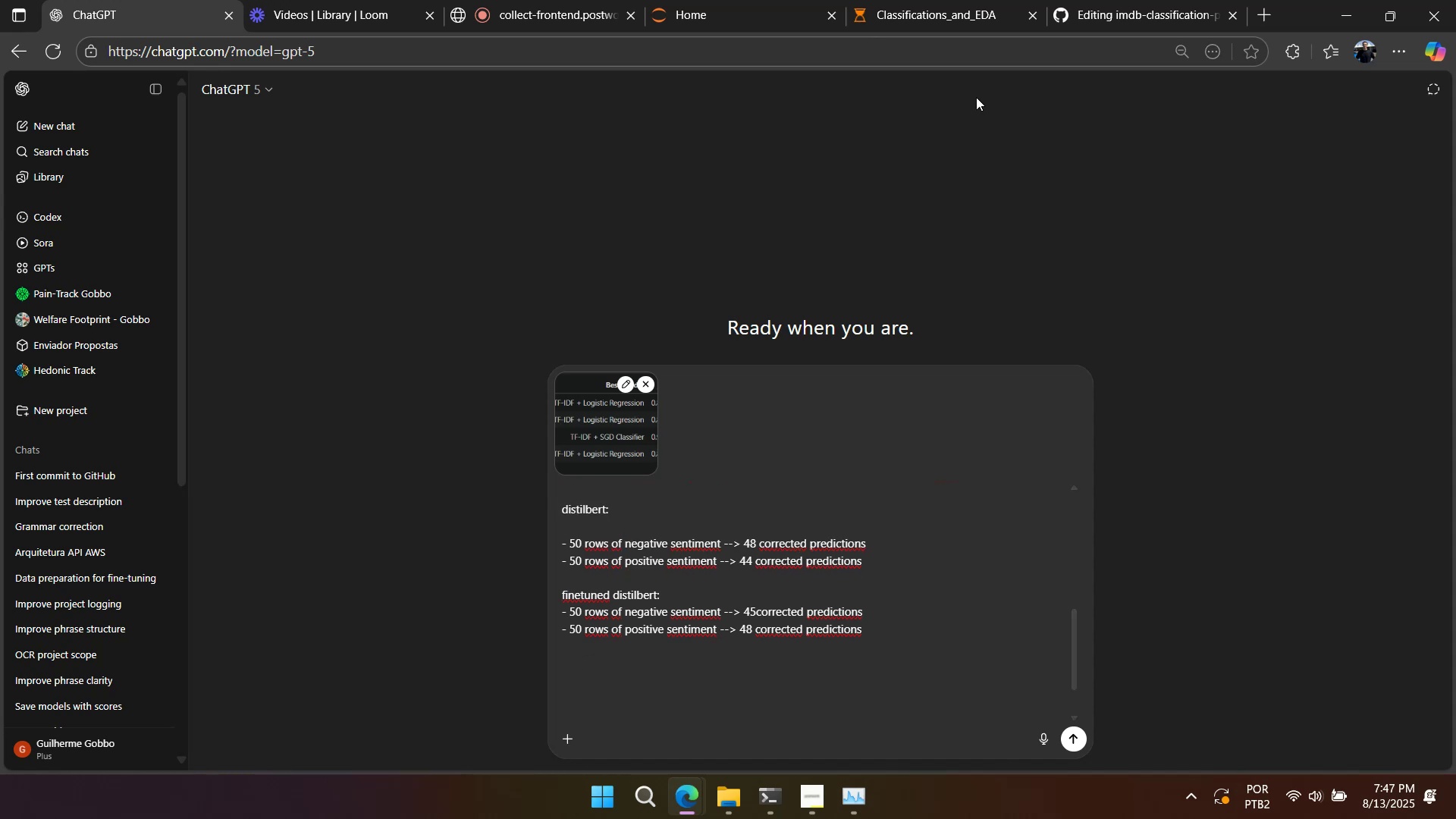 
left_click([951, 6])
 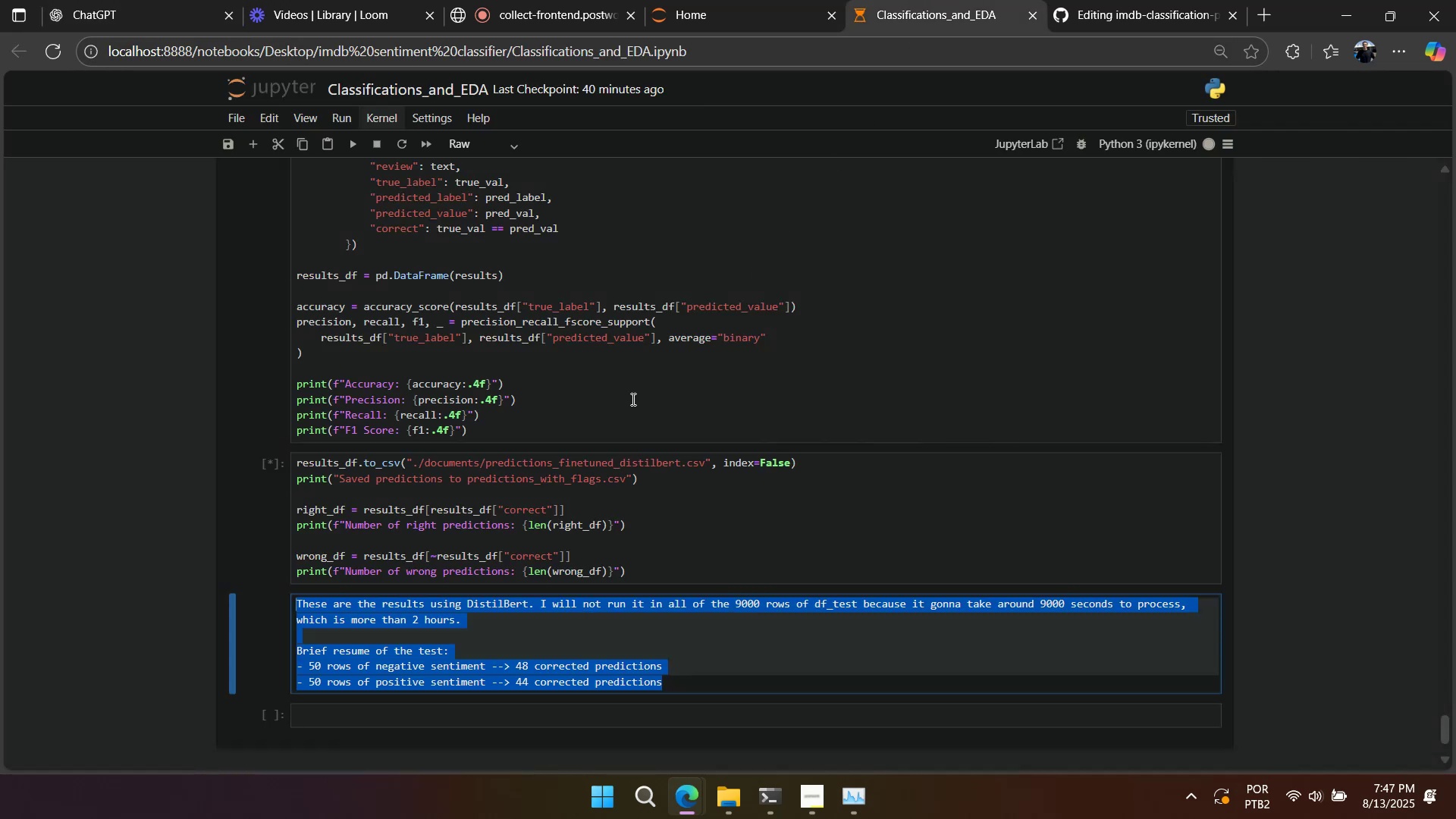 
scroll: coordinate [626, 500], scroll_direction: up, amount: 33.0
 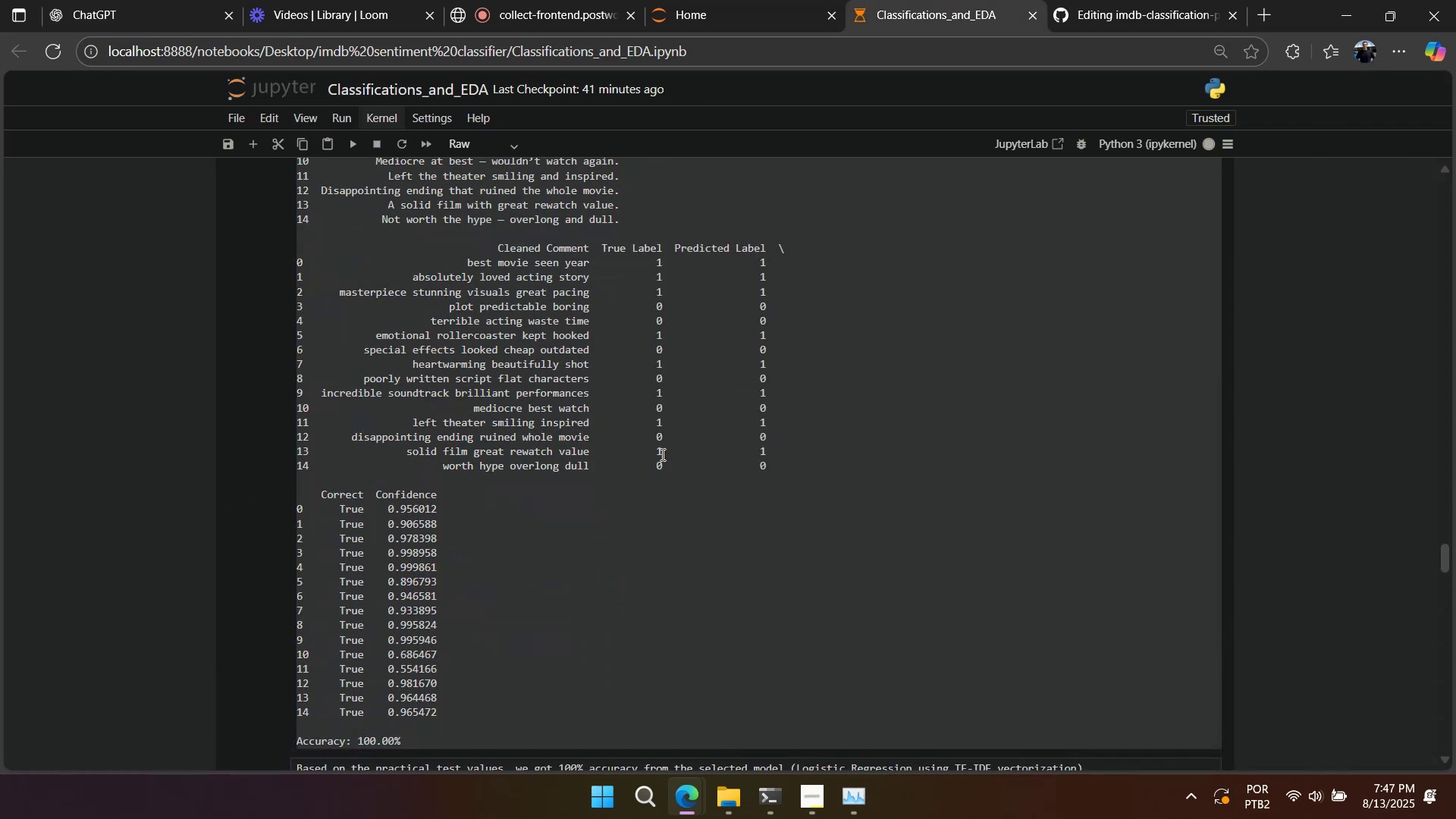 
scroll: coordinate [661, 455], scroll_direction: down, amount: 1.0
 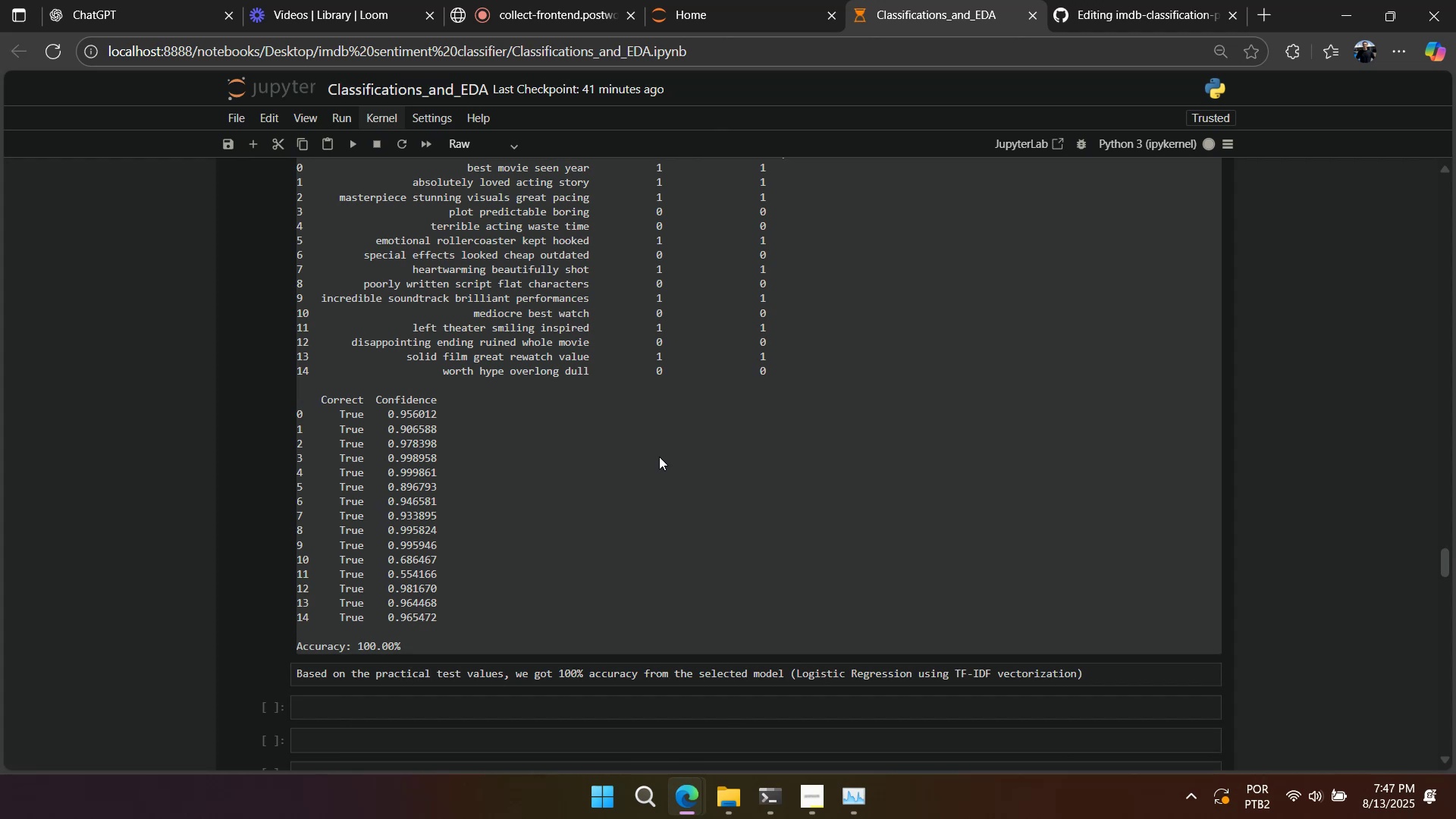 
scroll: coordinate [622, 415], scroll_direction: up, amount: 88.0
 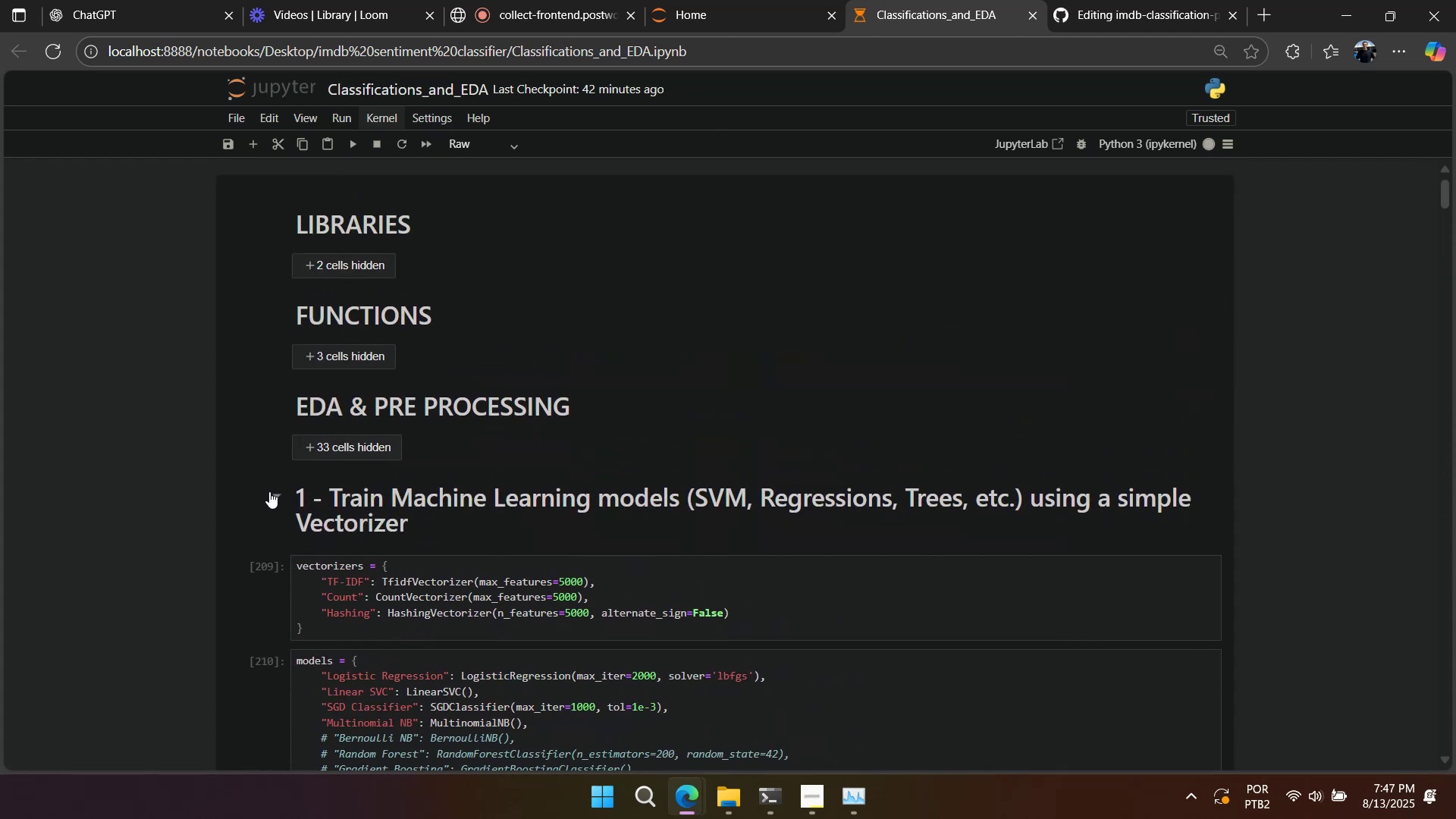 
left_click([271, 496])
 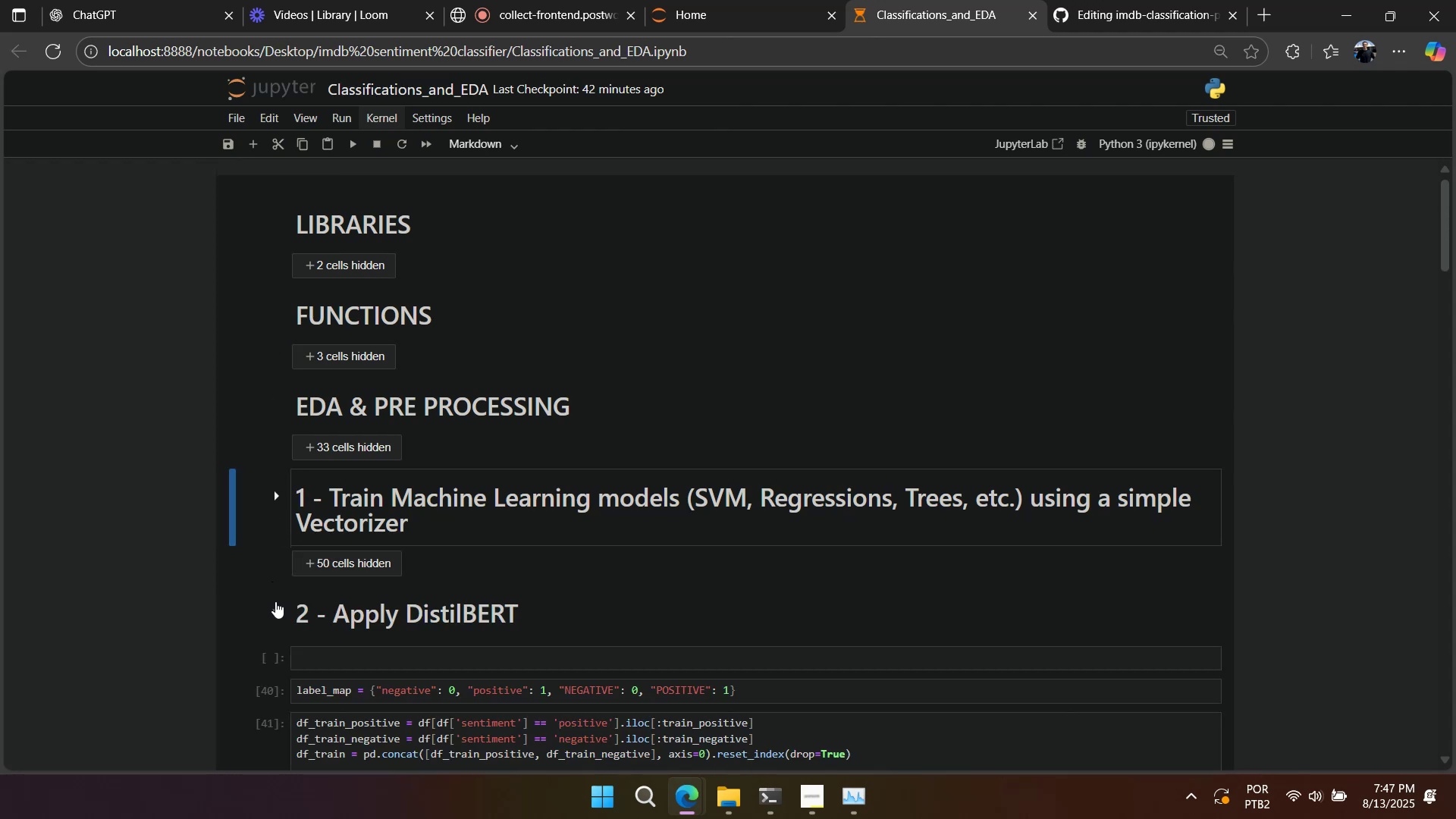 
scroll: coordinate [386, 510], scroll_direction: down, amount: 17.0
 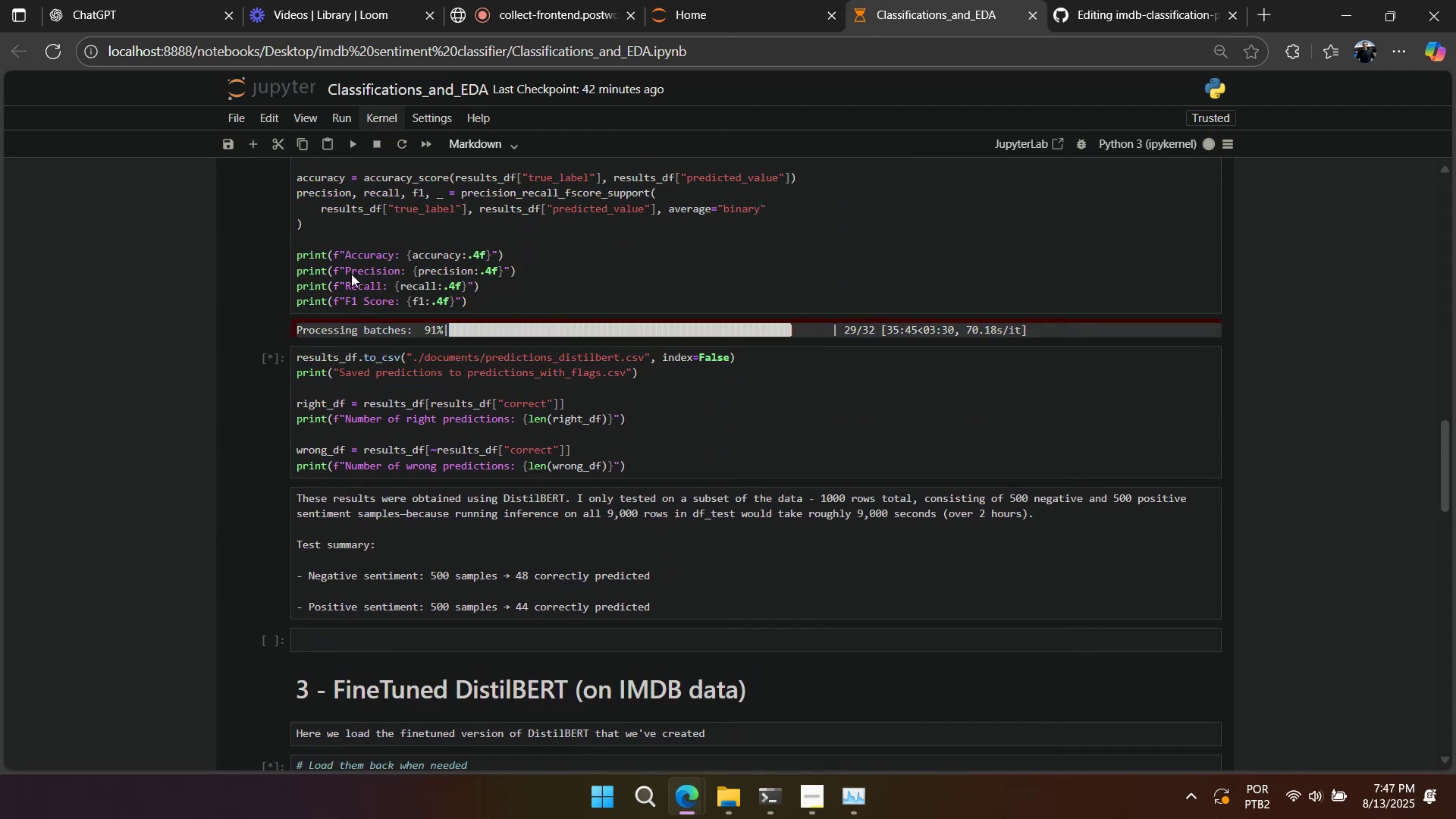 
mouse_move([152, 25])
 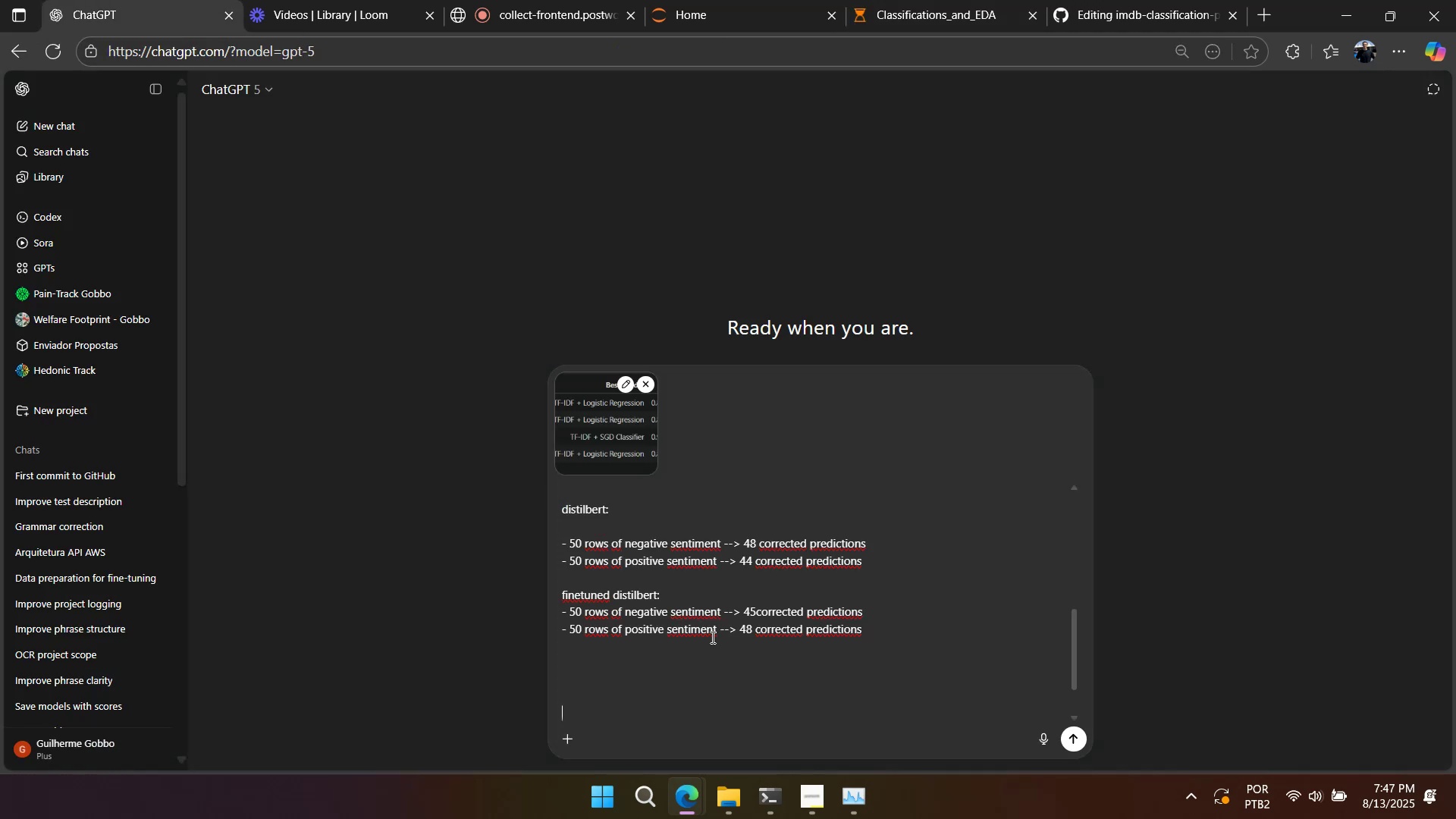 
type(if you think anything mor )
key(Backspace)
type(e is godt)
key(Backspace)
type( o say, jus tell me and pu)
key(Backspace)
type(ton the readme.)
 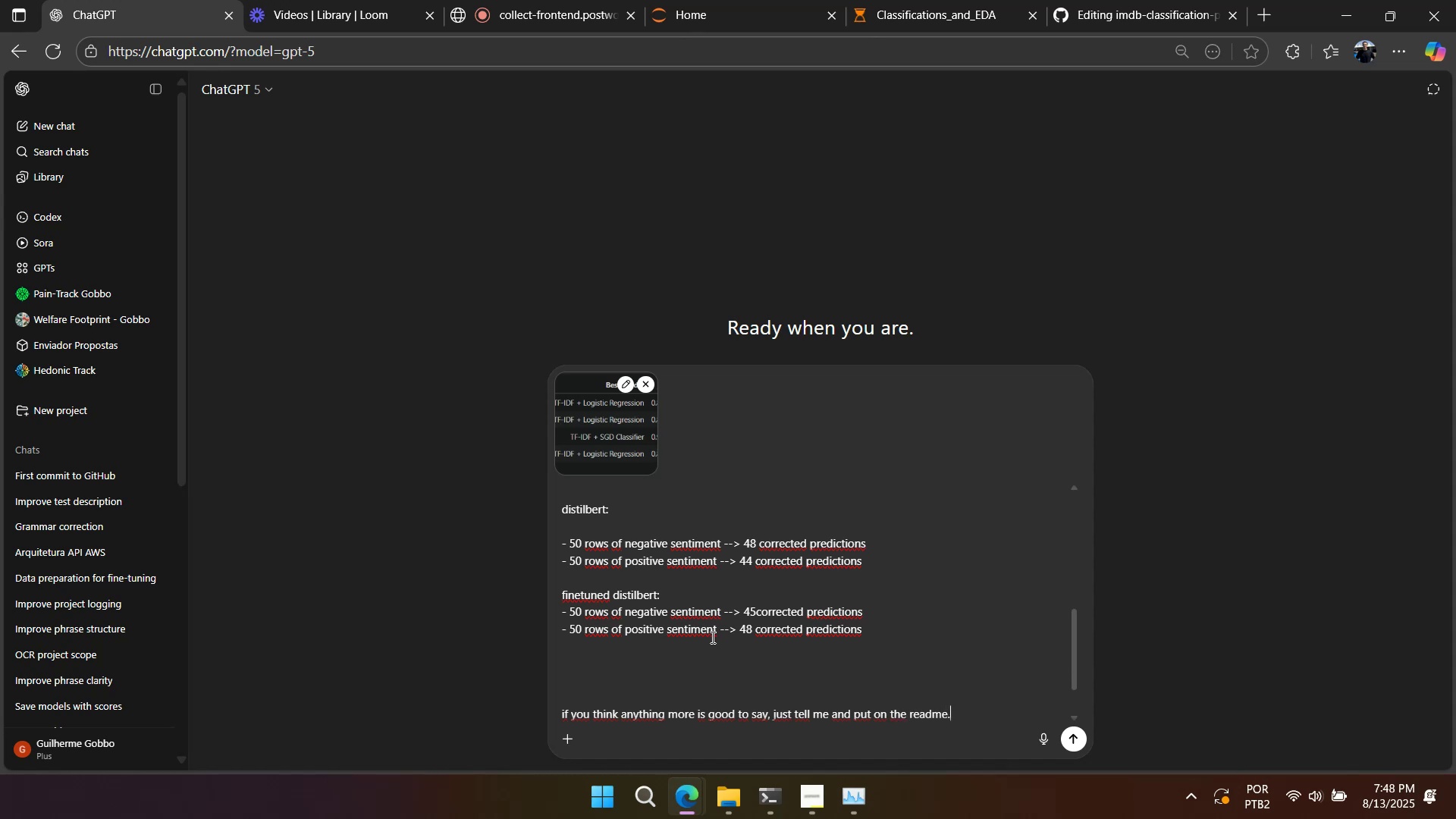 
hold_key(key=ShiftLeft, duration=1.18)
scroll: coordinate [643, 579], scroll_direction: up, amount: 27.0
 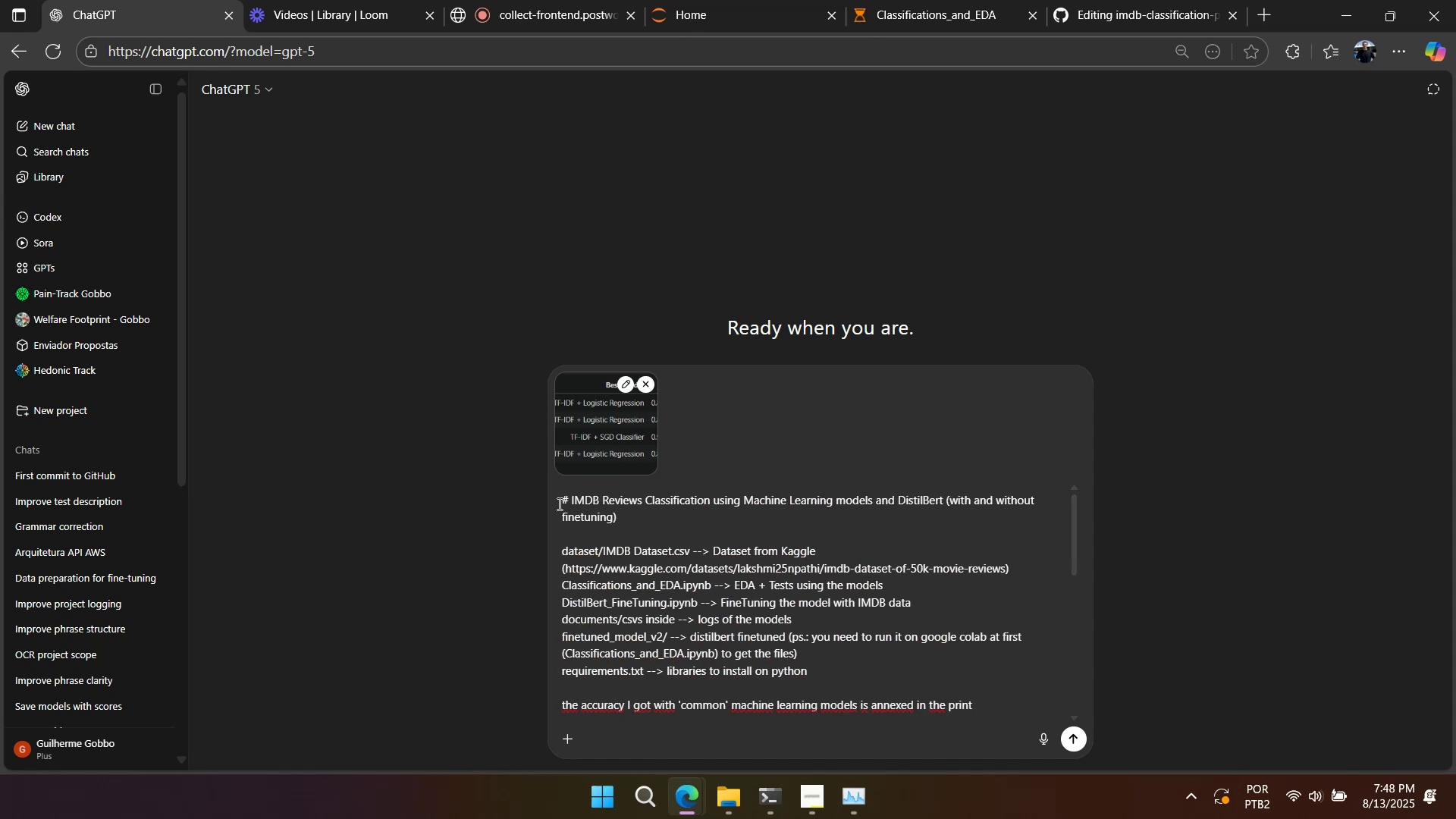 
left_click([563, 501])
 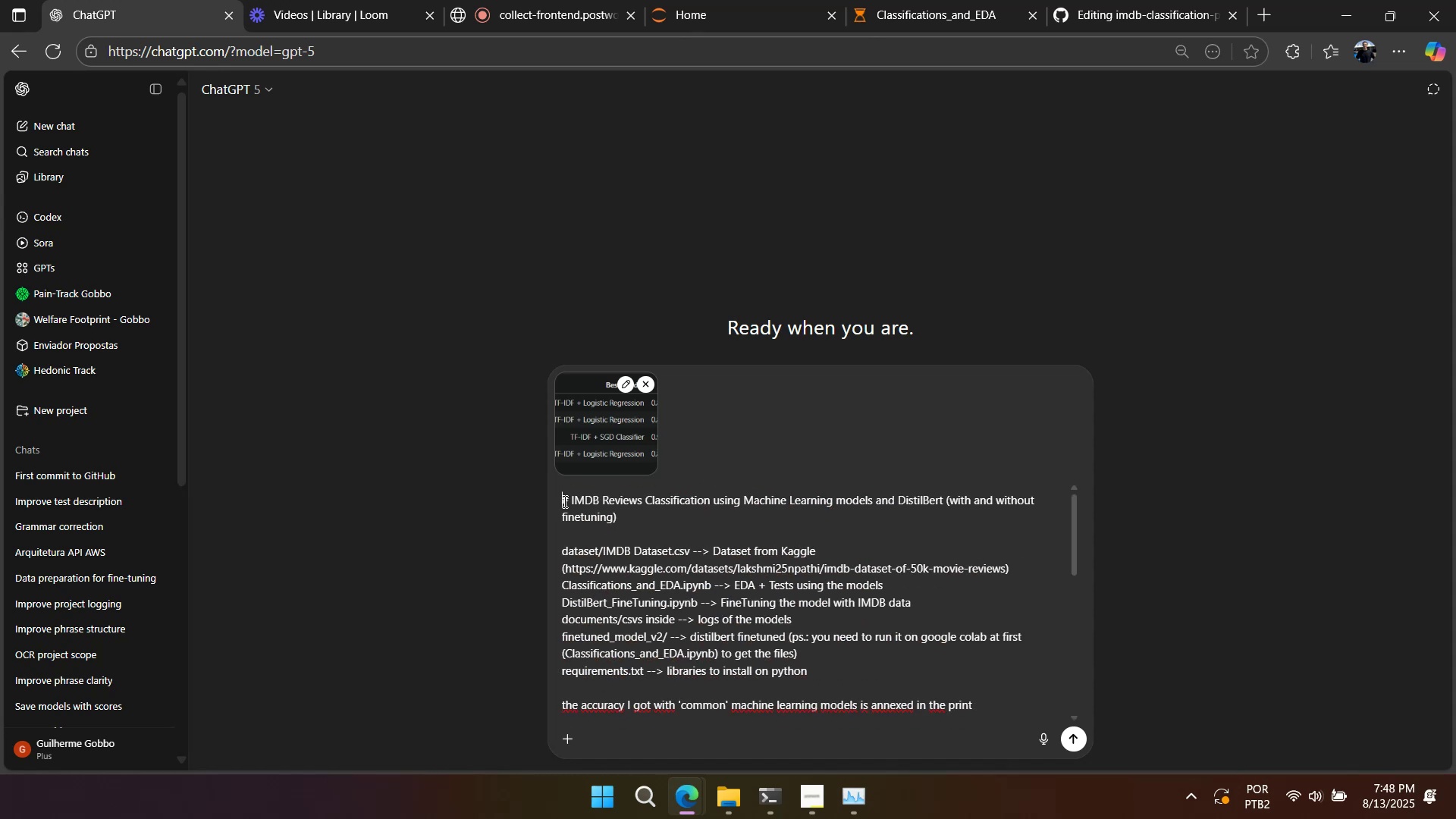 
key(Shift+Enter)
 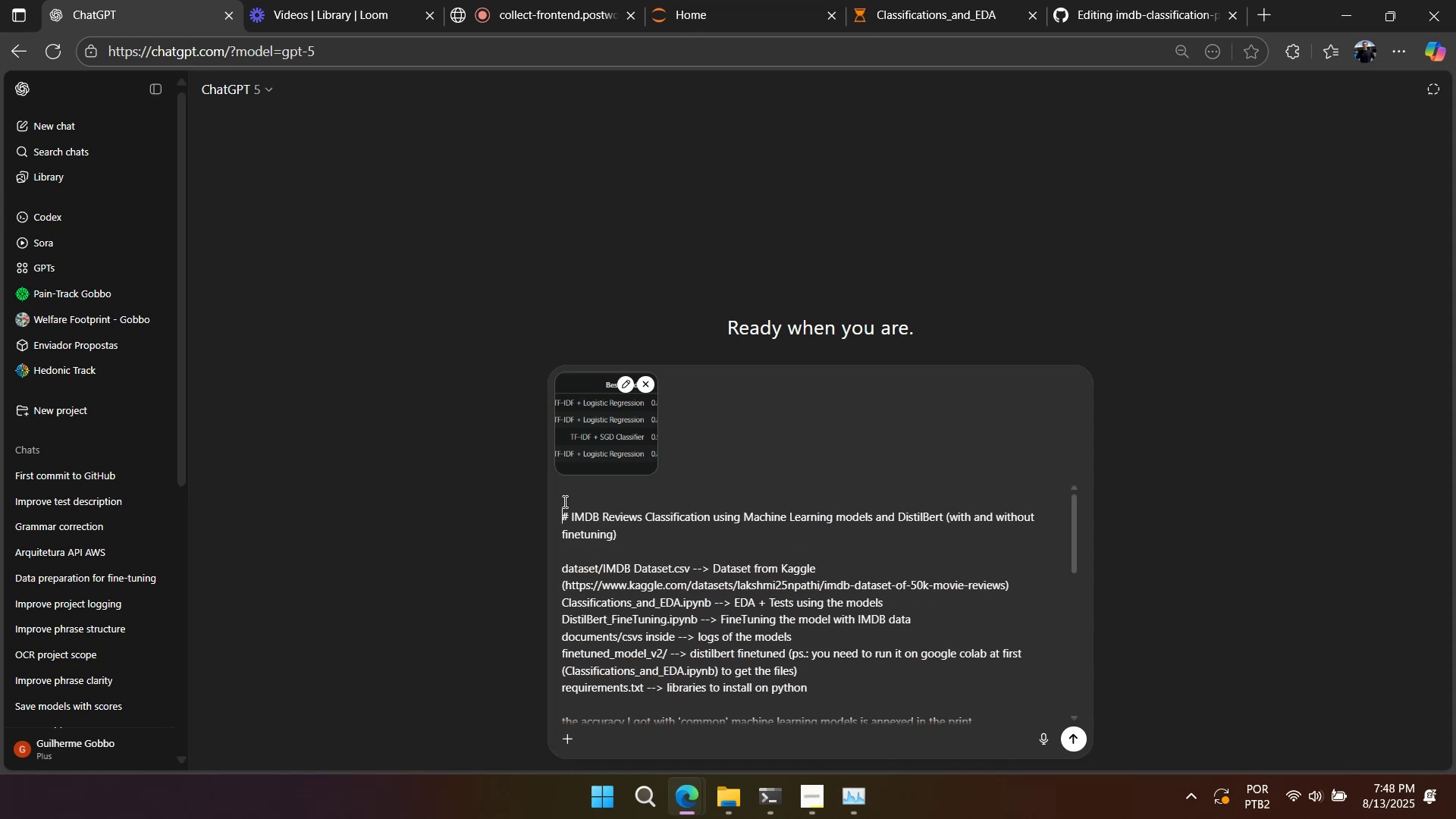 
key(Shift+Enter)
 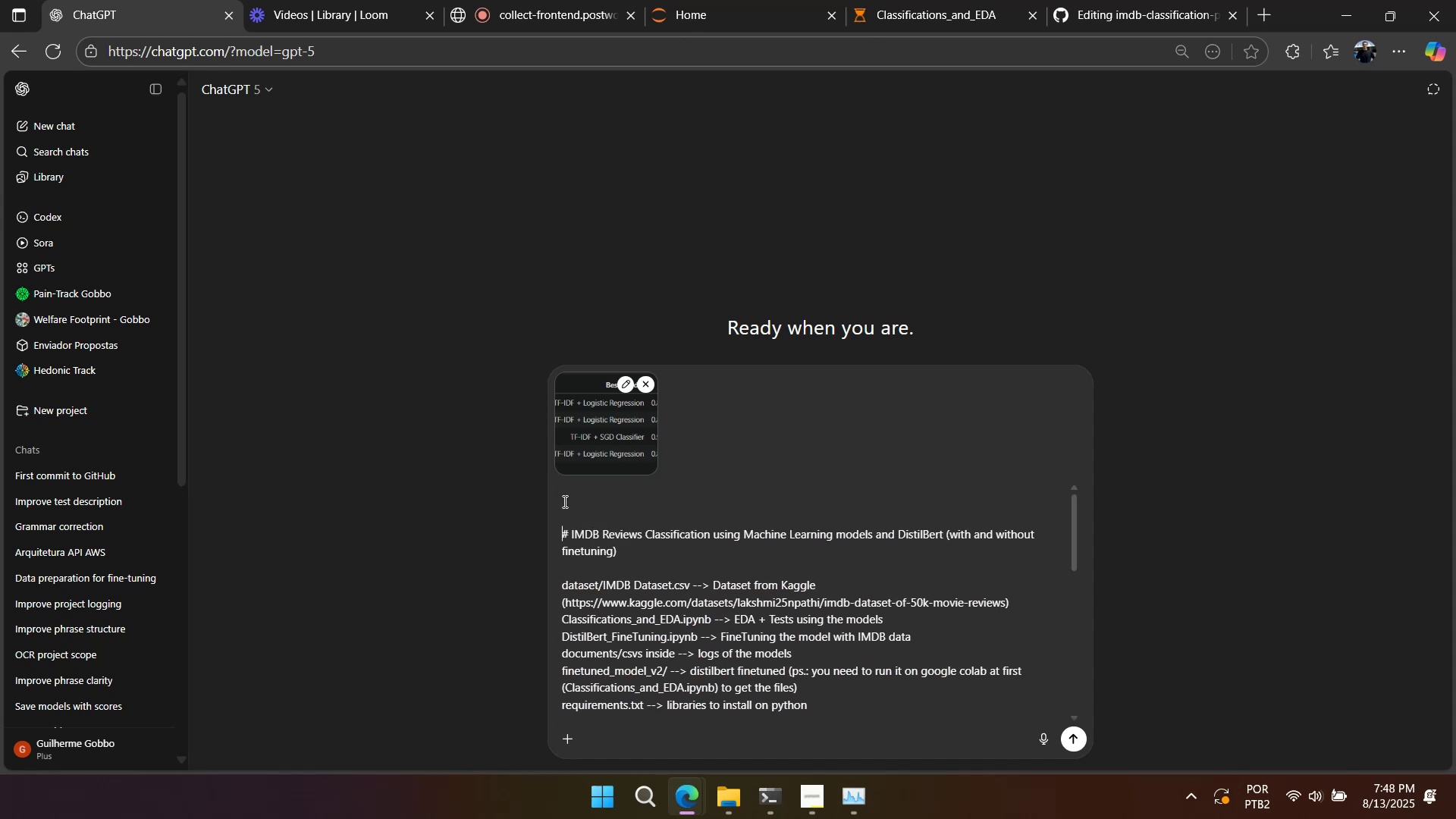 
key(Shift+Enter)
 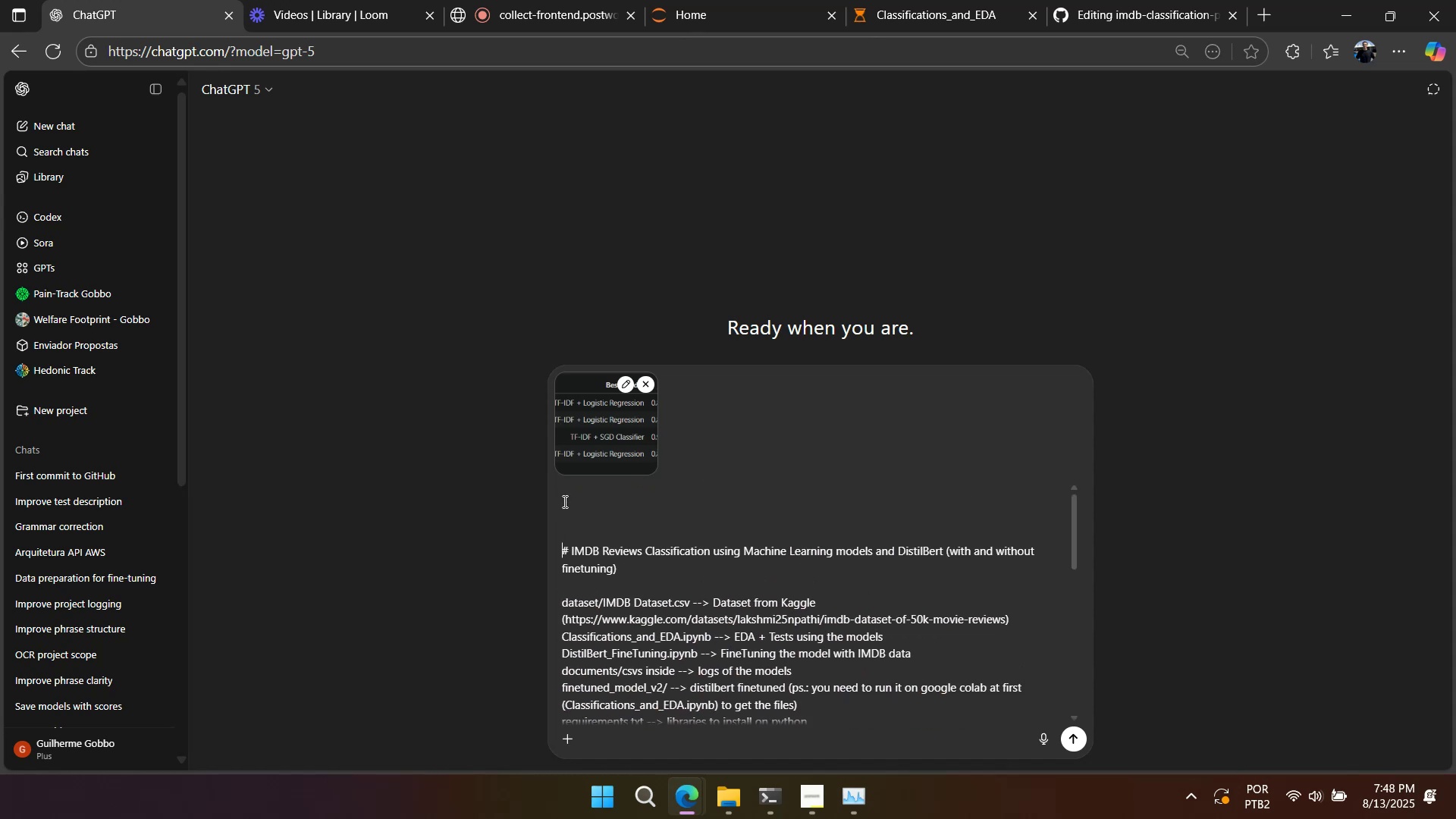 
key(Shift+Enter)
 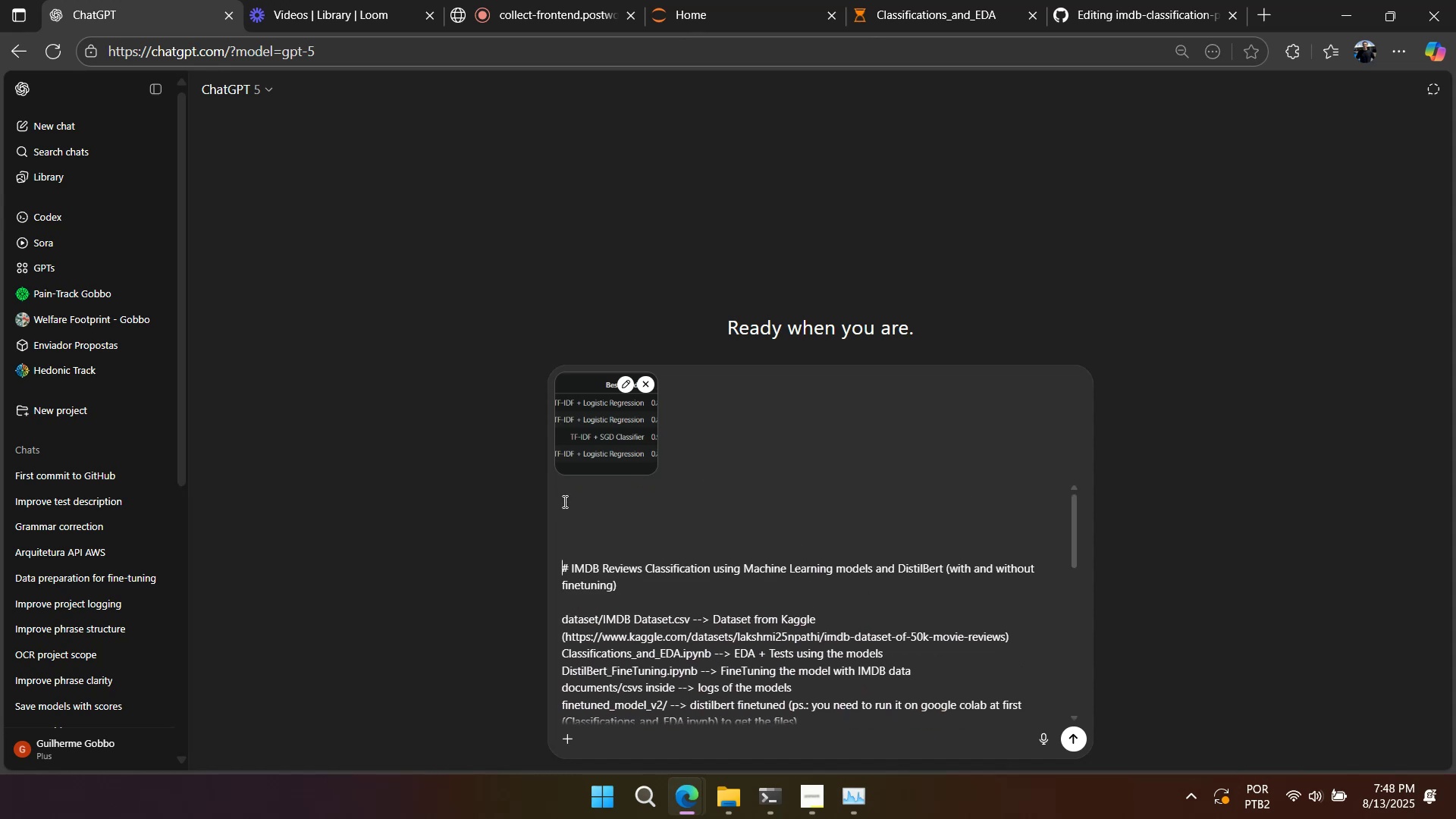 
left_click([563, 501])
 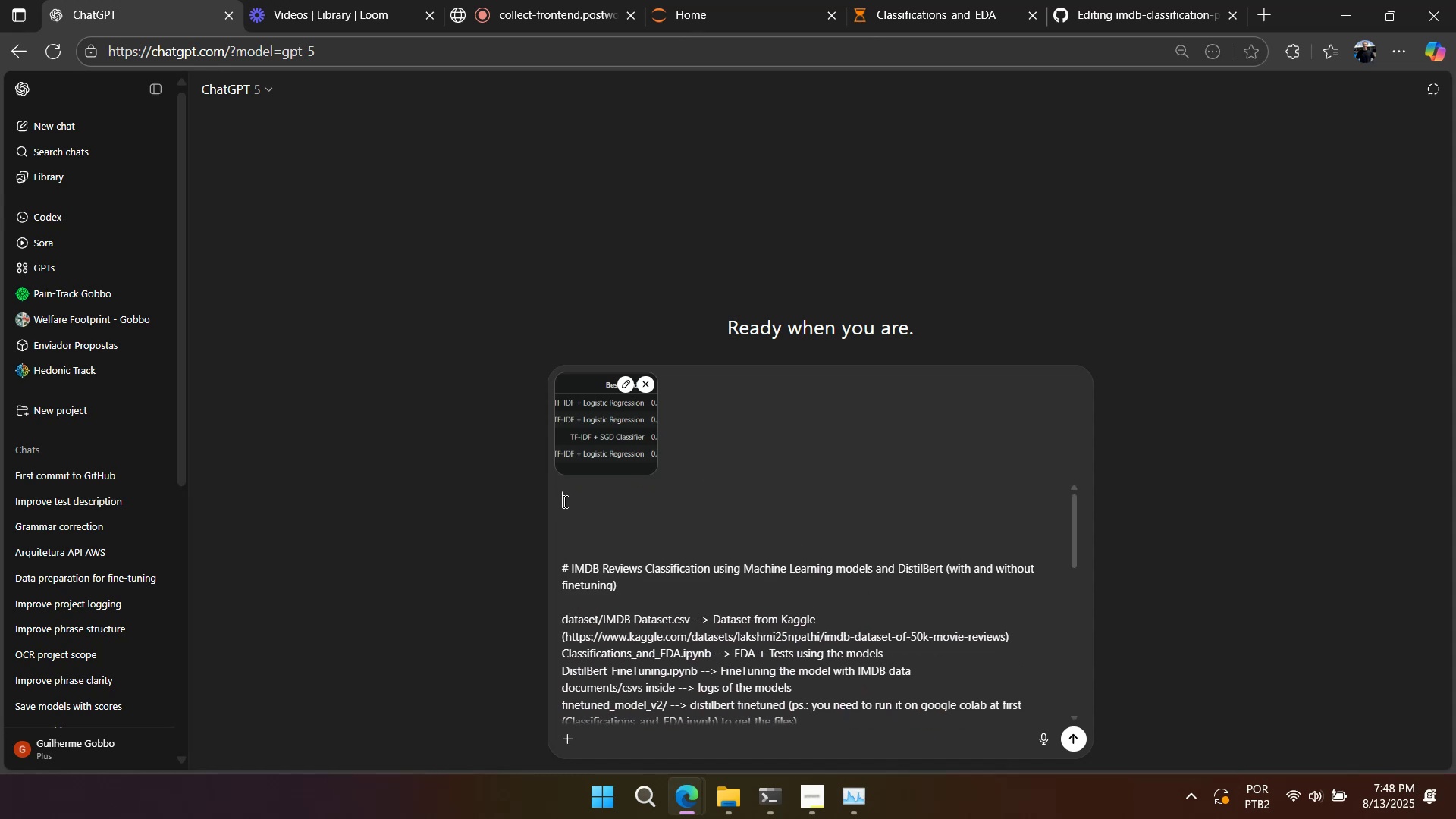 
type(I have started creating a readme file and in)
key(Backspace)
type( need yyou)
key(Backspace)
key(Backspace)
type(our help. )
key(Backspace)
key(Backspace)
type( to improe it)
 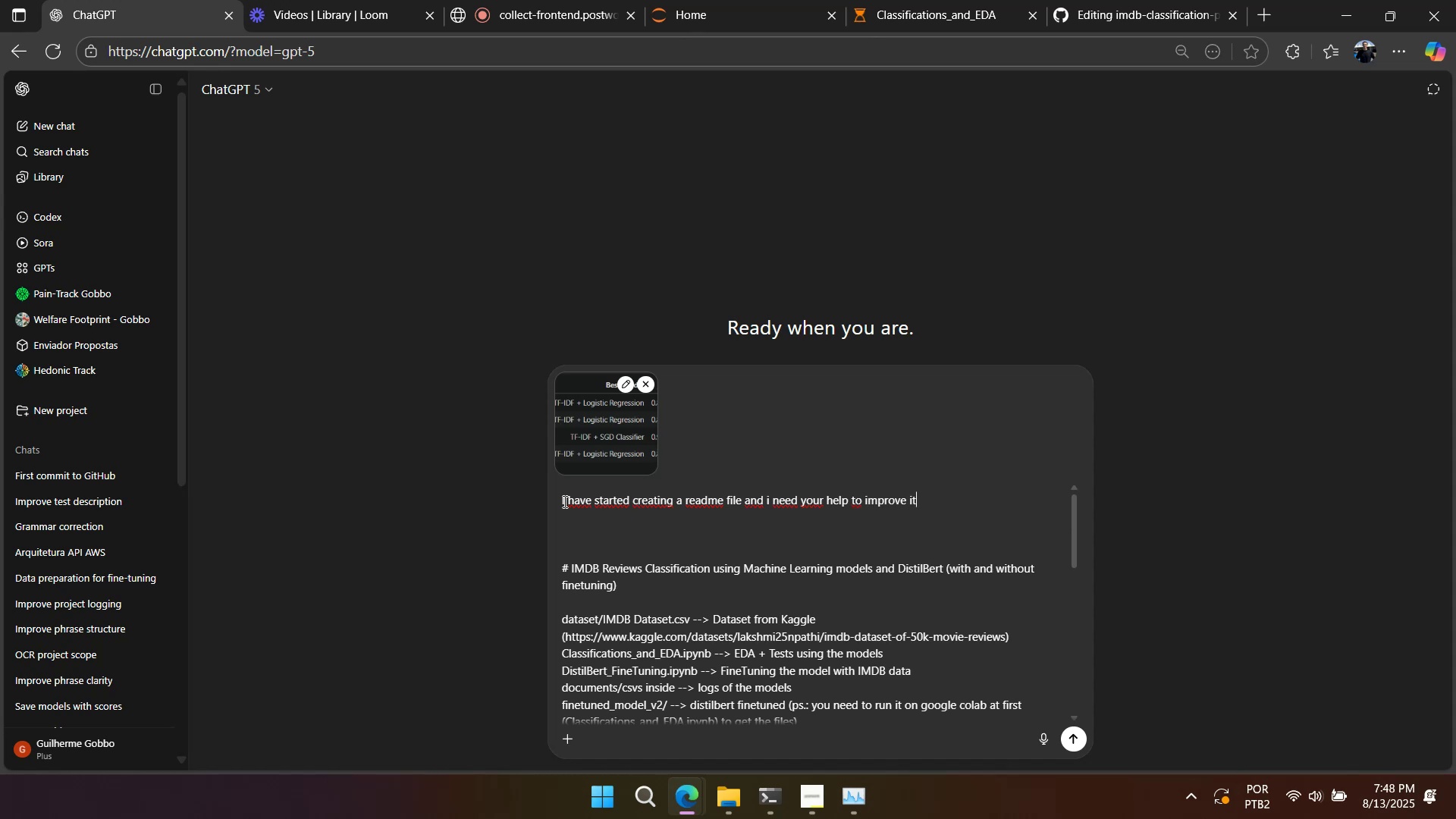 
 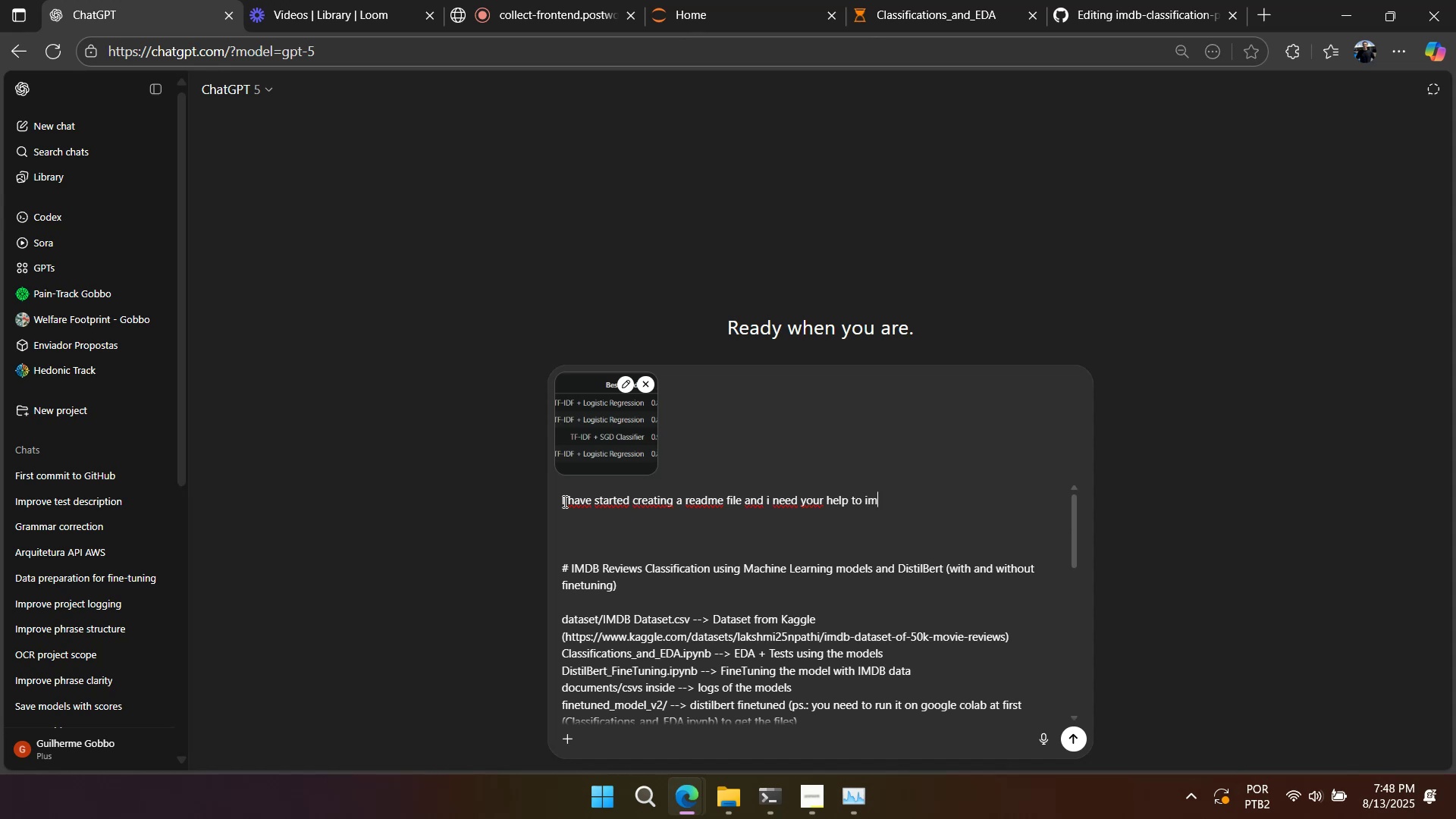 
hold_key(key=V, duration=4.8)
 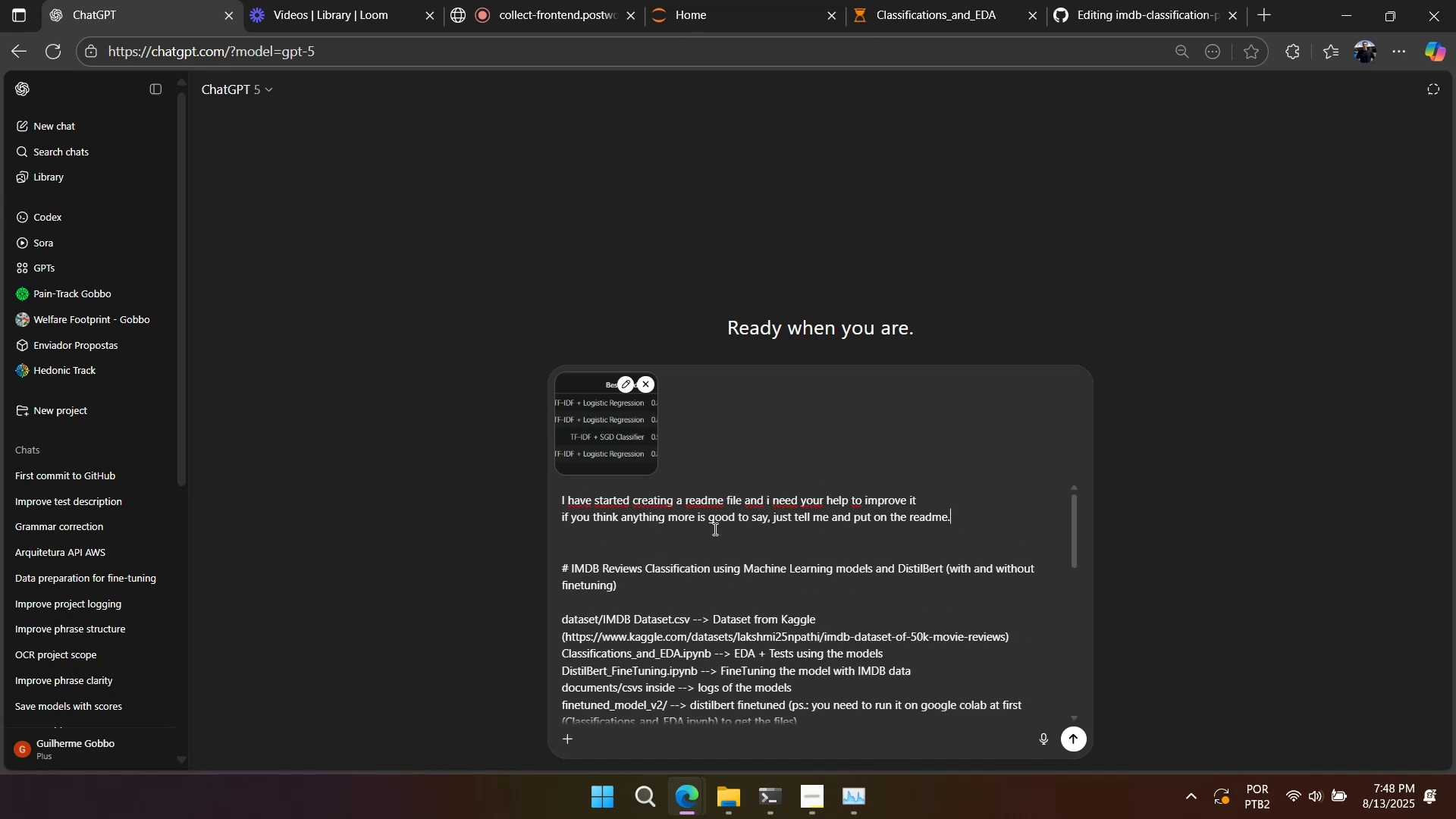 
scroll: coordinate [553, 527], scroll_direction: down, amount: 16.0
 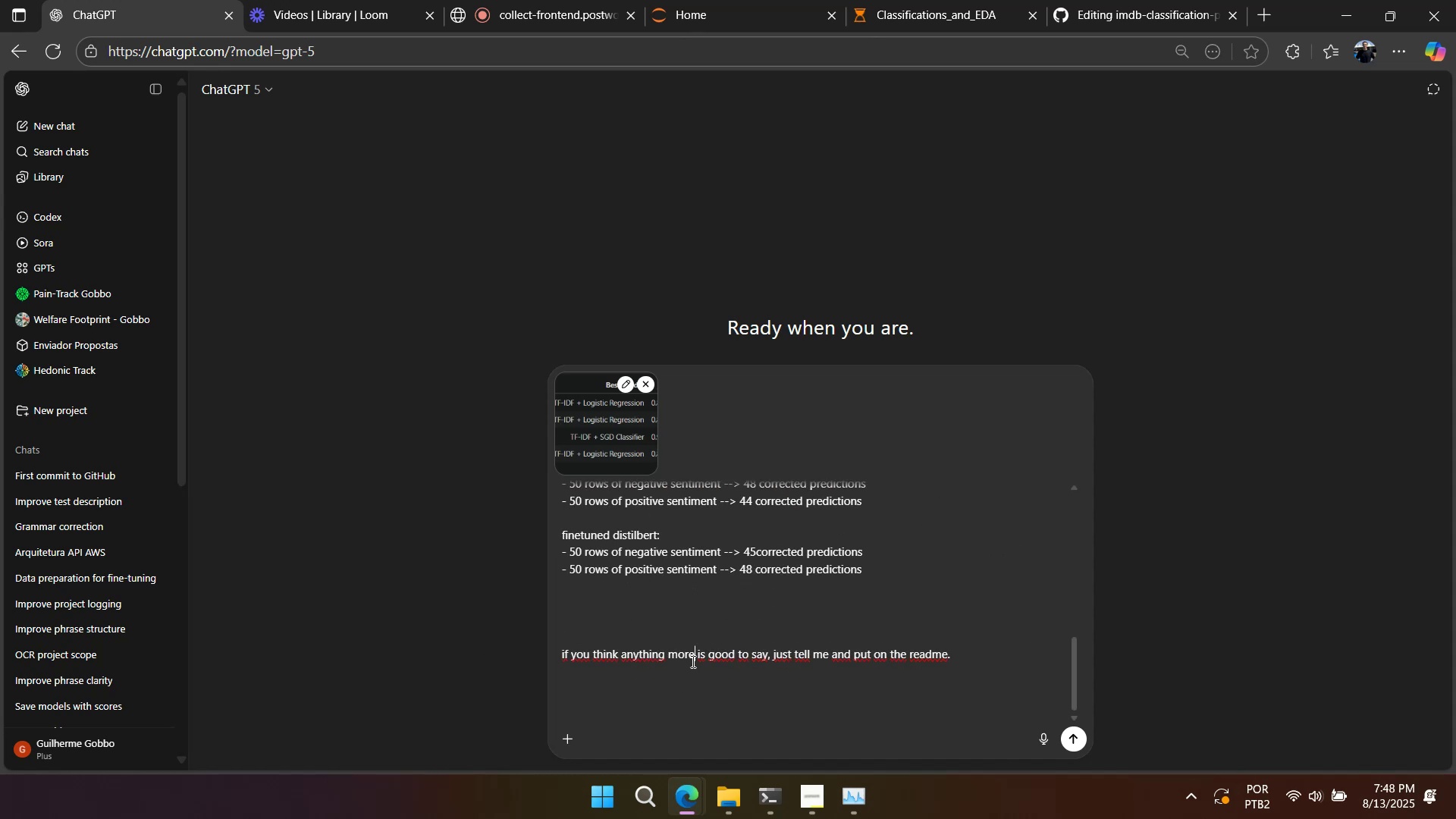 
double_click([692, 661])
 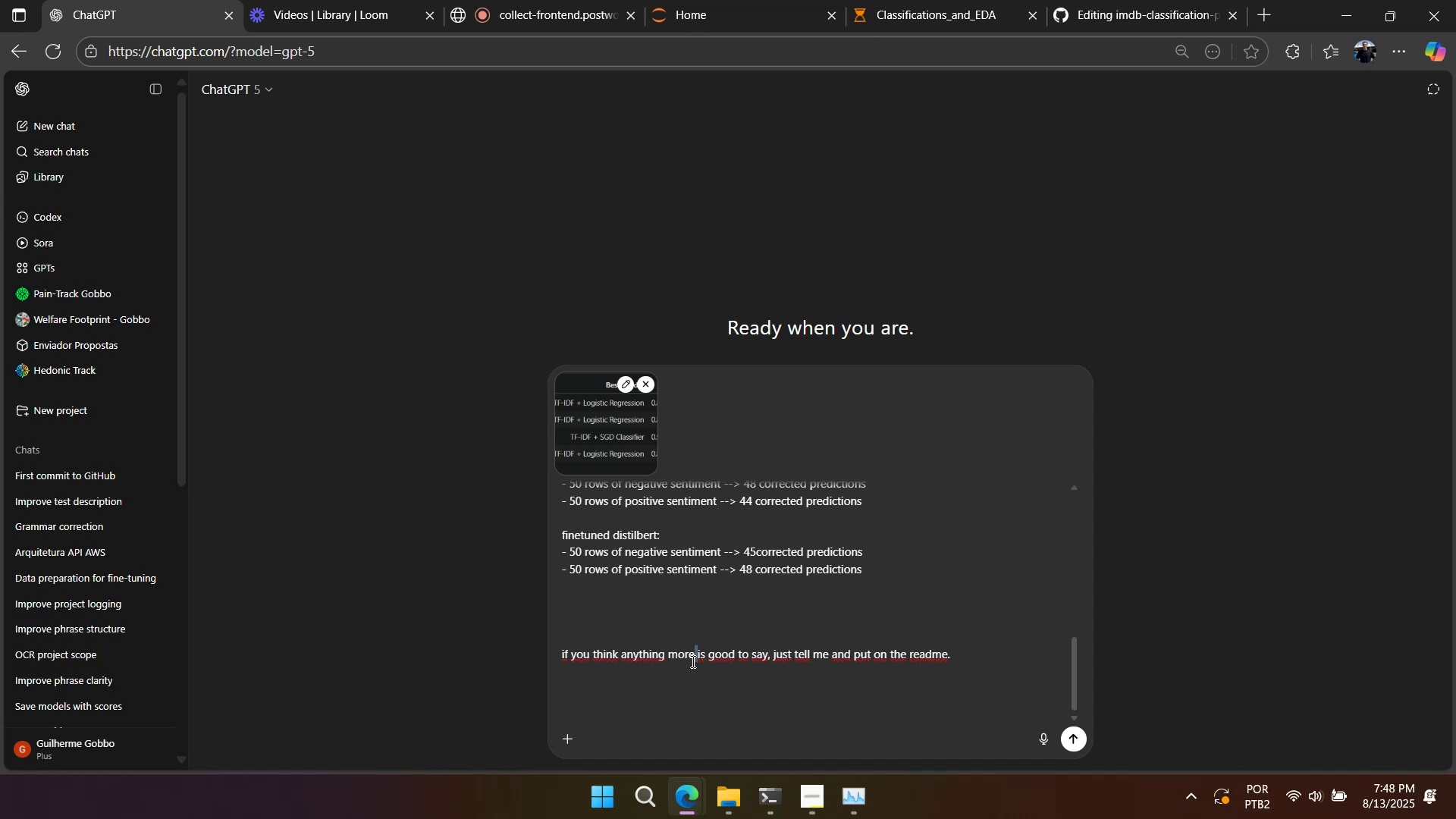 
triple_click([692, 661])
 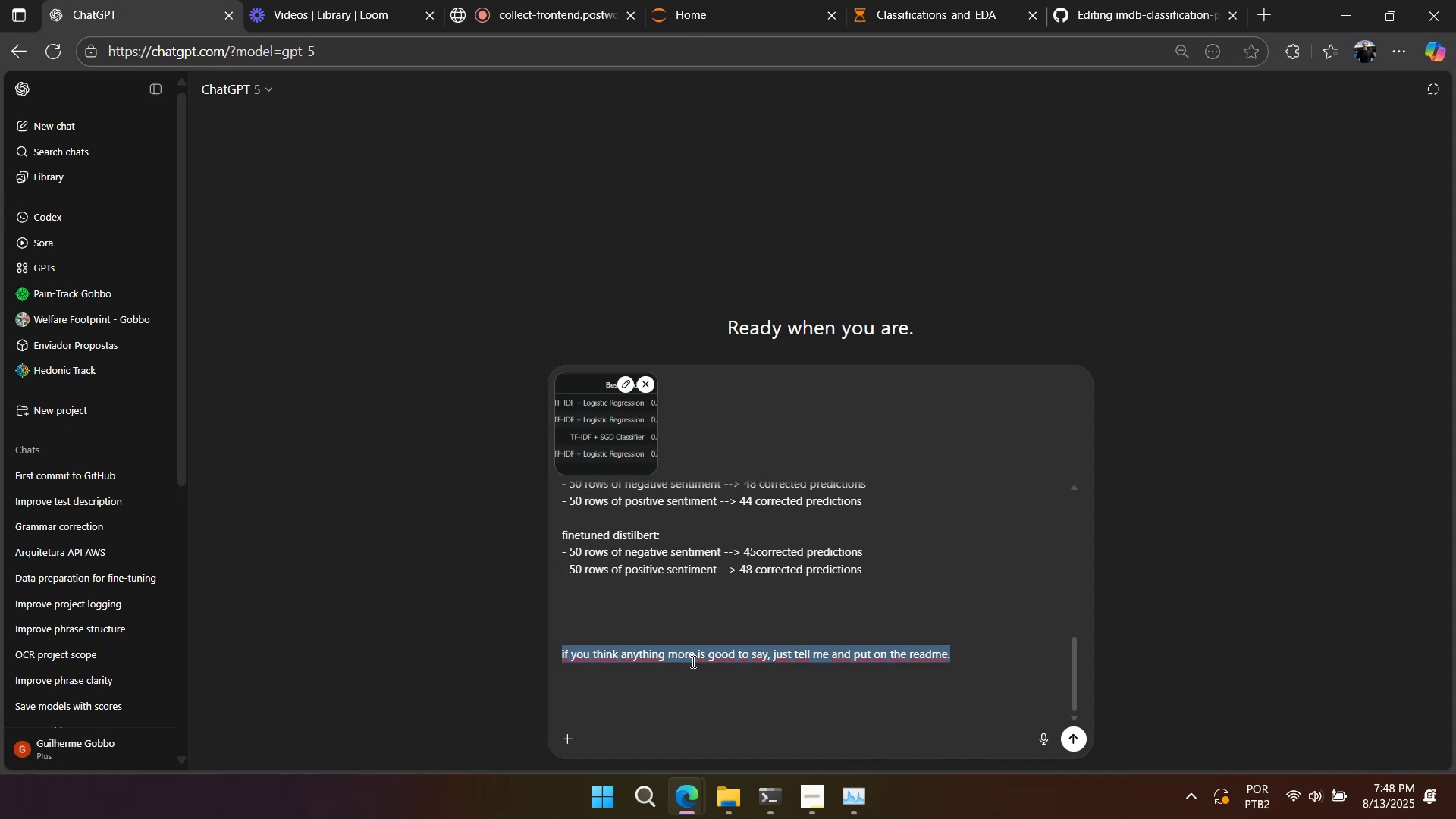 
key(Control+ControlLeft)
 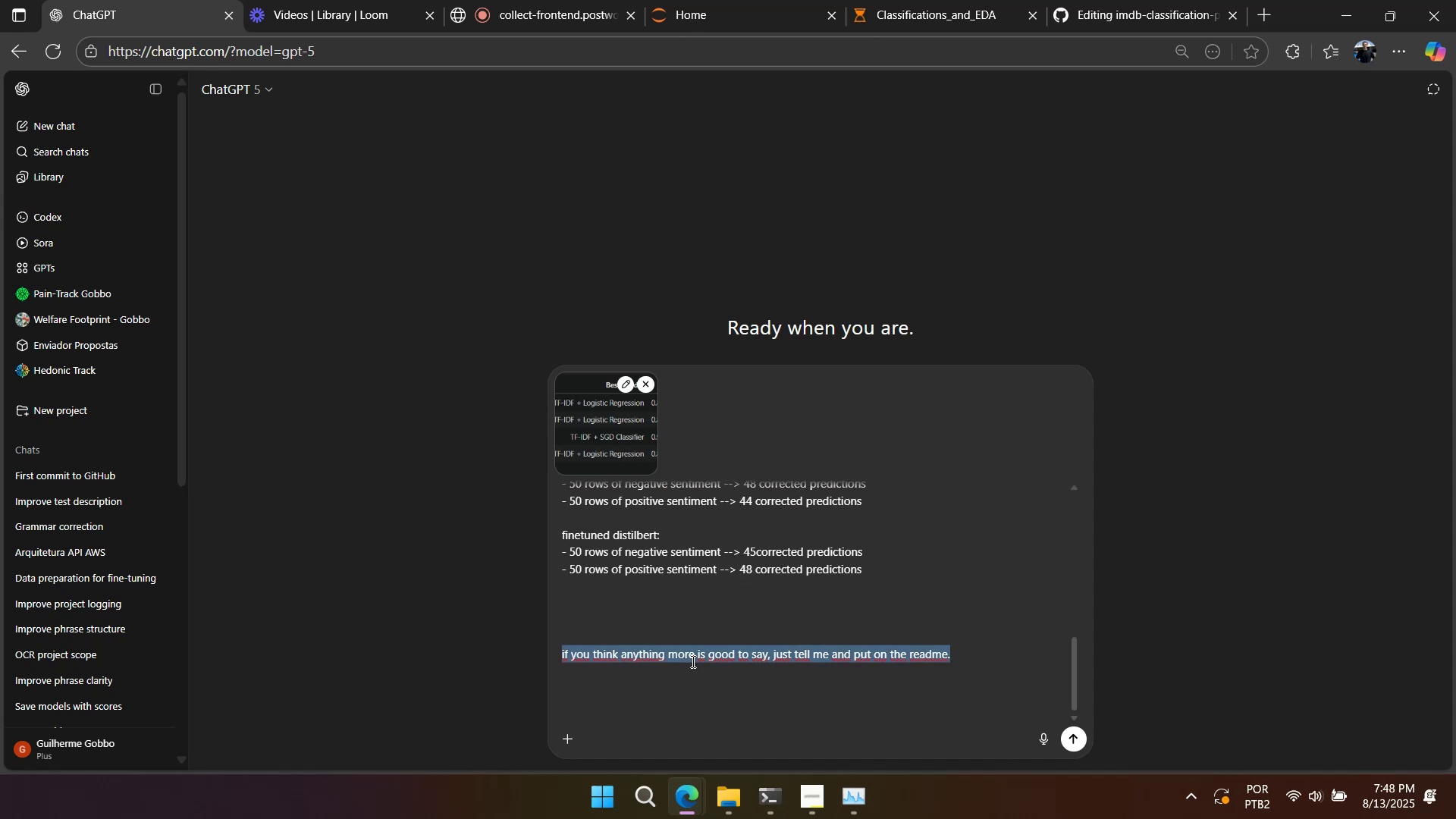 
key(Control+X)
 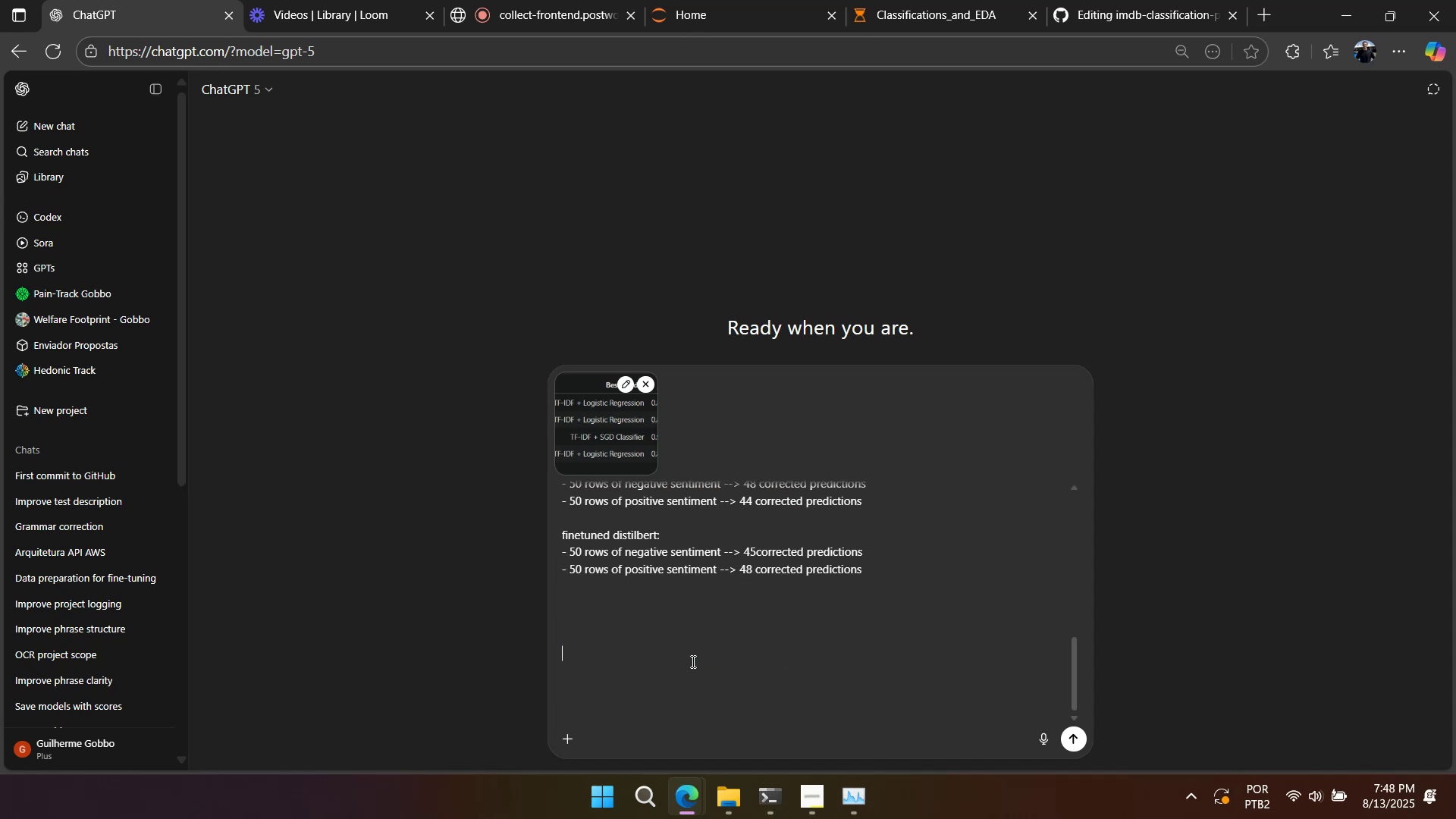 
scroll: coordinate [682, 654], scroll_direction: up, amount: 12.0
 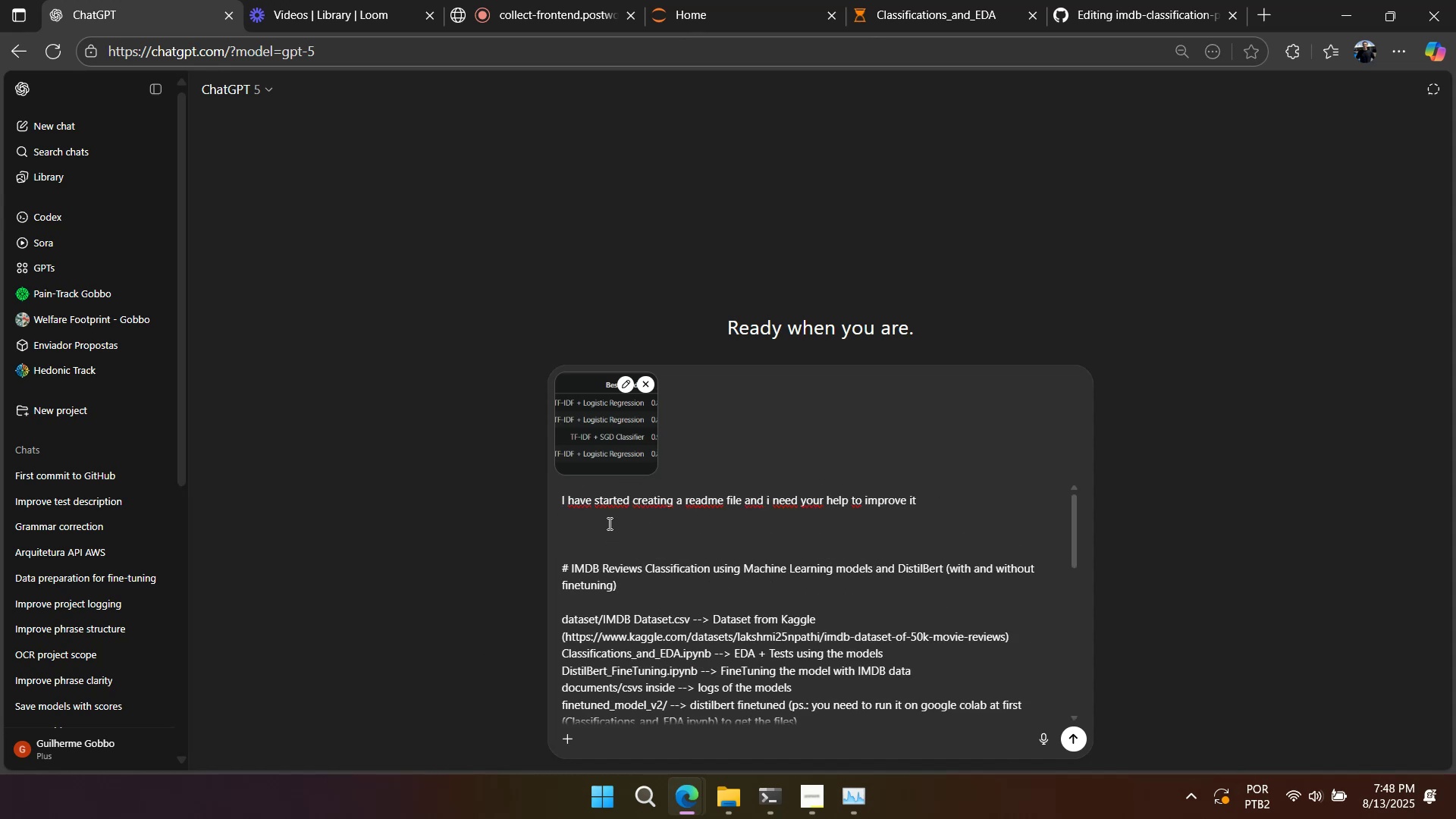 
hold_key(key=ControlLeft, duration=0.34)
 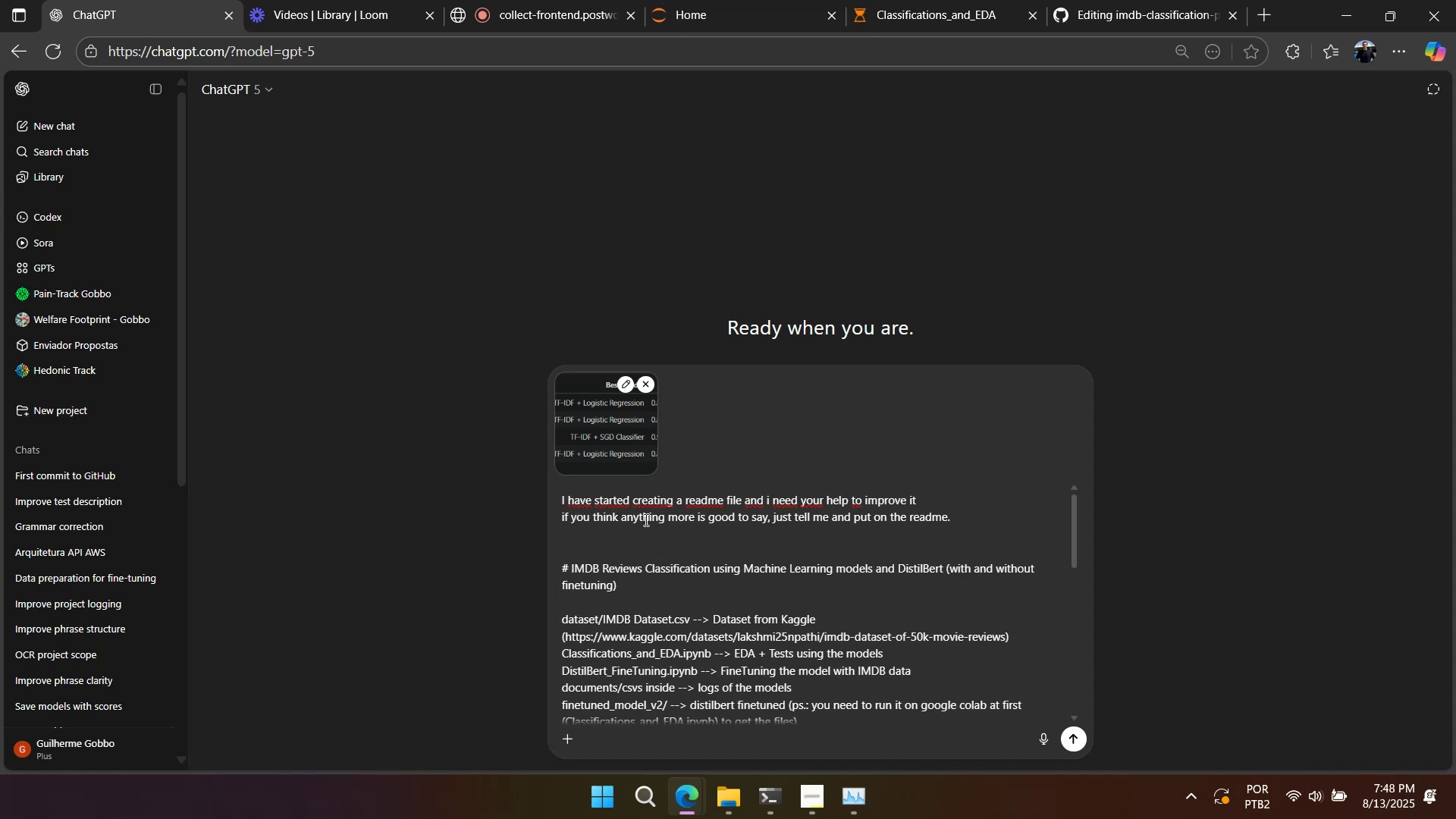 
double_click([626, 519])
 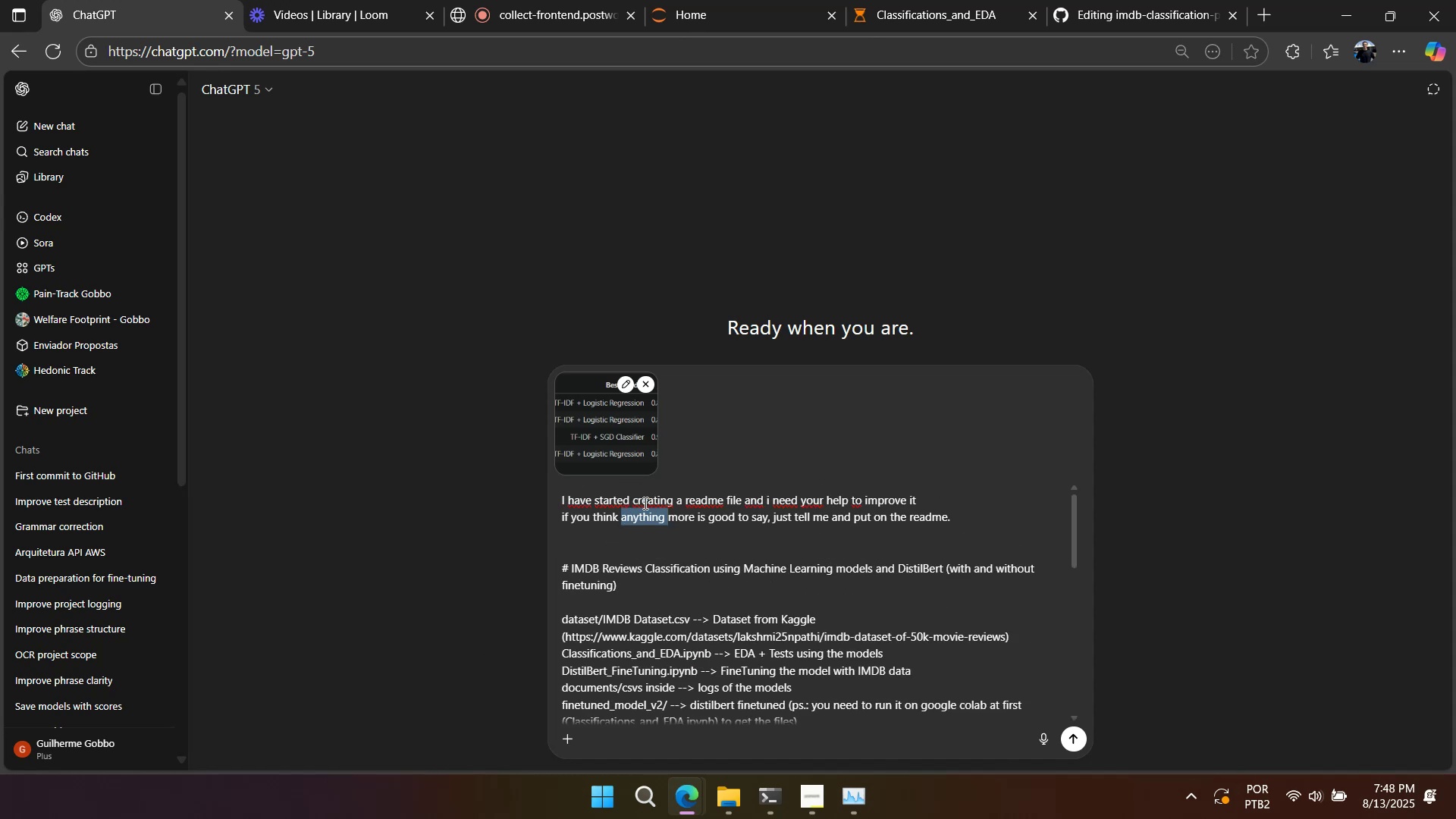 
type(any topic )
 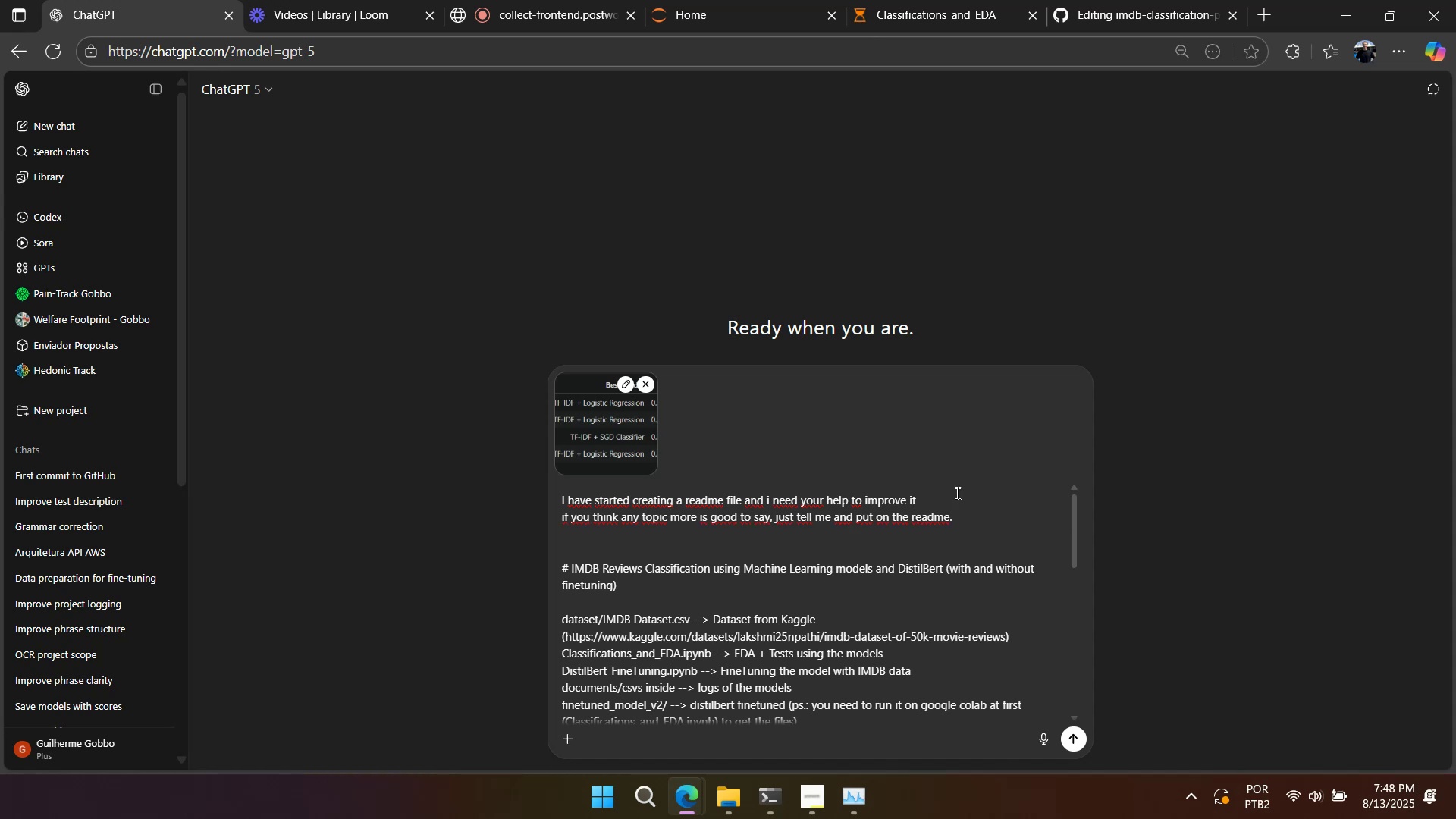 
left_click([956, 502])
 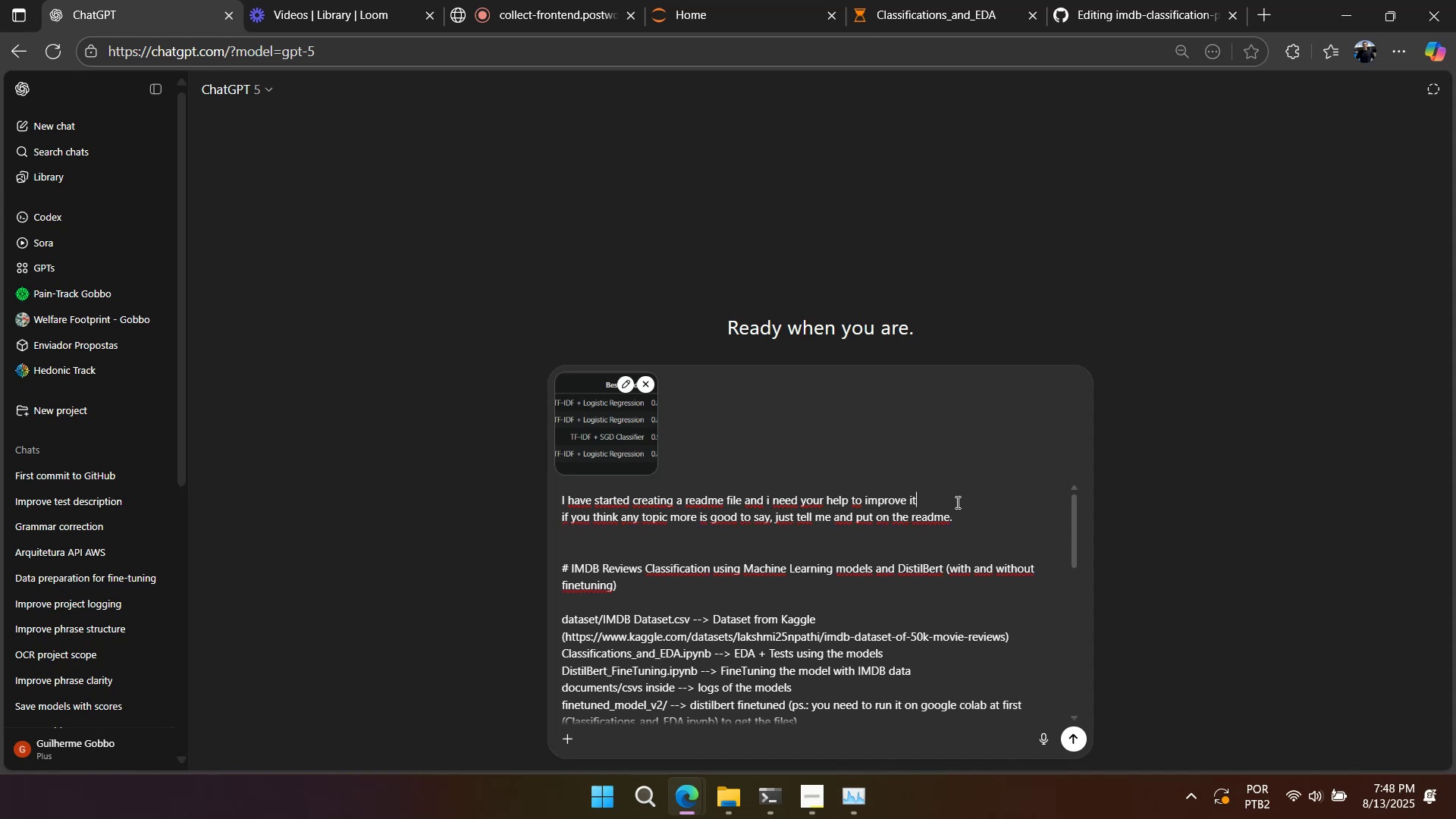 
key(Period)
 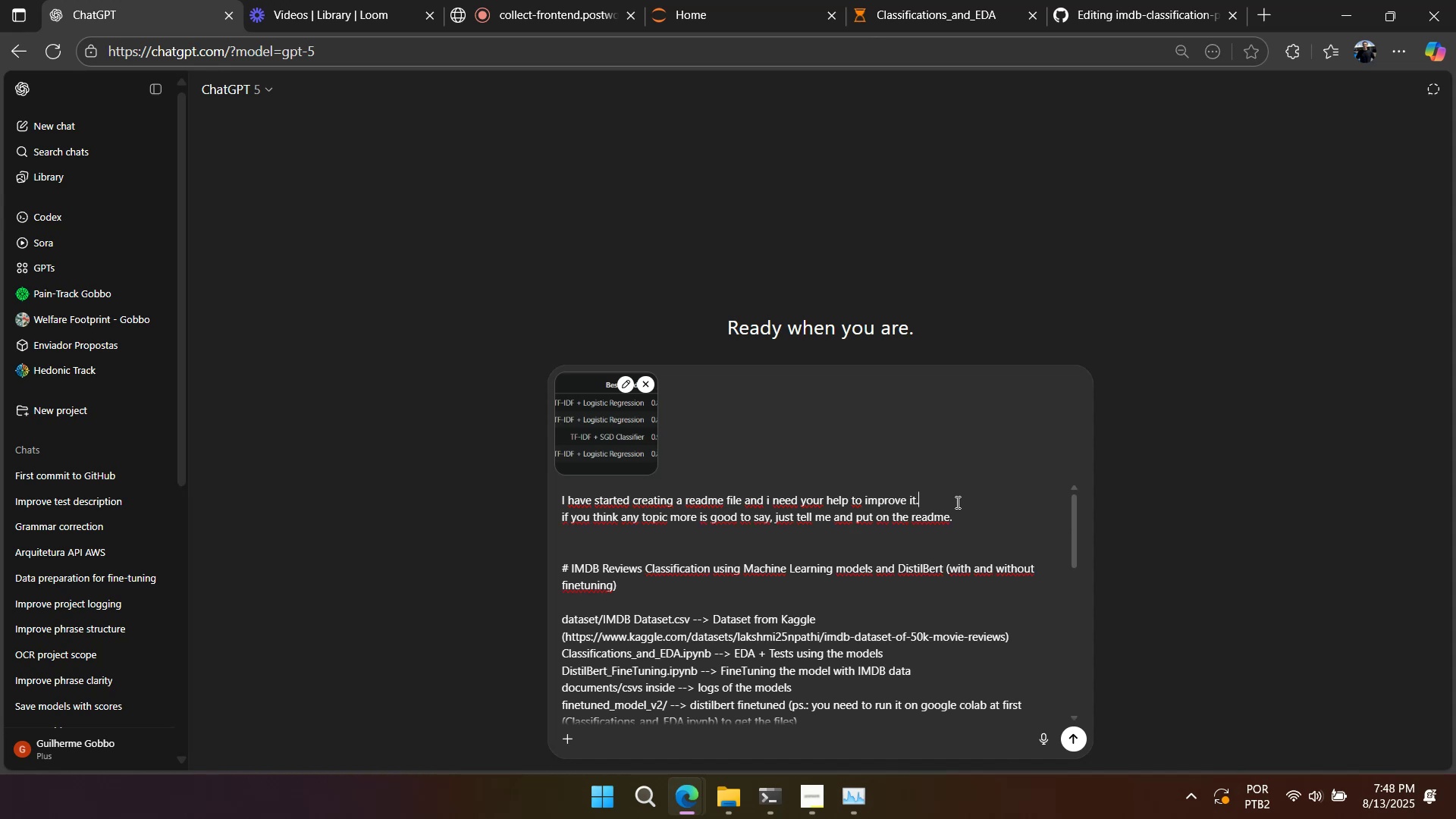 
key(ArrowDown)
 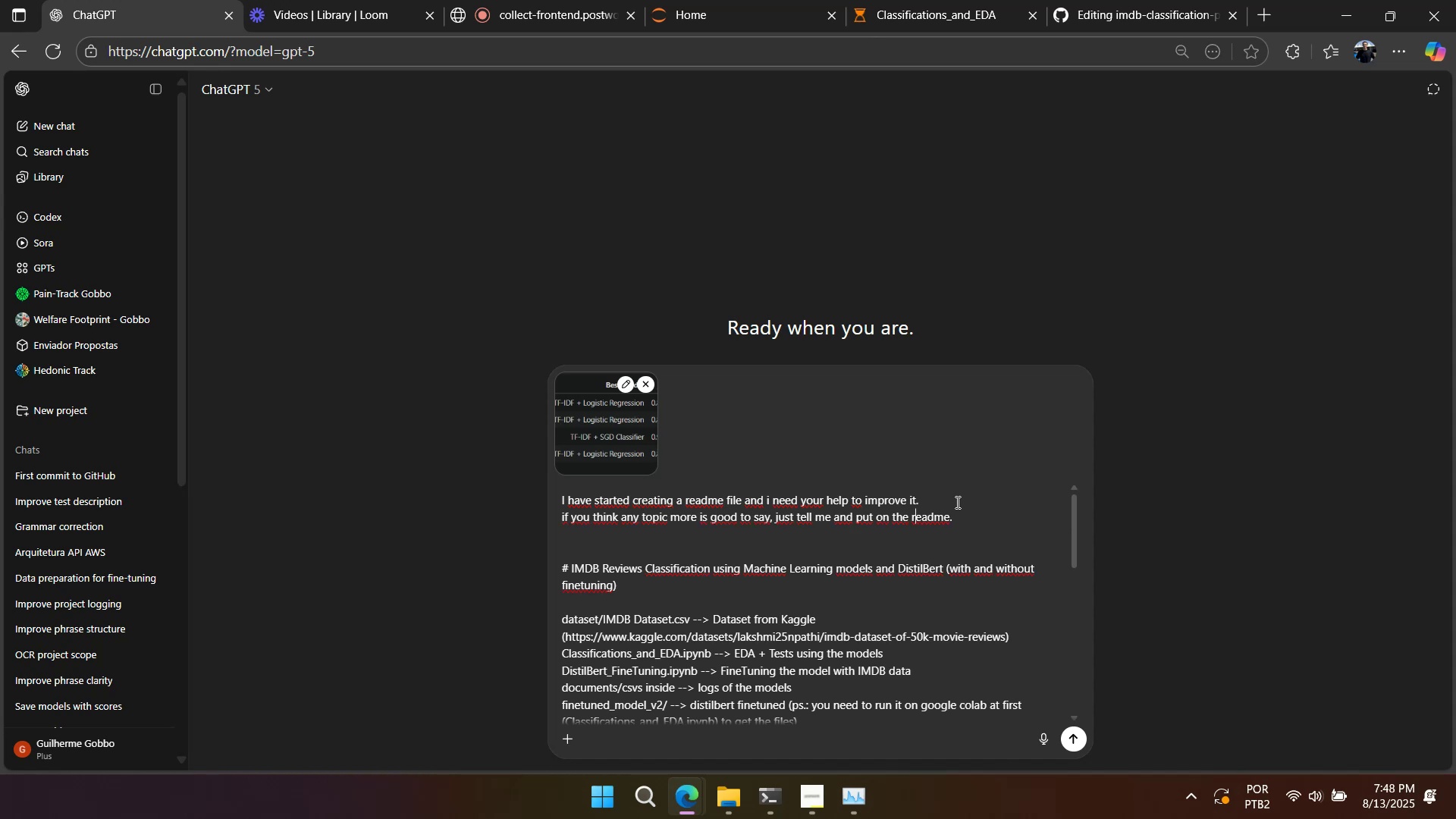 
key(ArrowDown)
 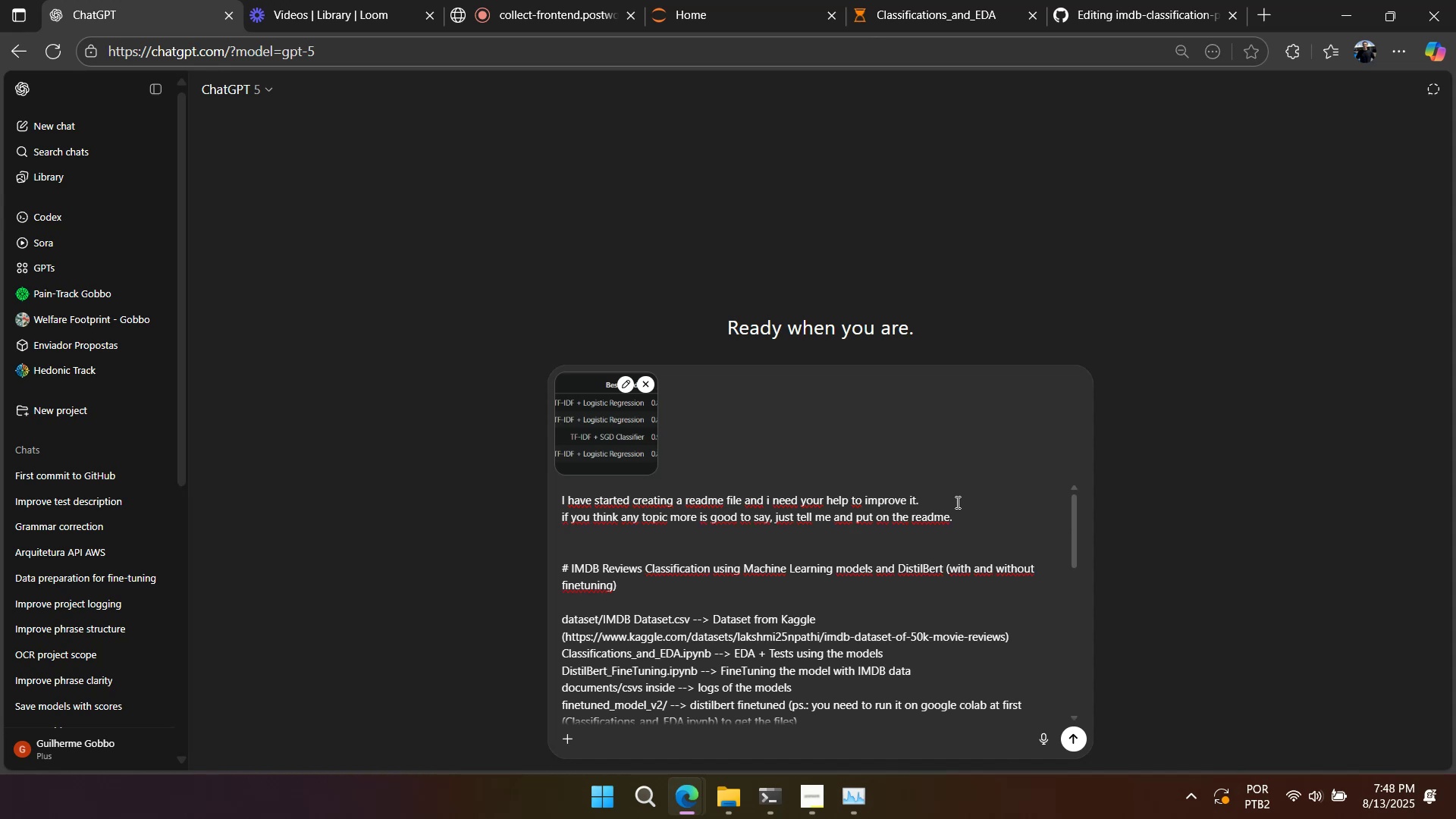 
type(on the inal, send me the readme.)
 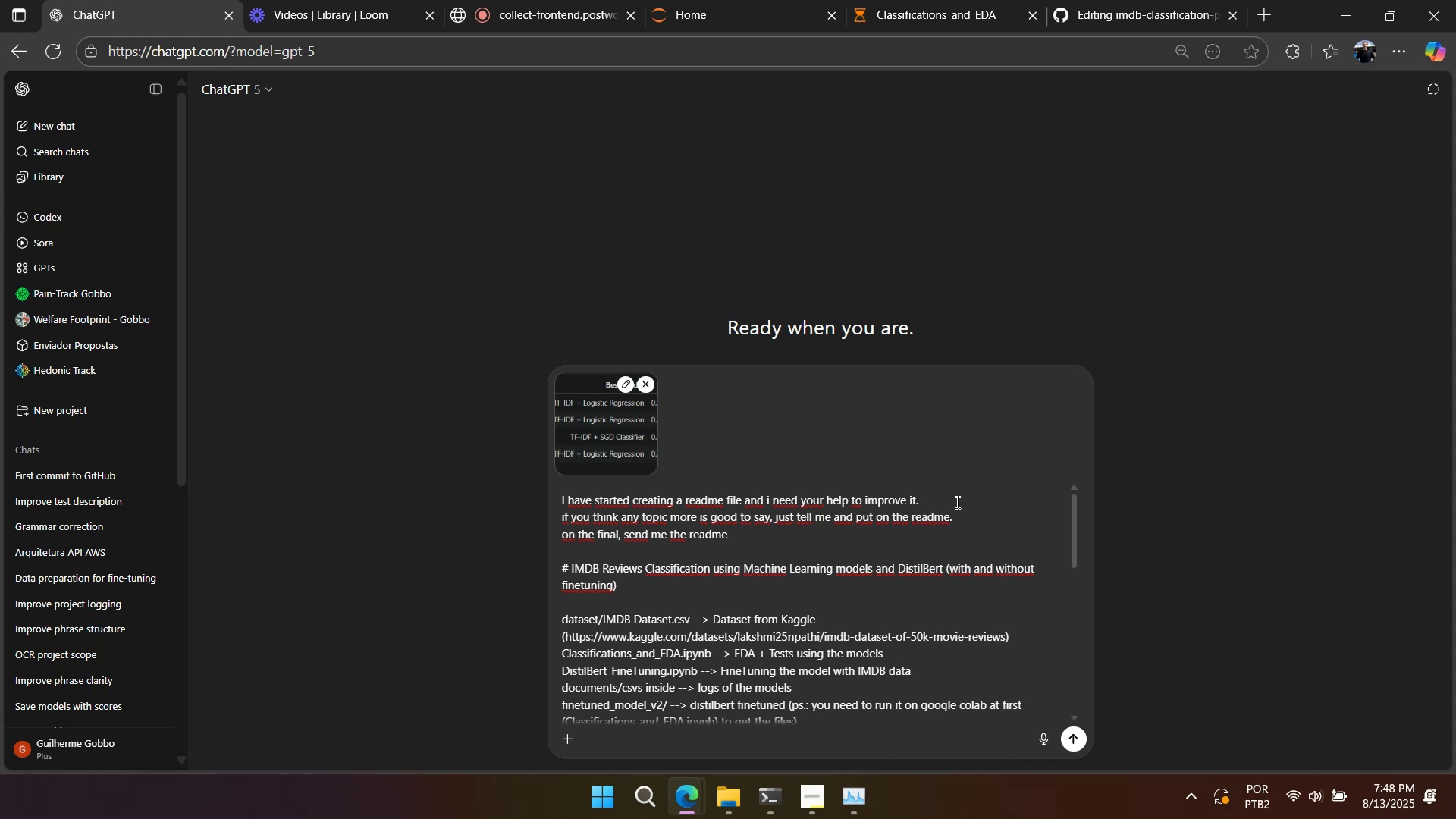 
key(Alt+AltLeft)
 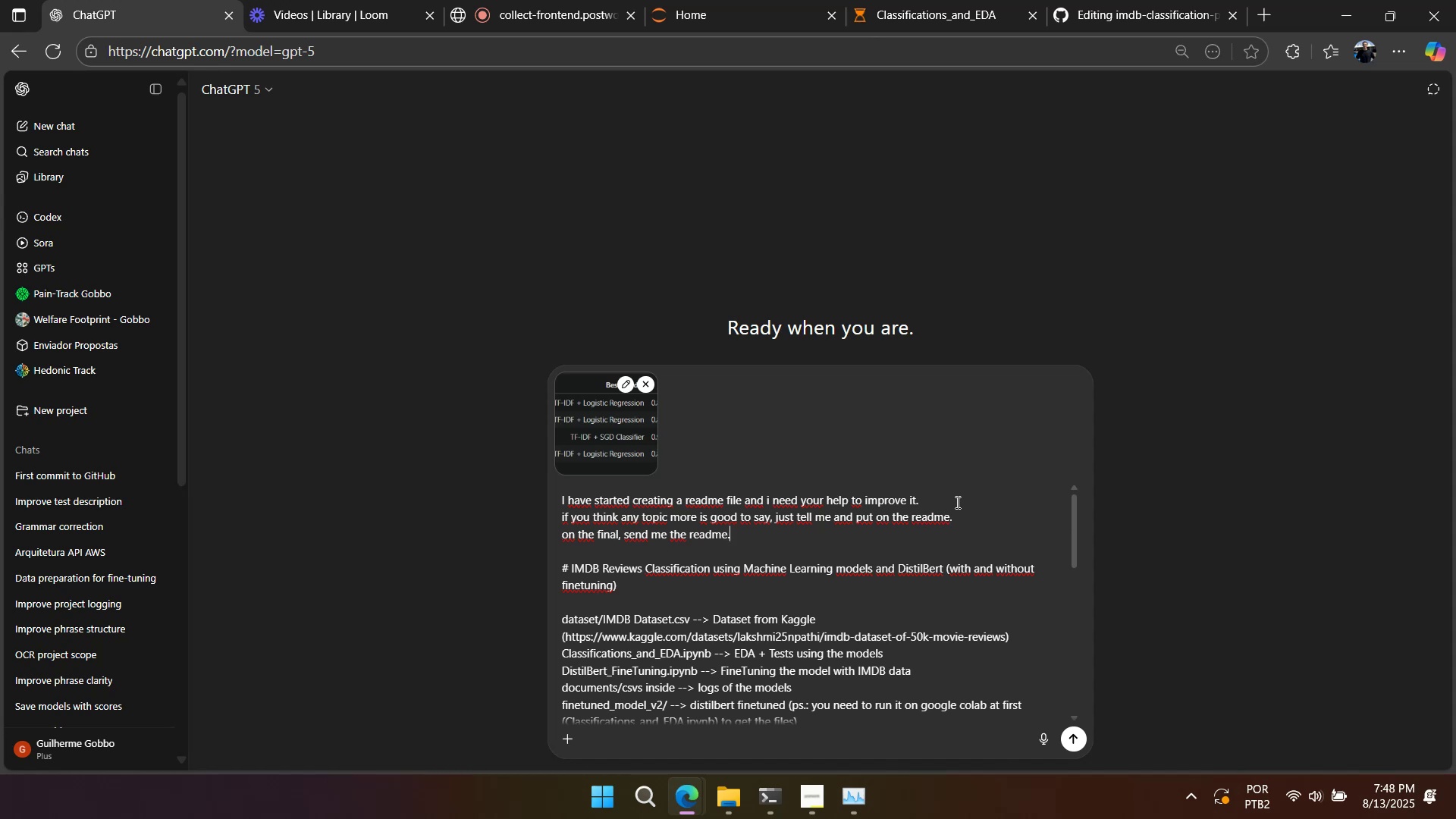 
key(Alt+Tab)
 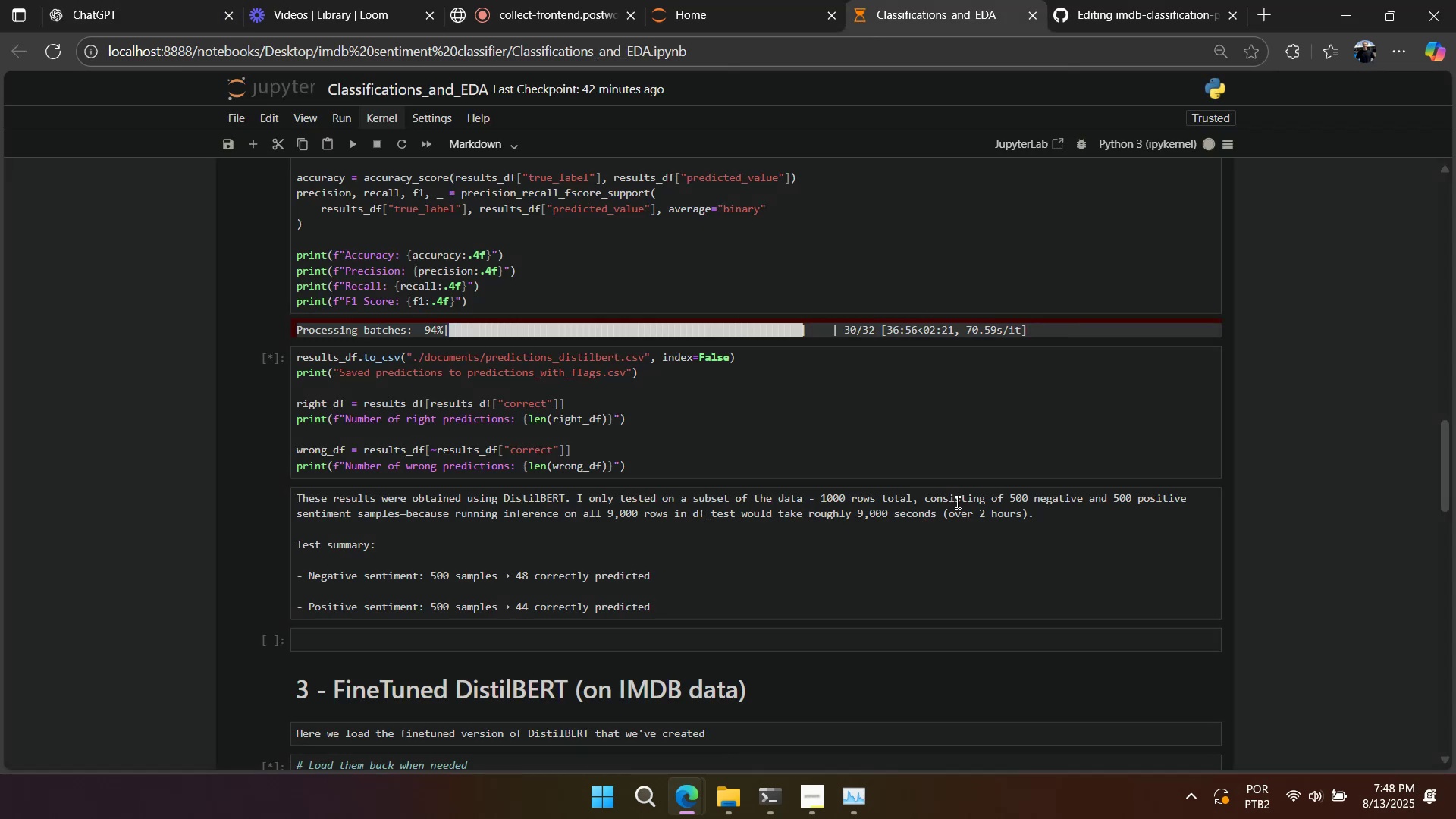 
key(Alt+AltLeft)
 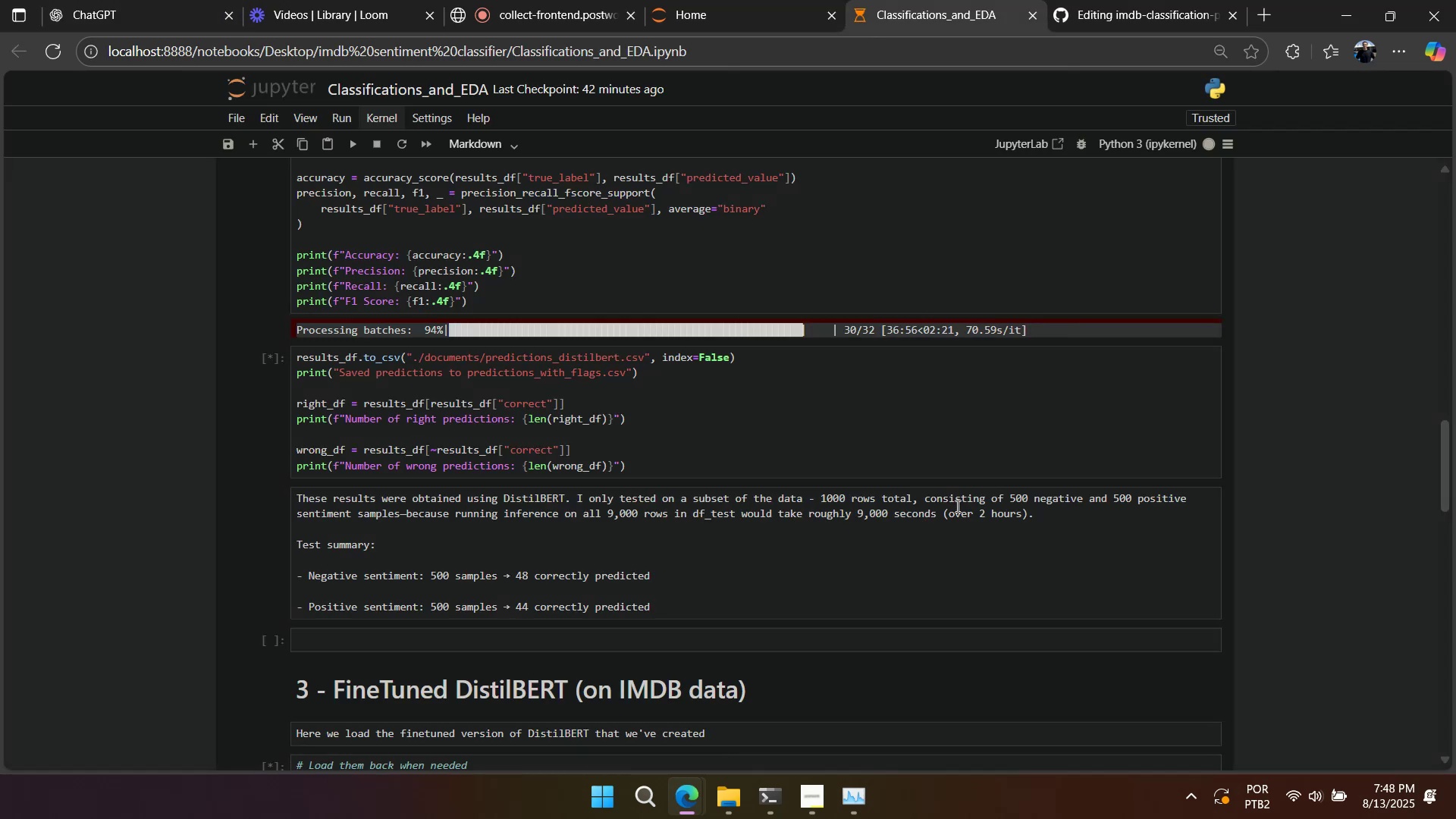 
key(Alt+Tab)
 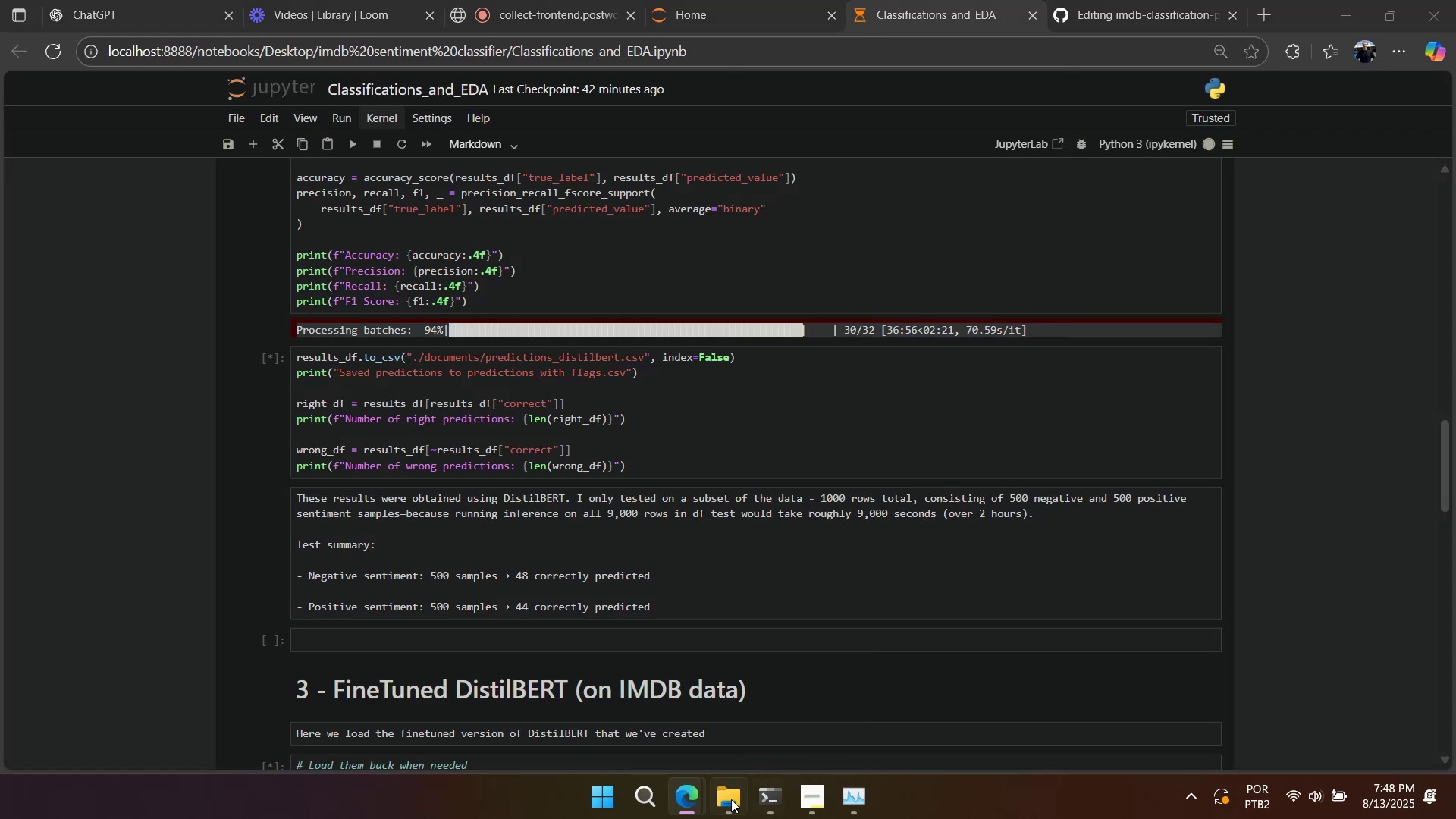 
left_click([730, 800])
 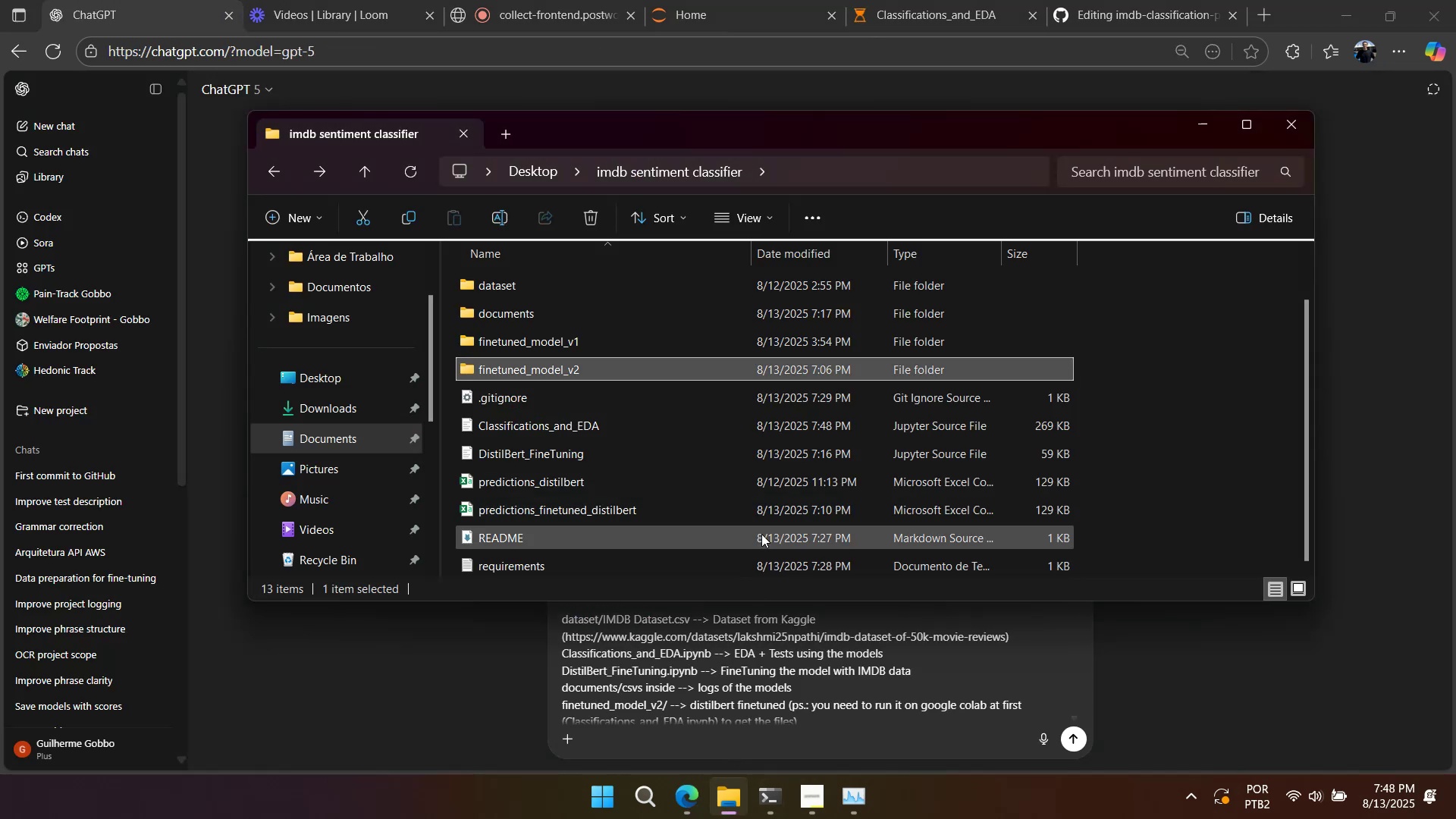 
left_click([761, 534])
 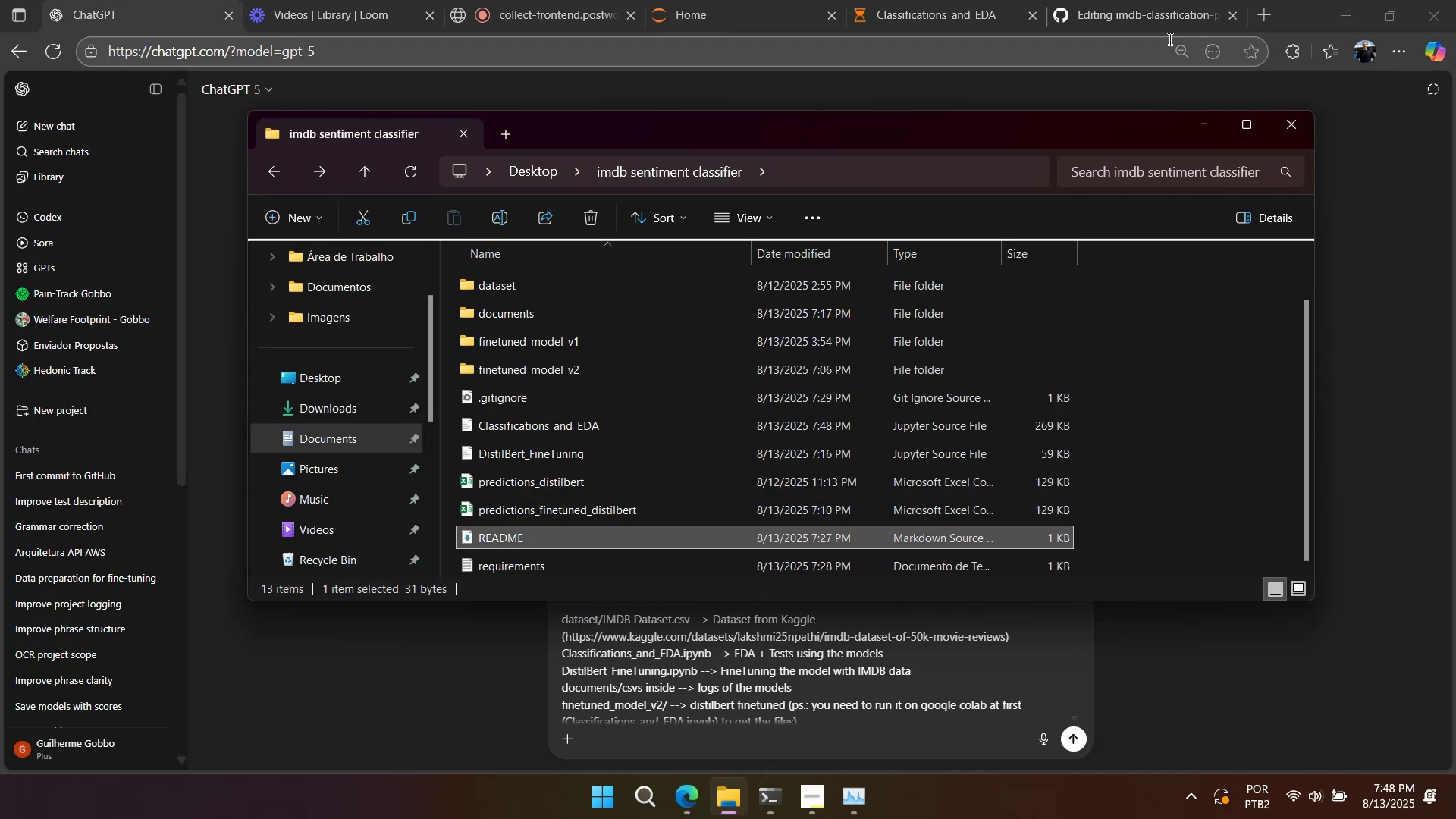 
left_click([1156, 24])
 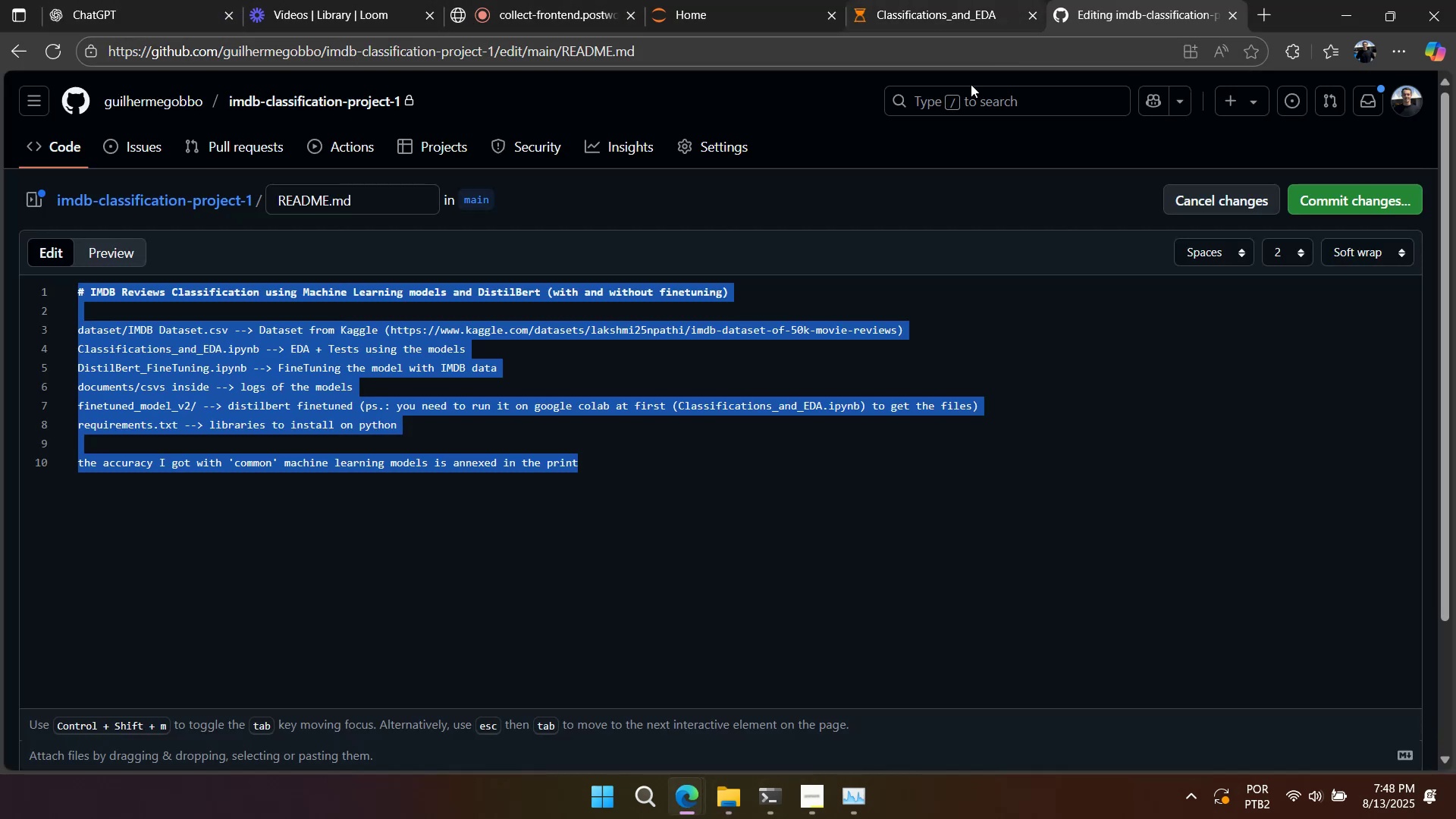 
 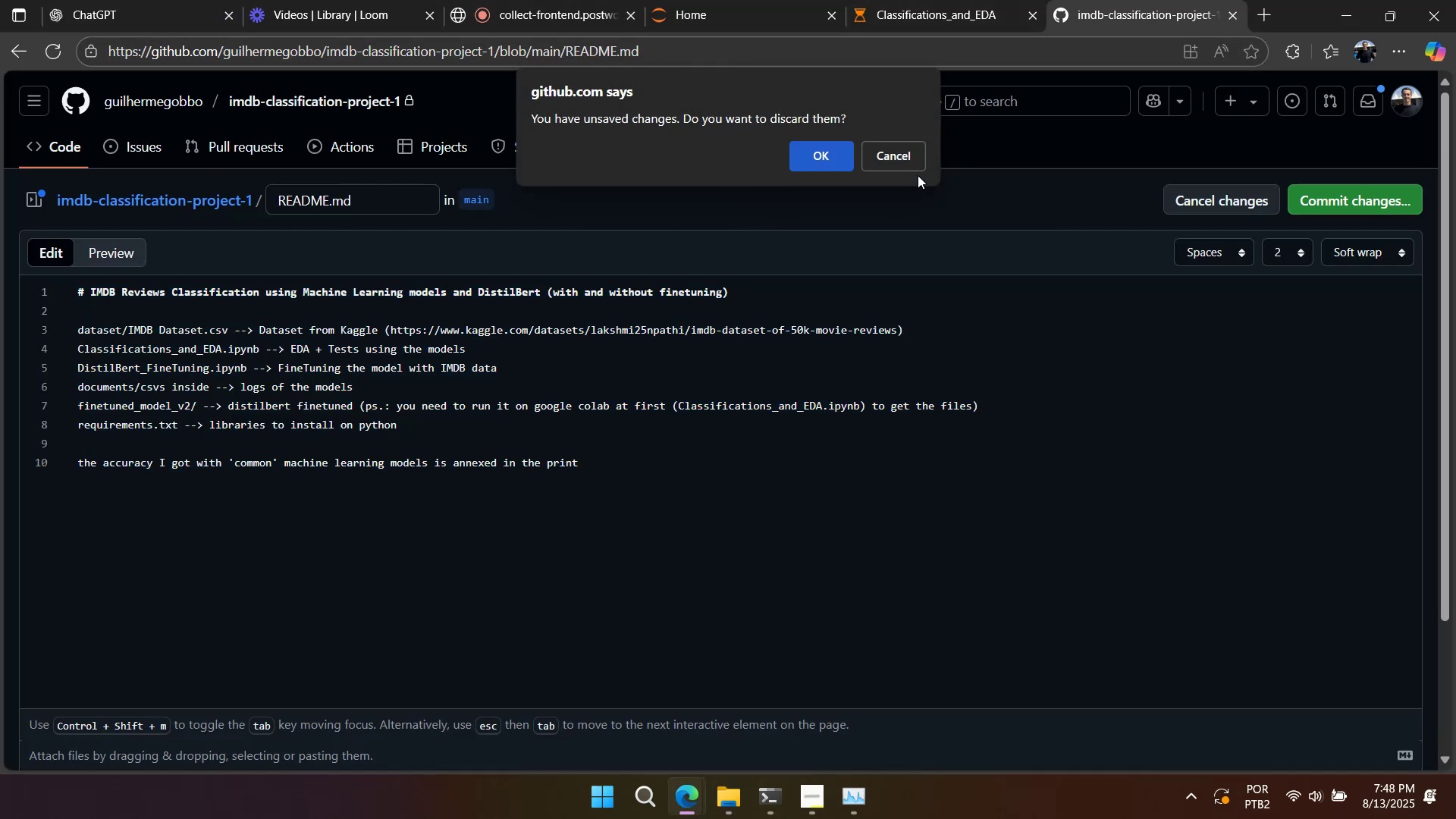 
left_click([815, 155])
 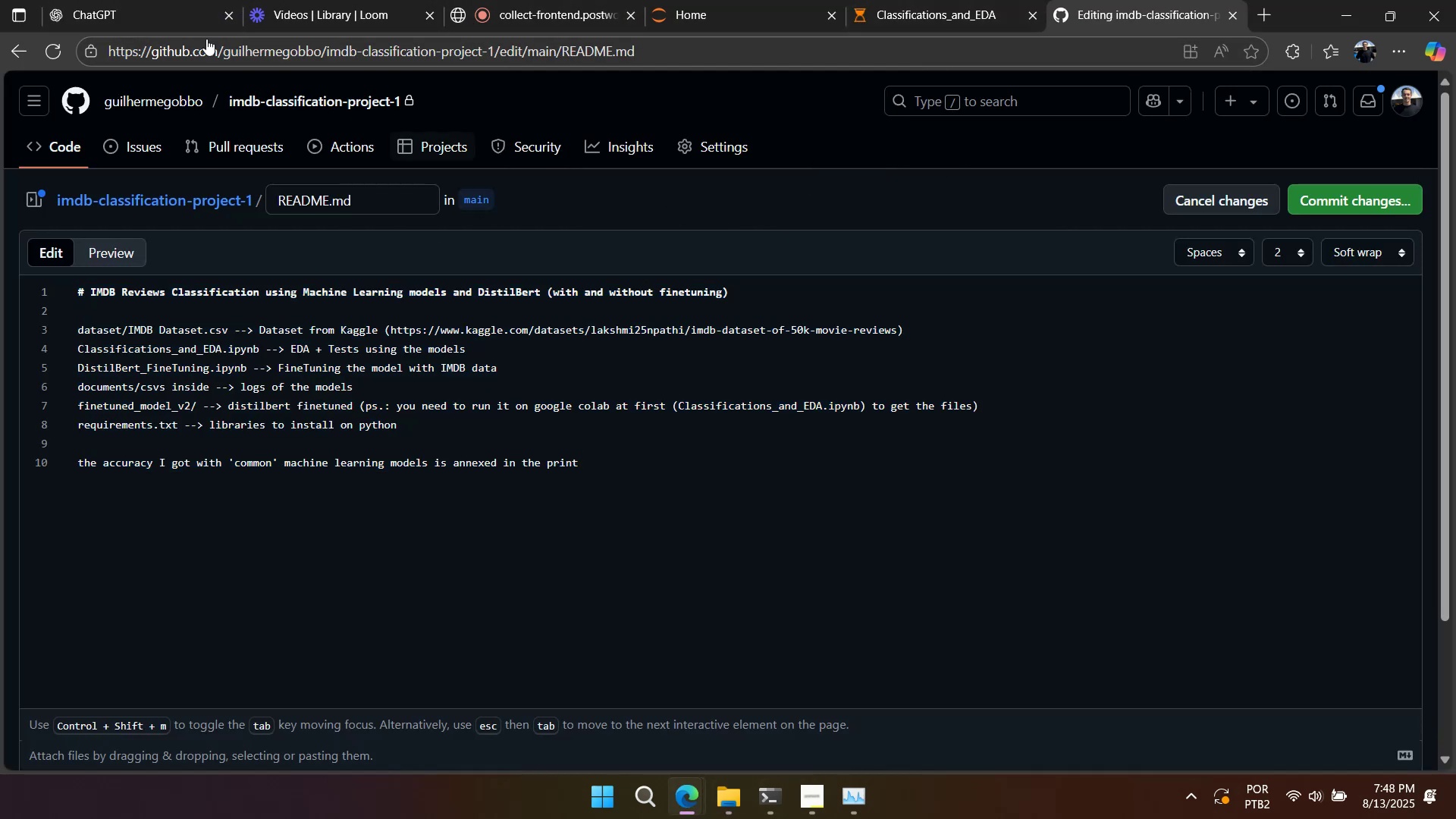 
left_click([177, 24])
 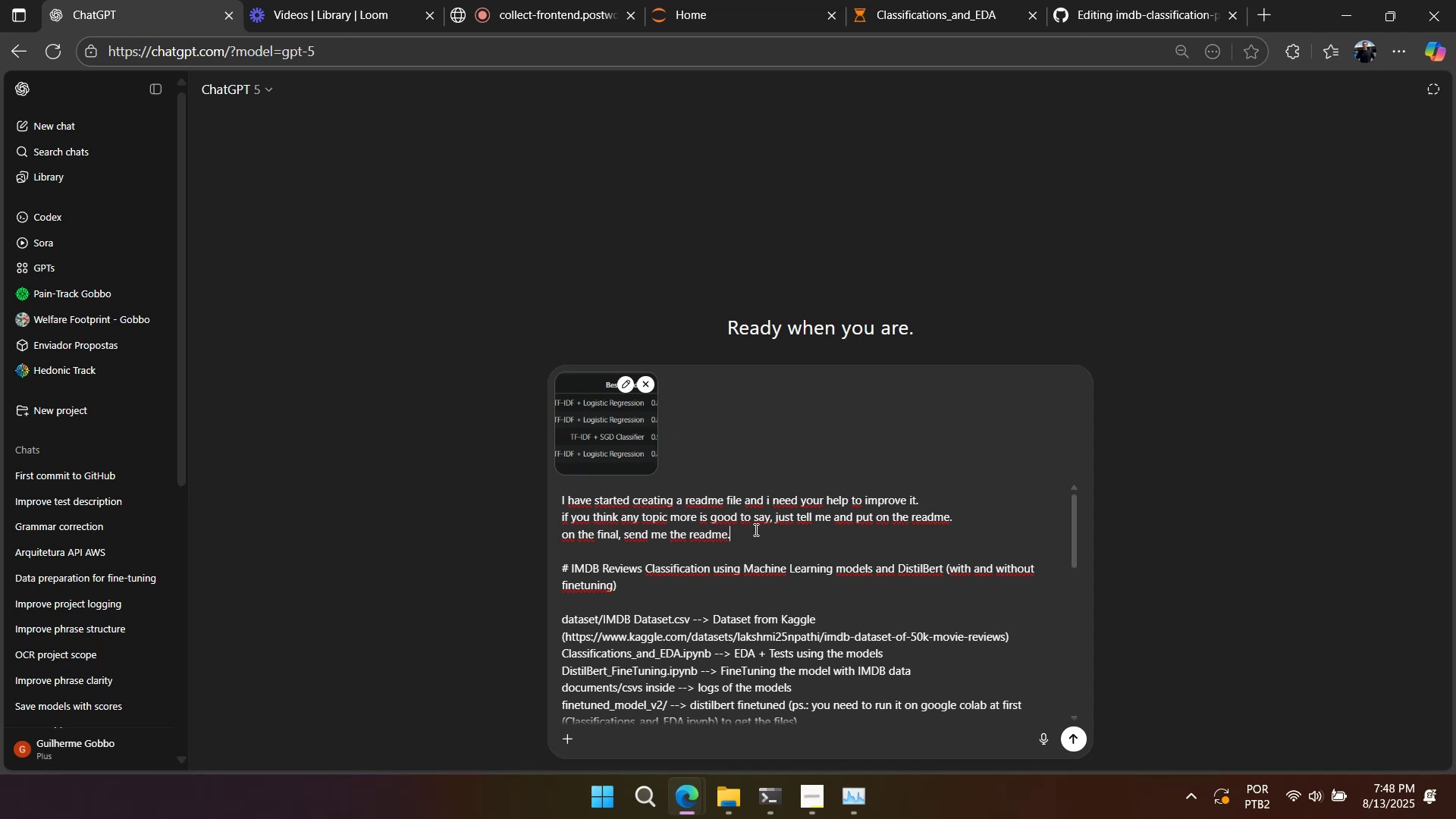 
type(md file to download.)
 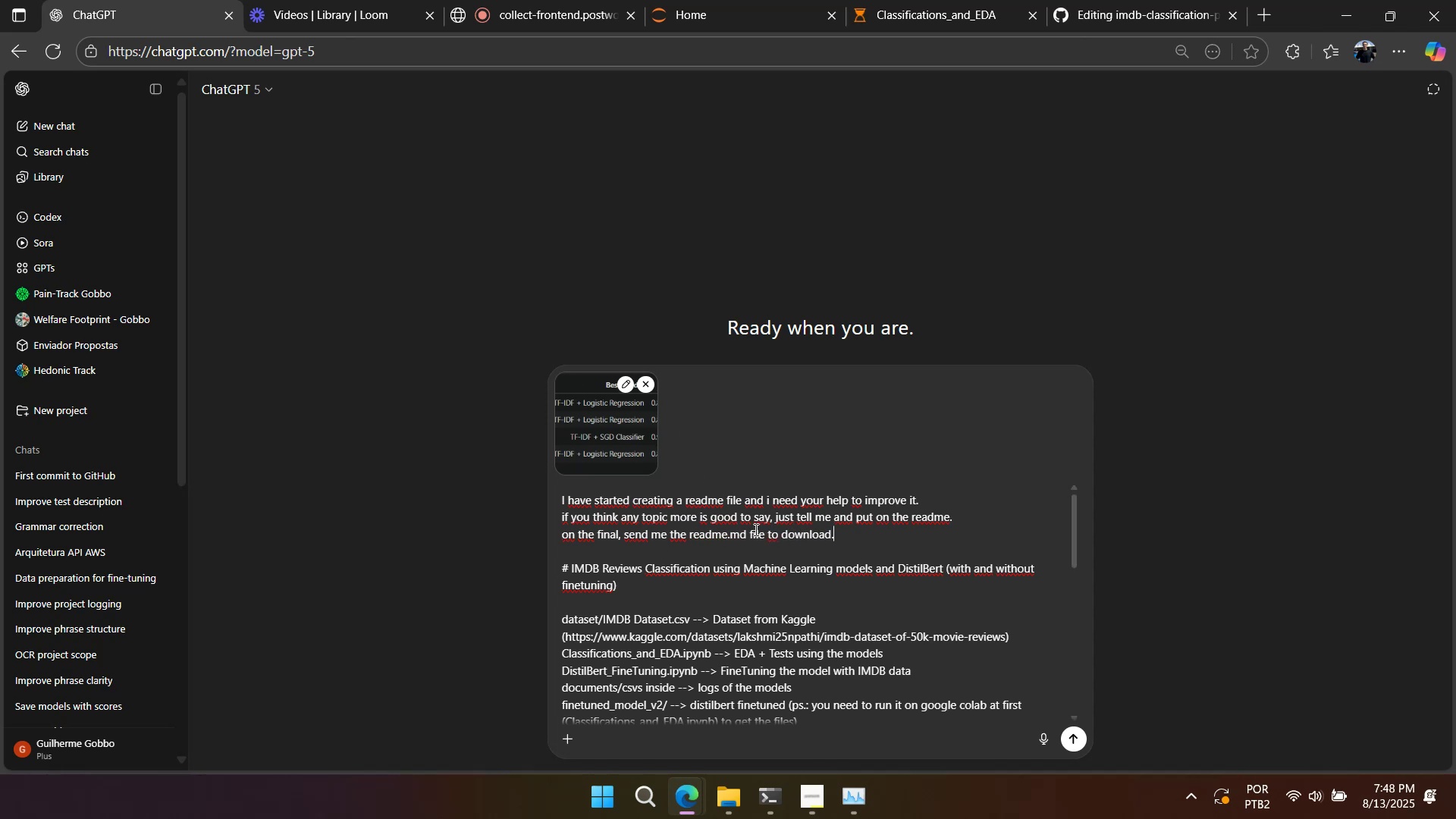 
key(Shift+Enter)
 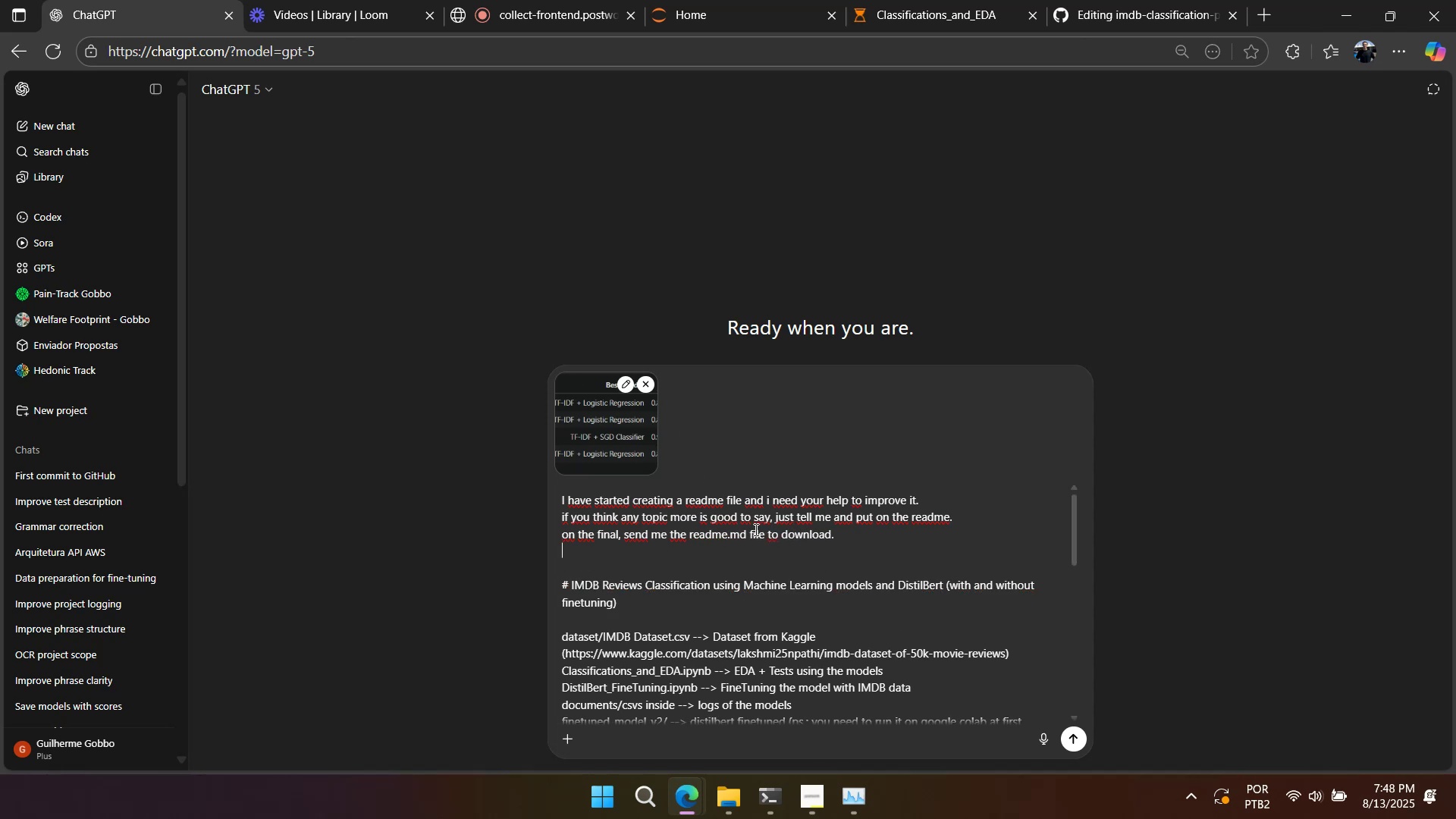 
key(Shift+Enter)
 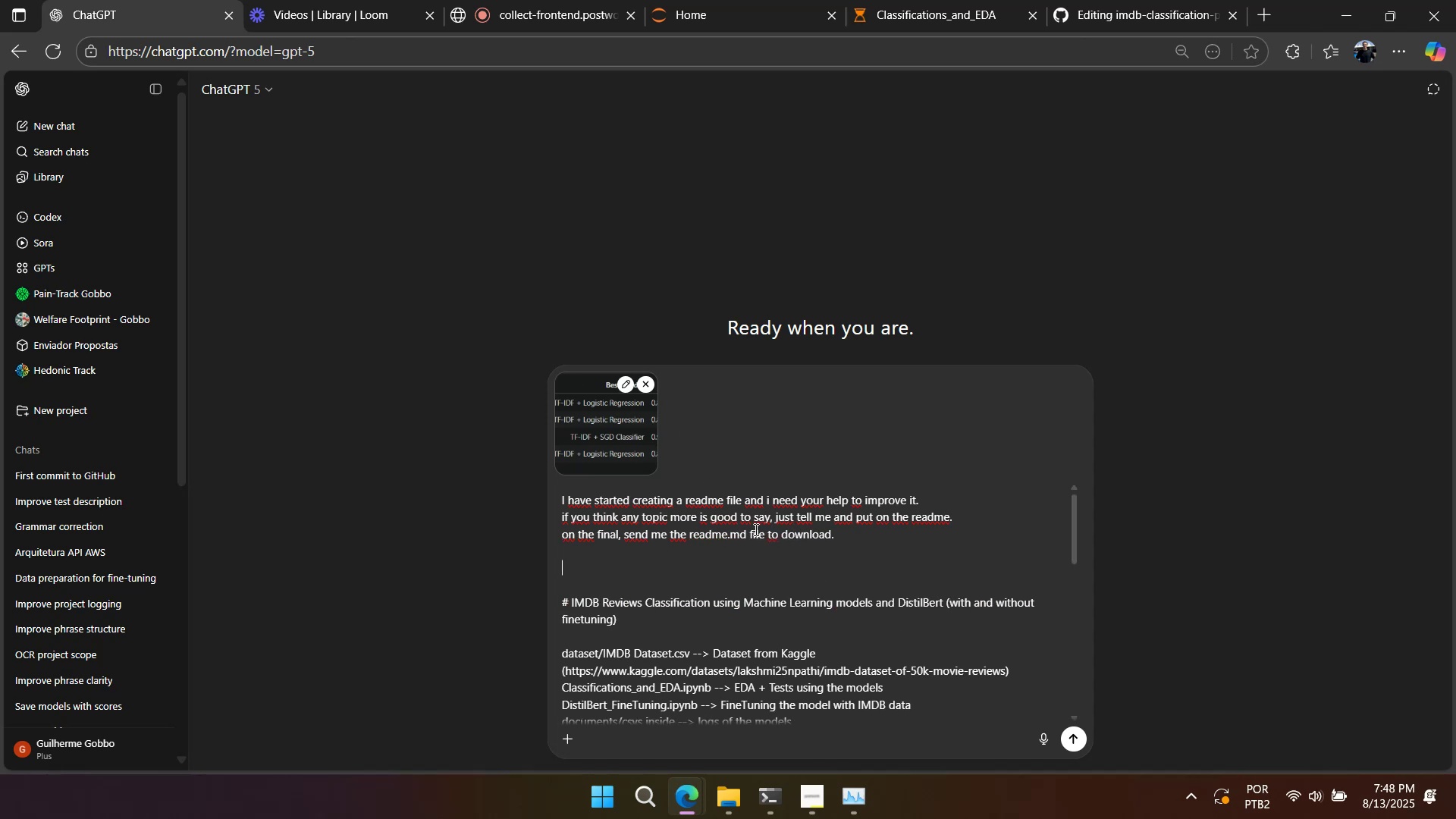 
key(Shift+Enter)
 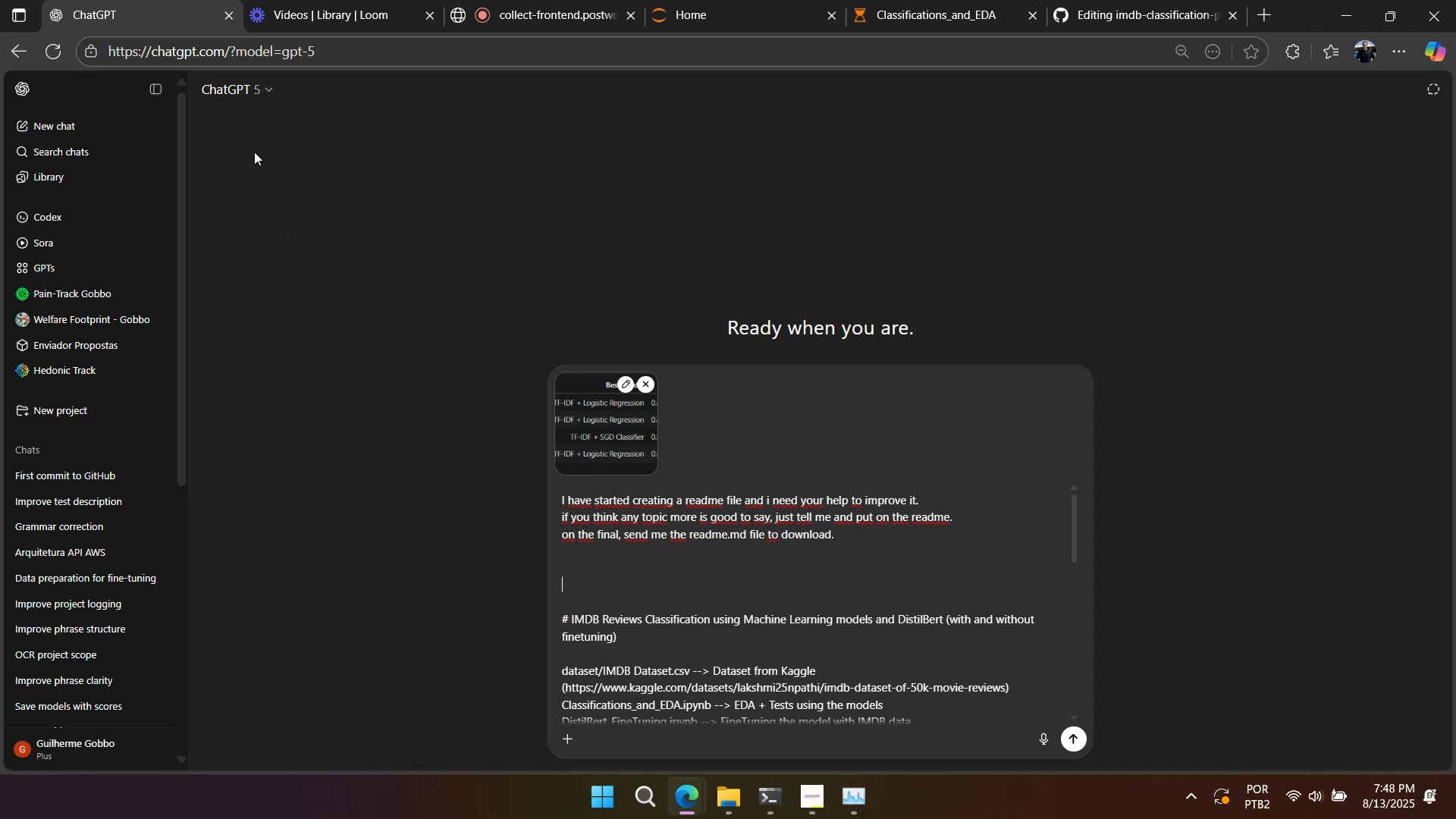 
left_click([235, 90])
 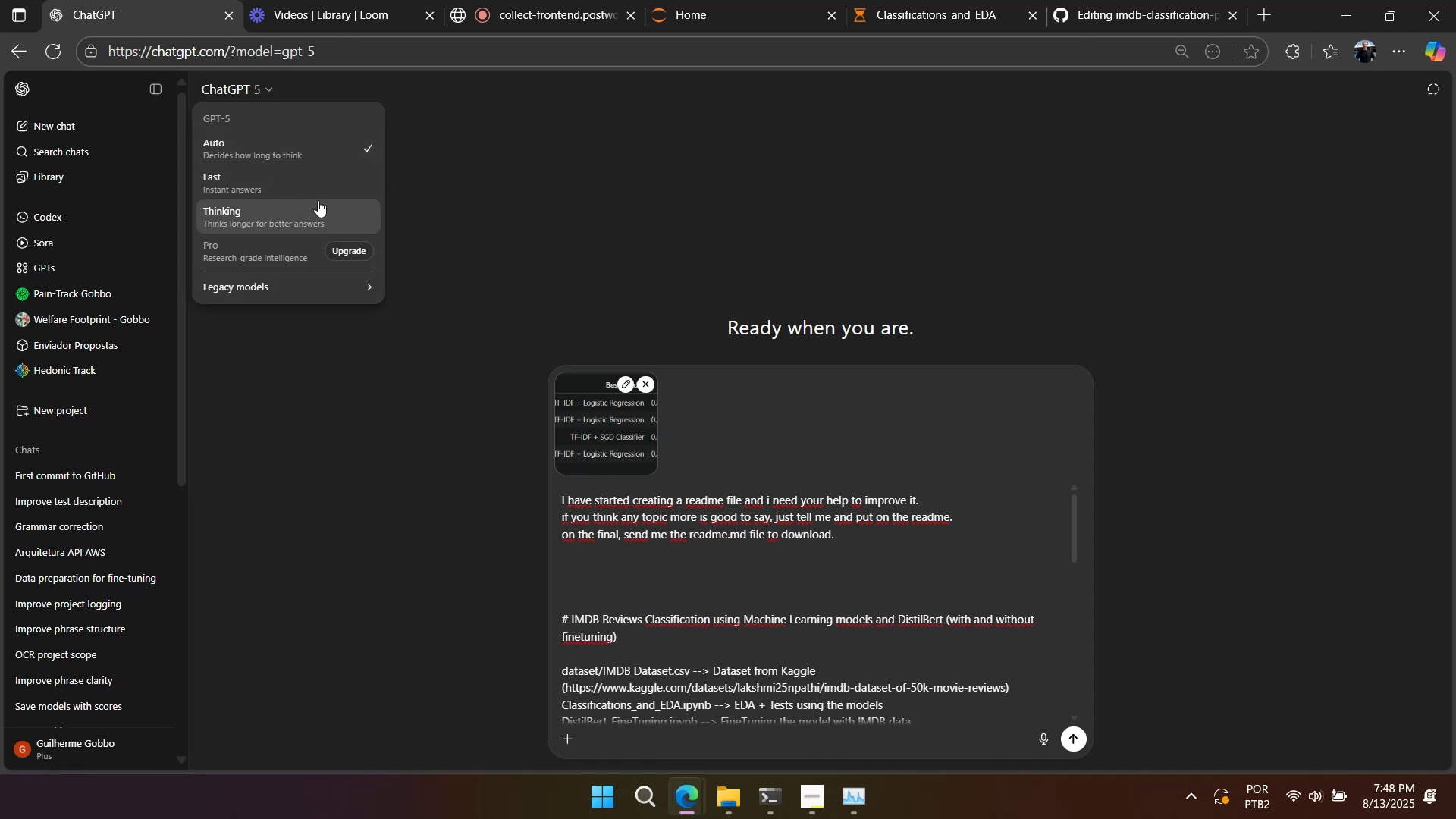 
left_click([816, 586])
 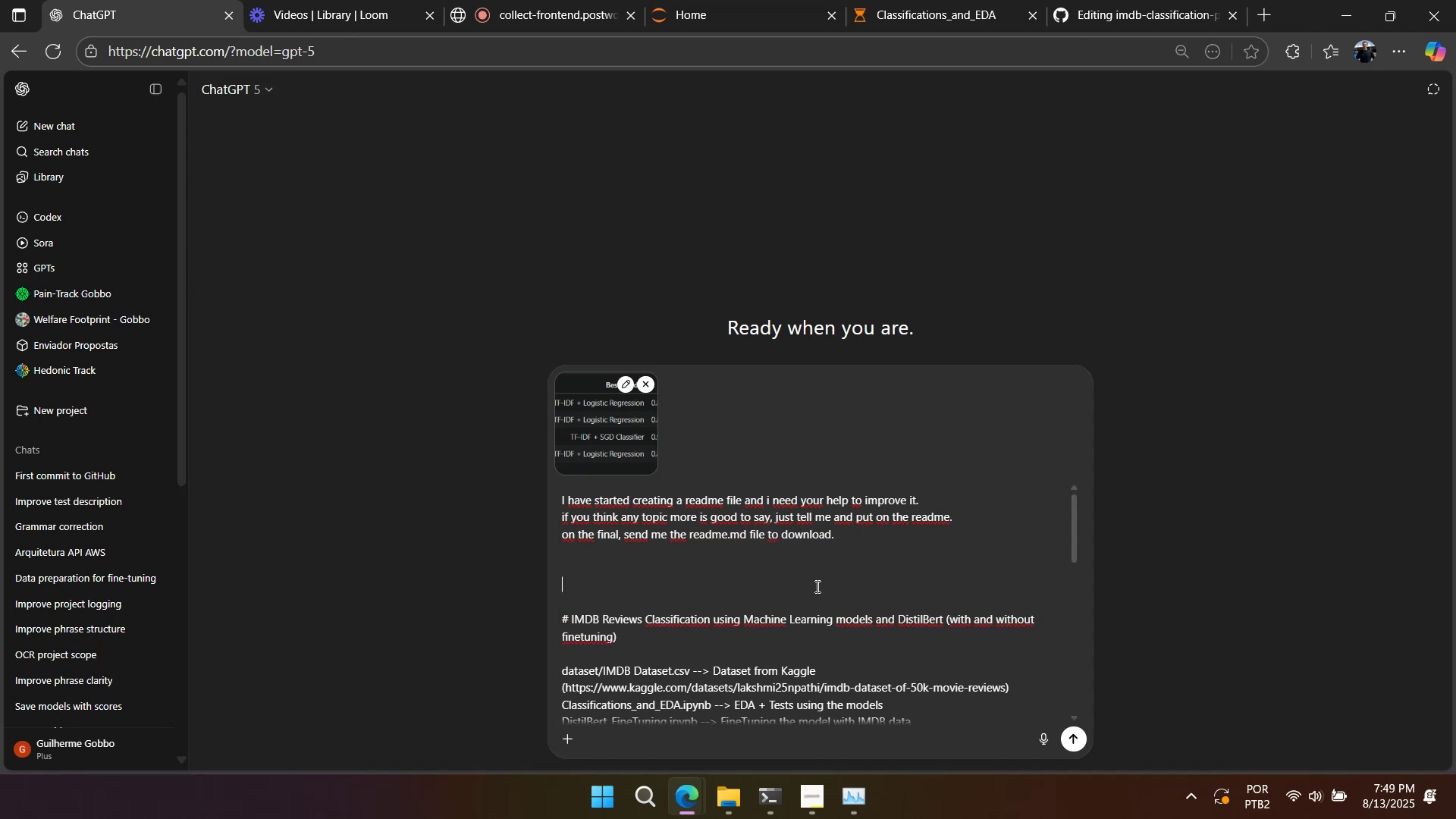 
key(Enter)
 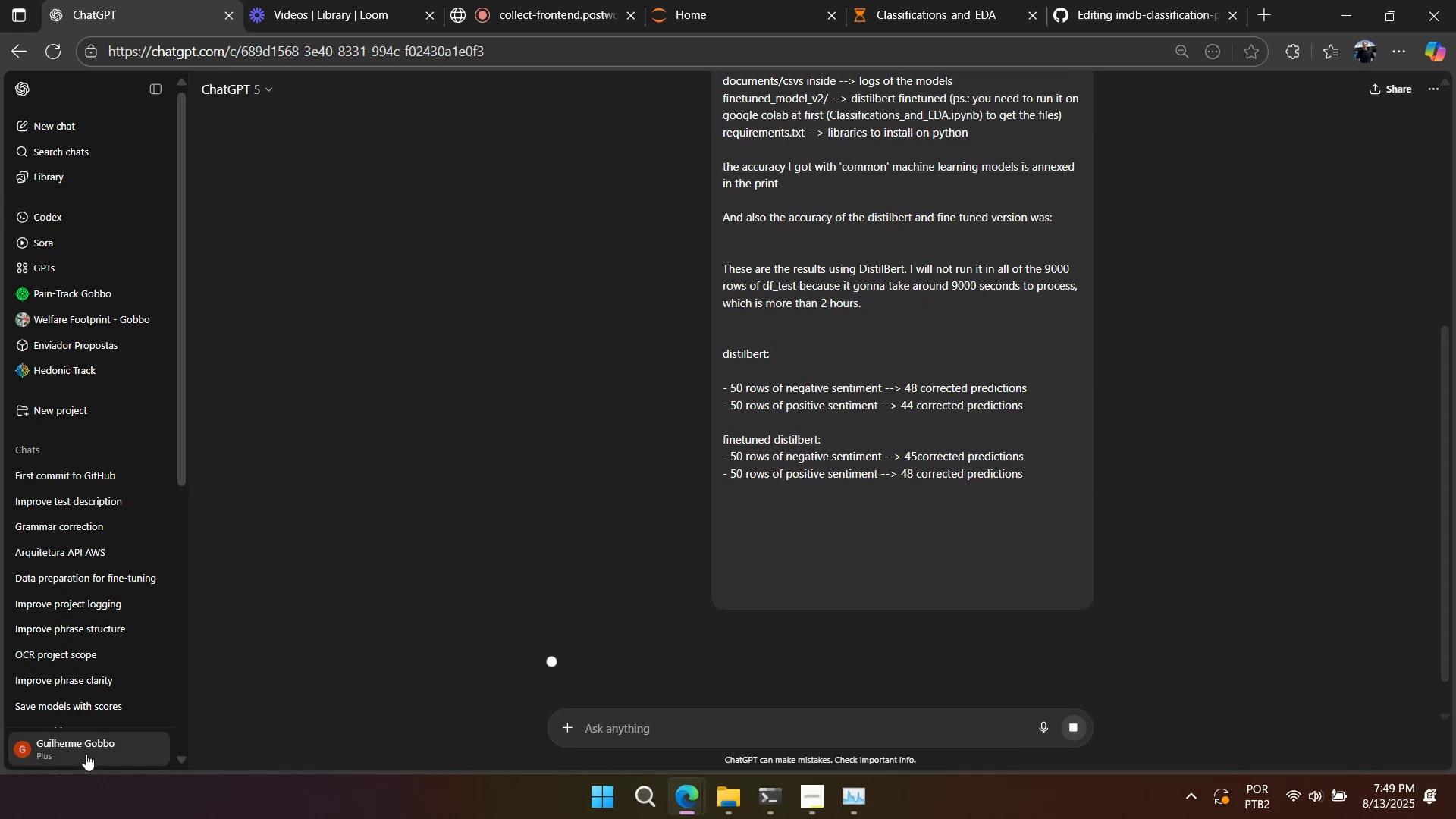 
double_click([249, 87])
 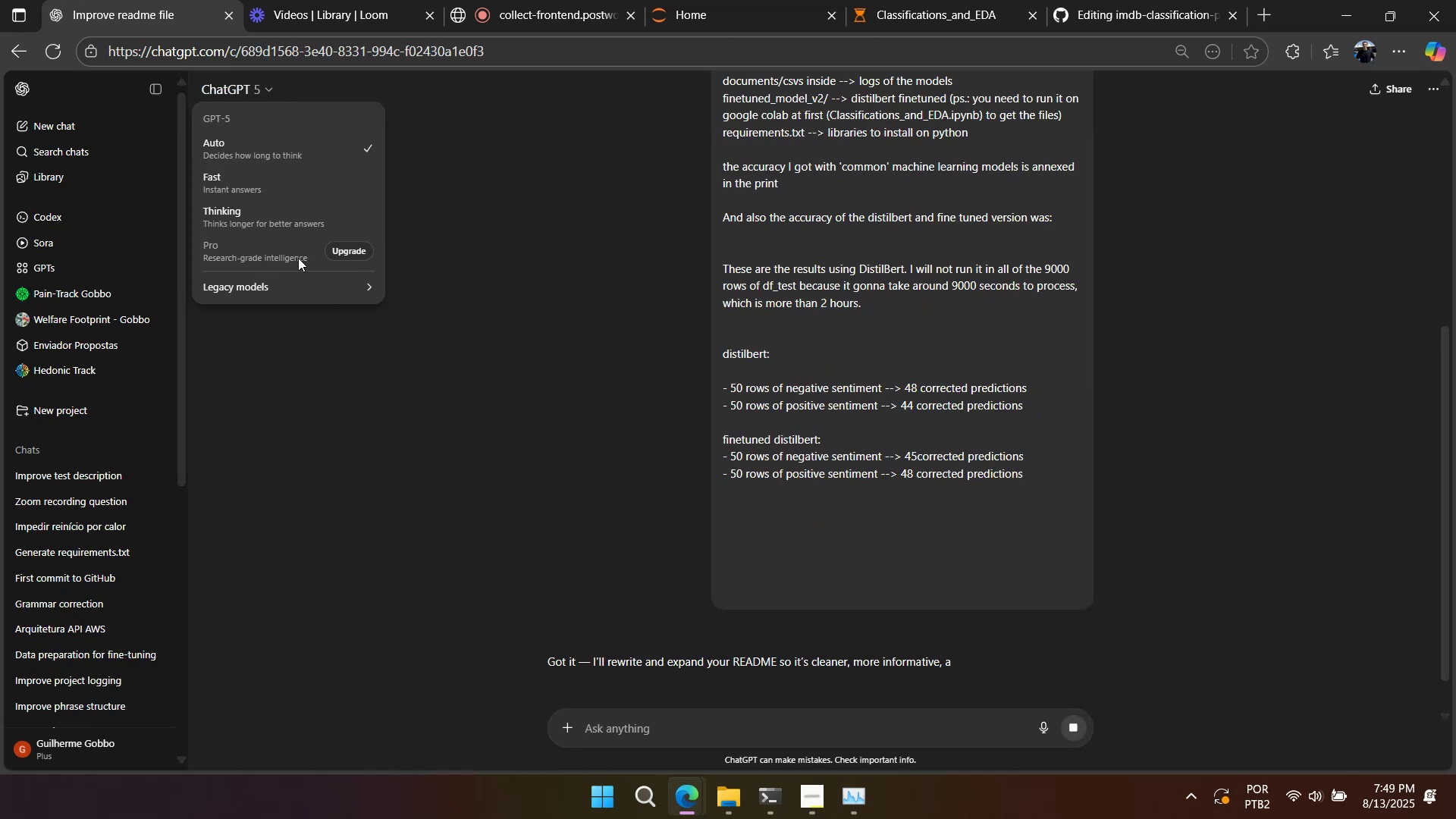 
left_click([339, 248])
 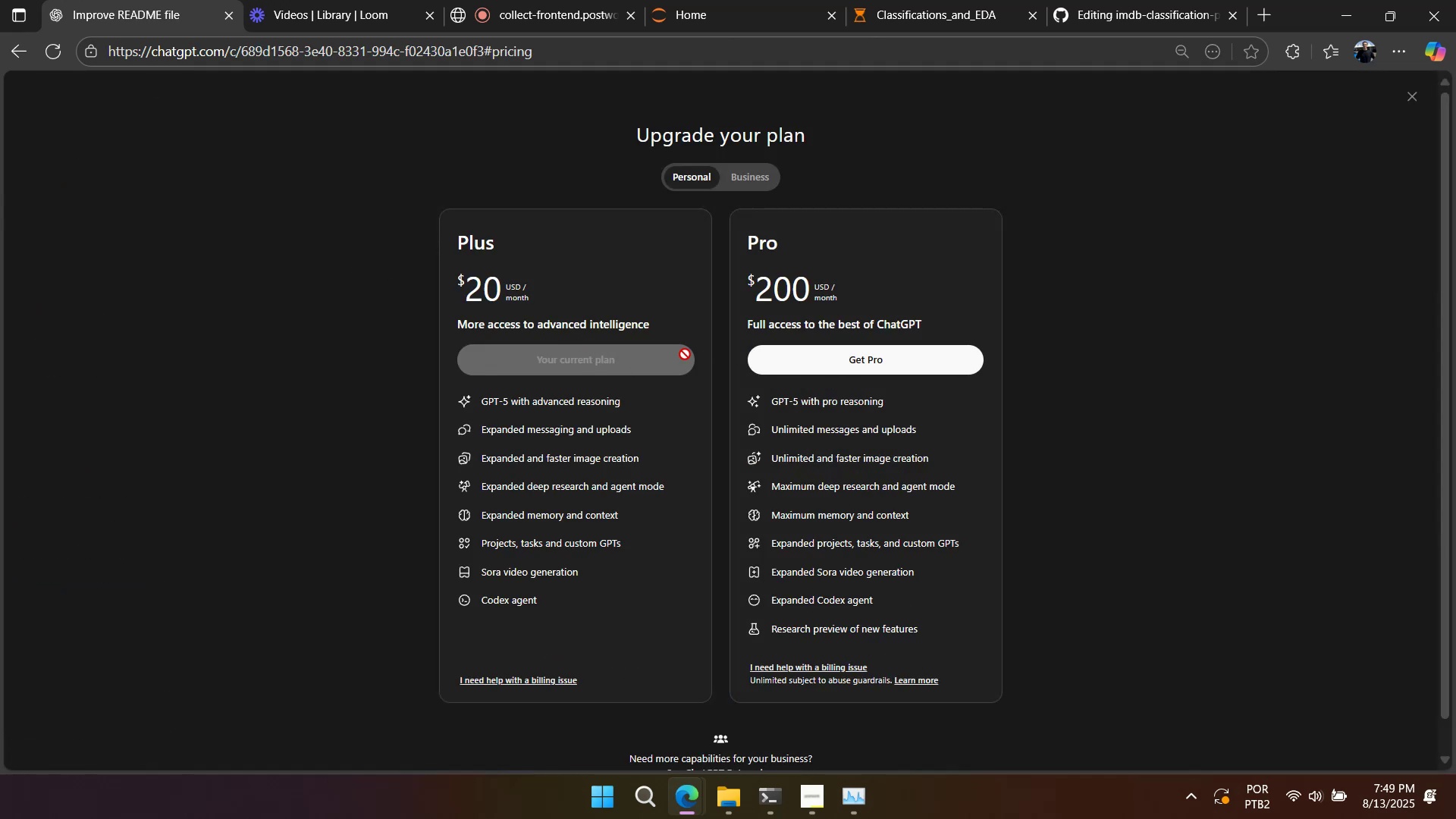 
wait(5.4)
 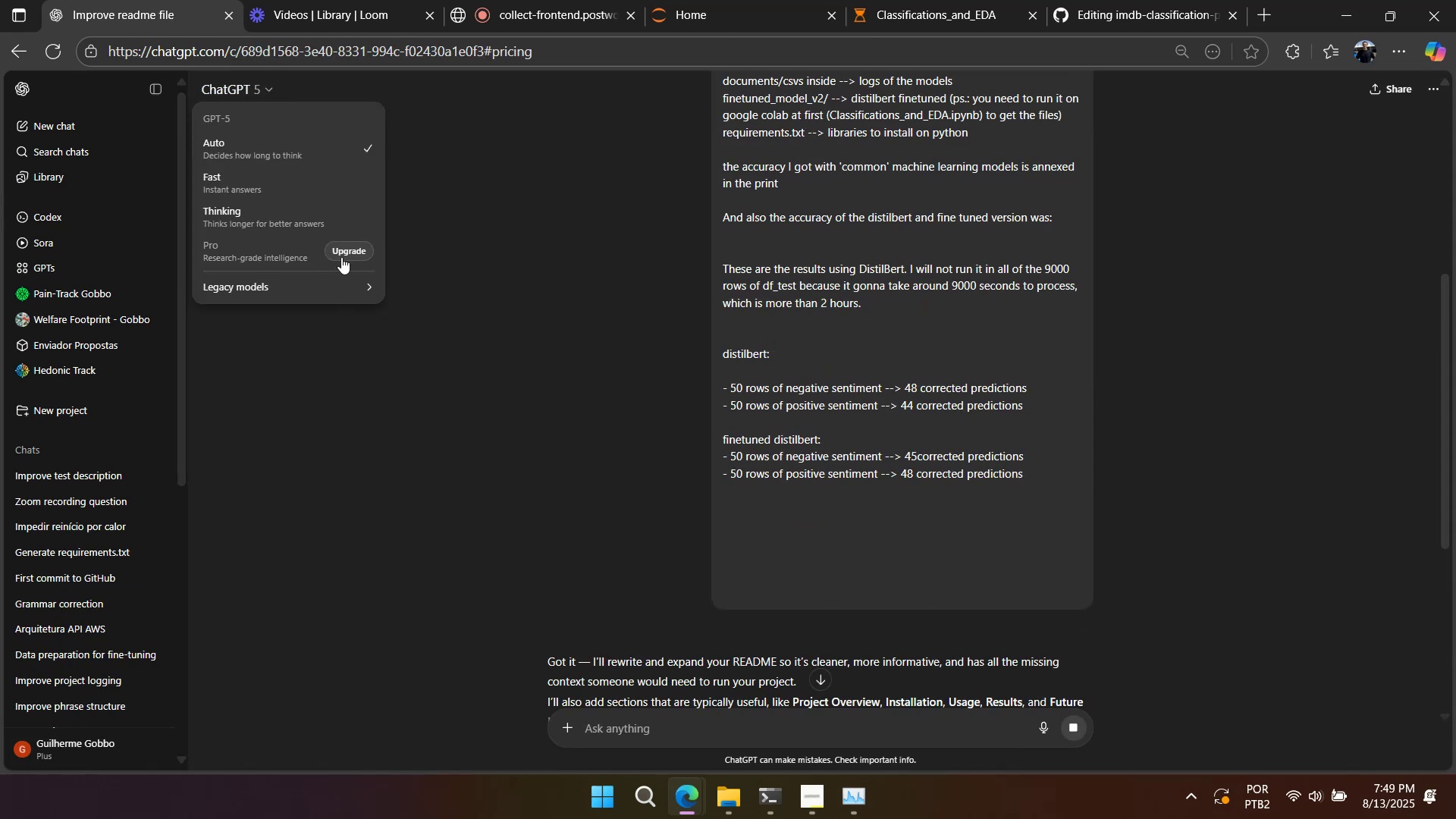 
mouse_move([779, 301])
 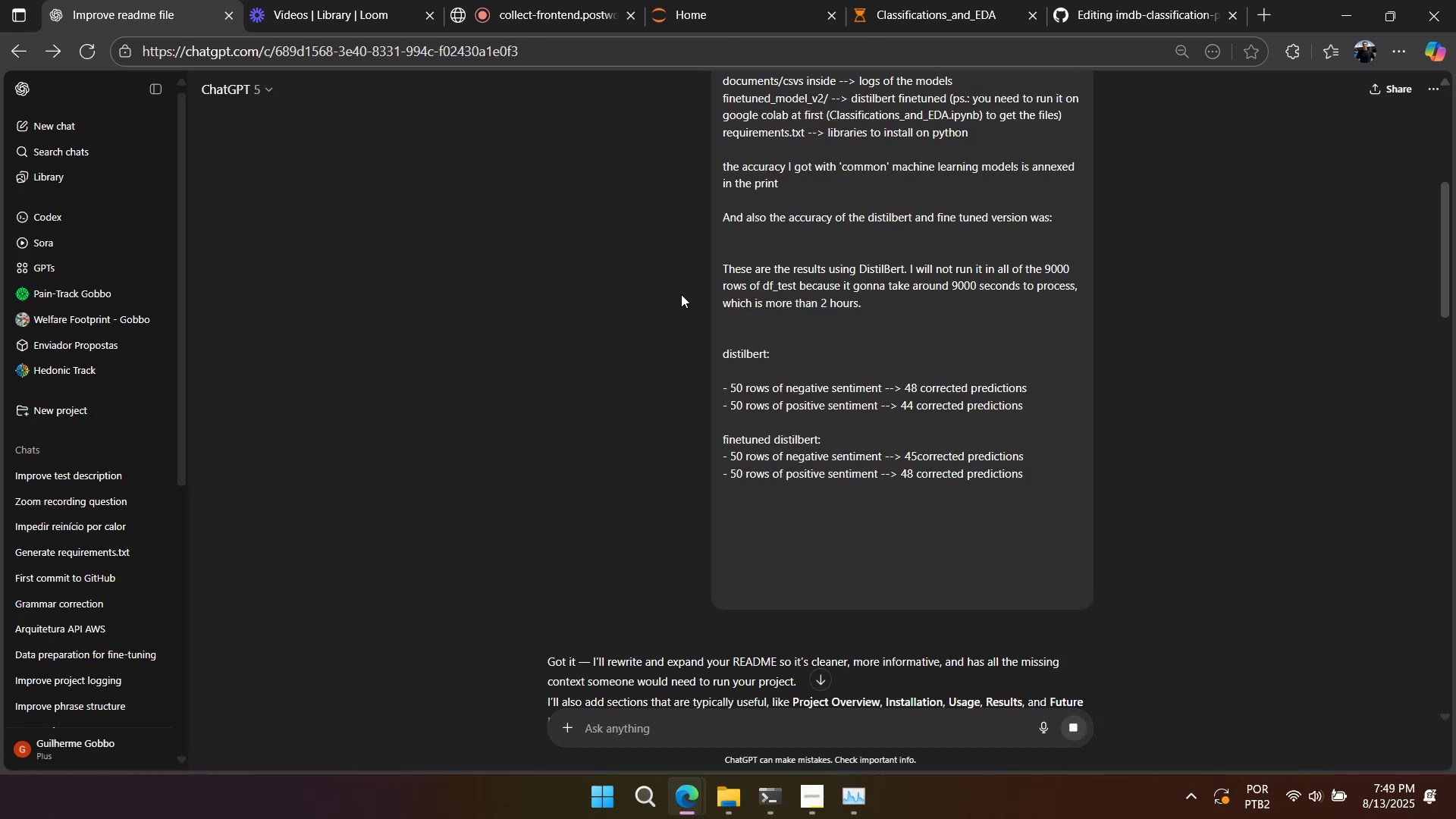 
scroll: coordinate [676, 410], scroll_direction: down, amount: 35.0
 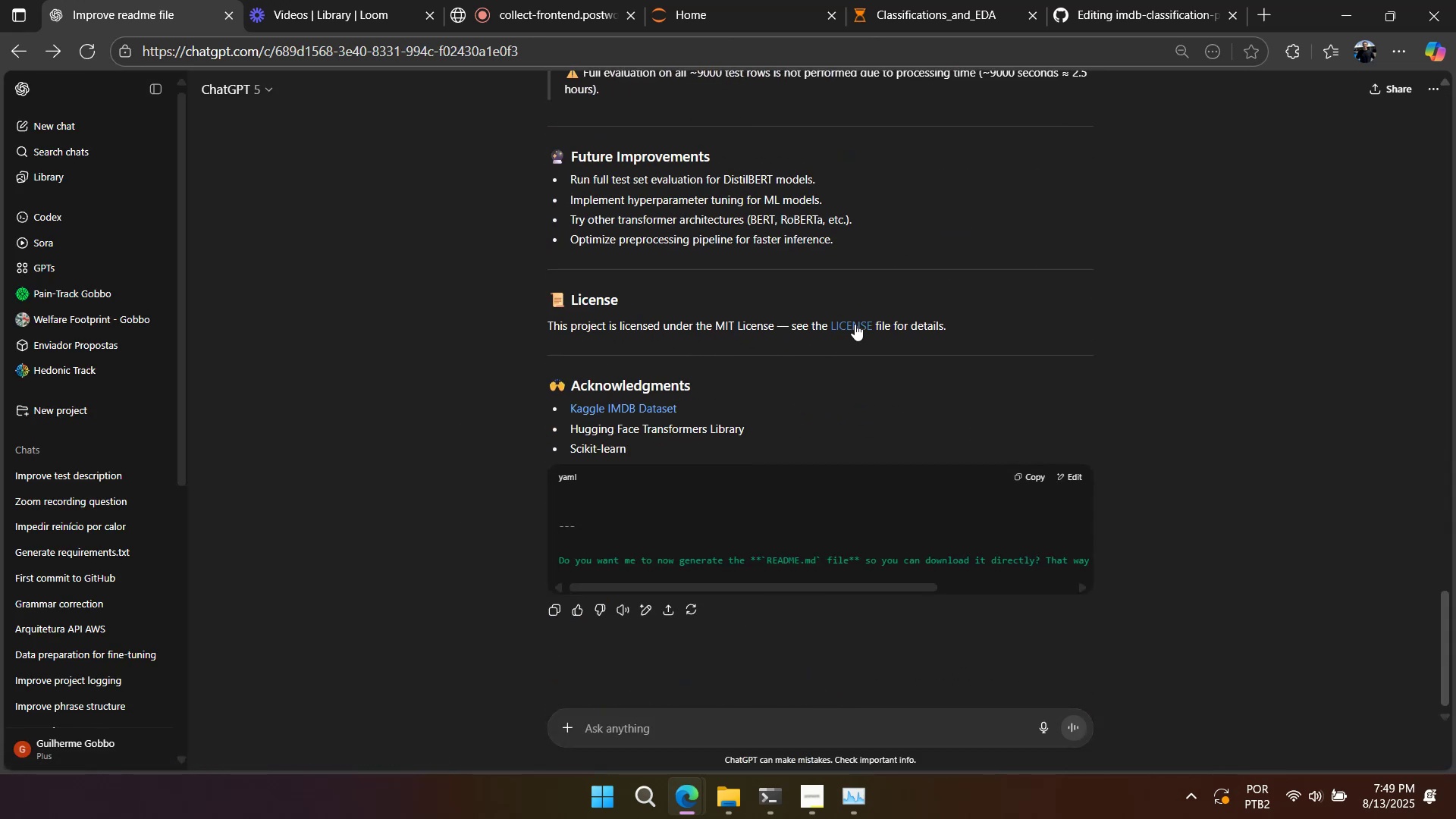 
scroll: coordinate [727, 483], scroll_direction: up, amount: 2.0
 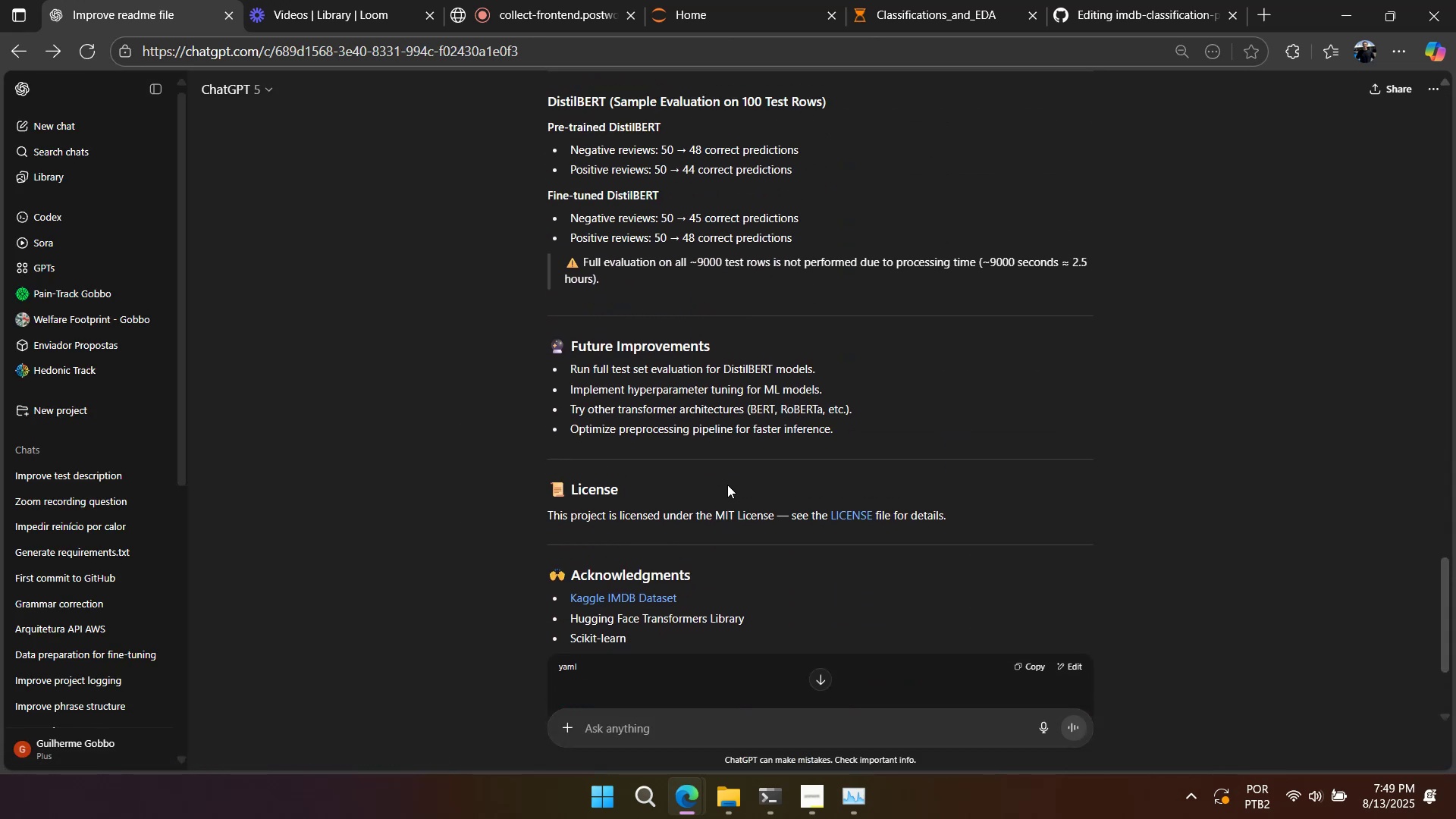 
scroll: coordinate [726, 491], scroll_direction: down, amount: 6.0
 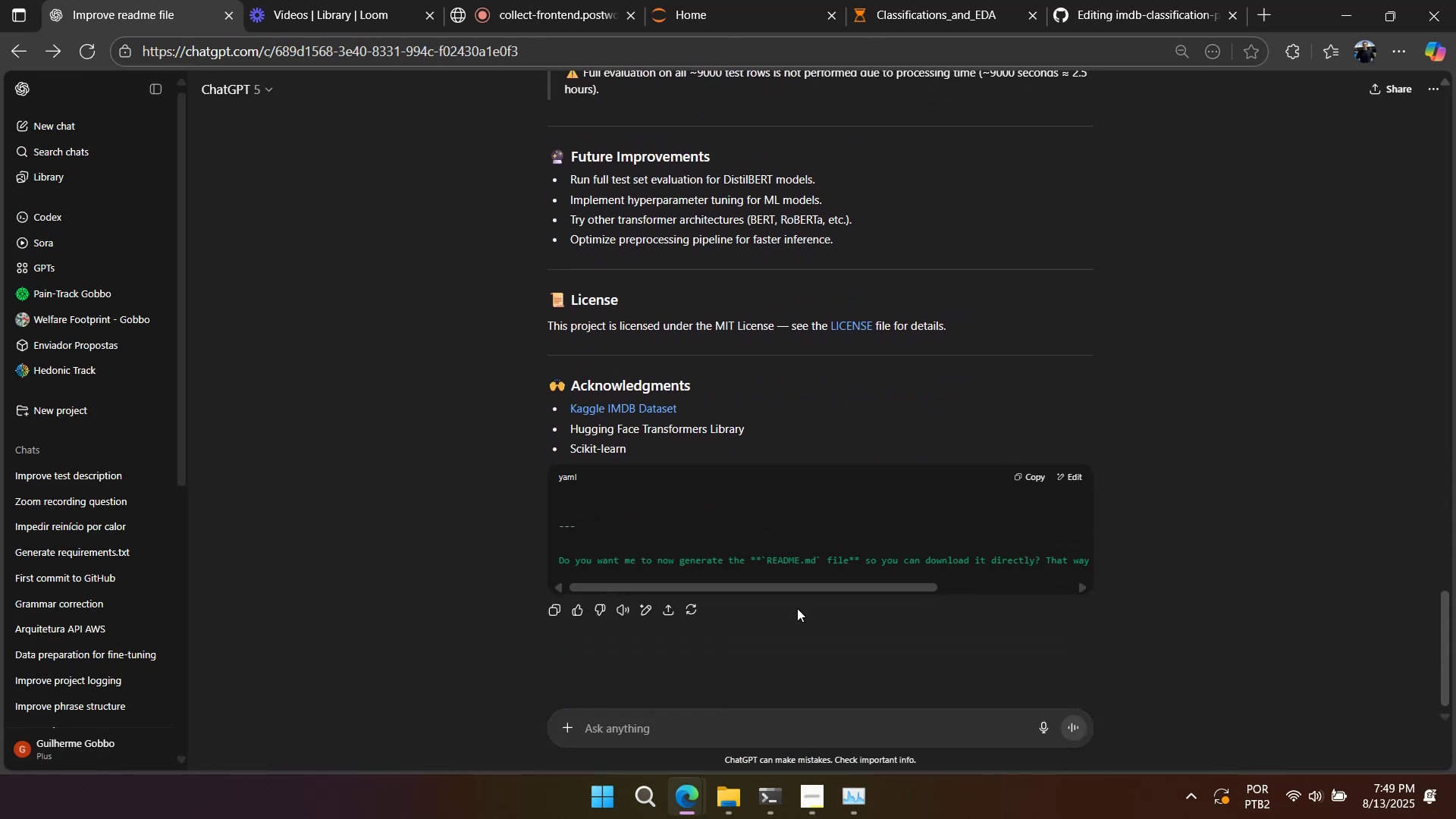 
left_click([772, 725])
 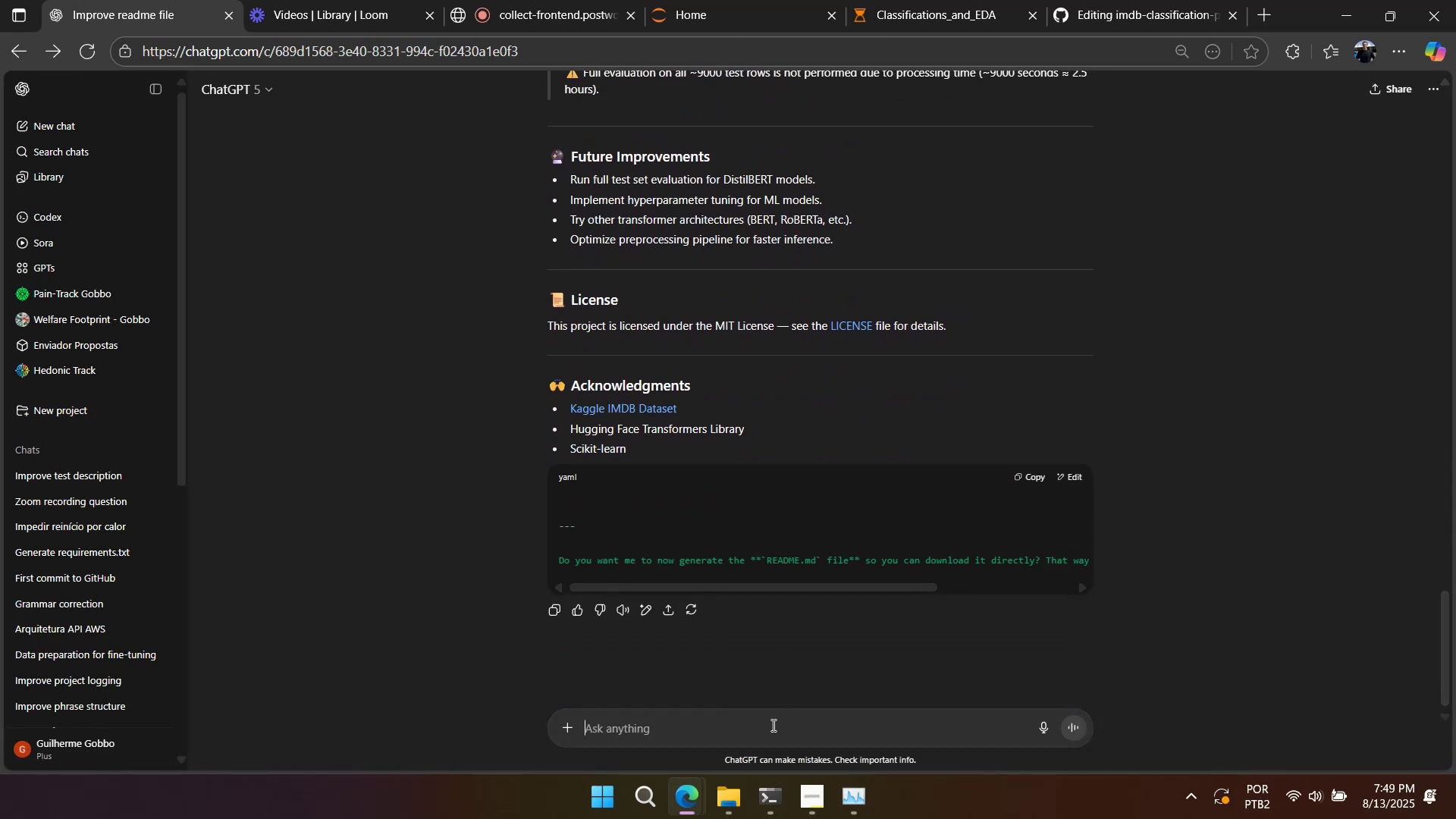 
type(end me te readme to downo)
key(Backspace)
type(load it)
 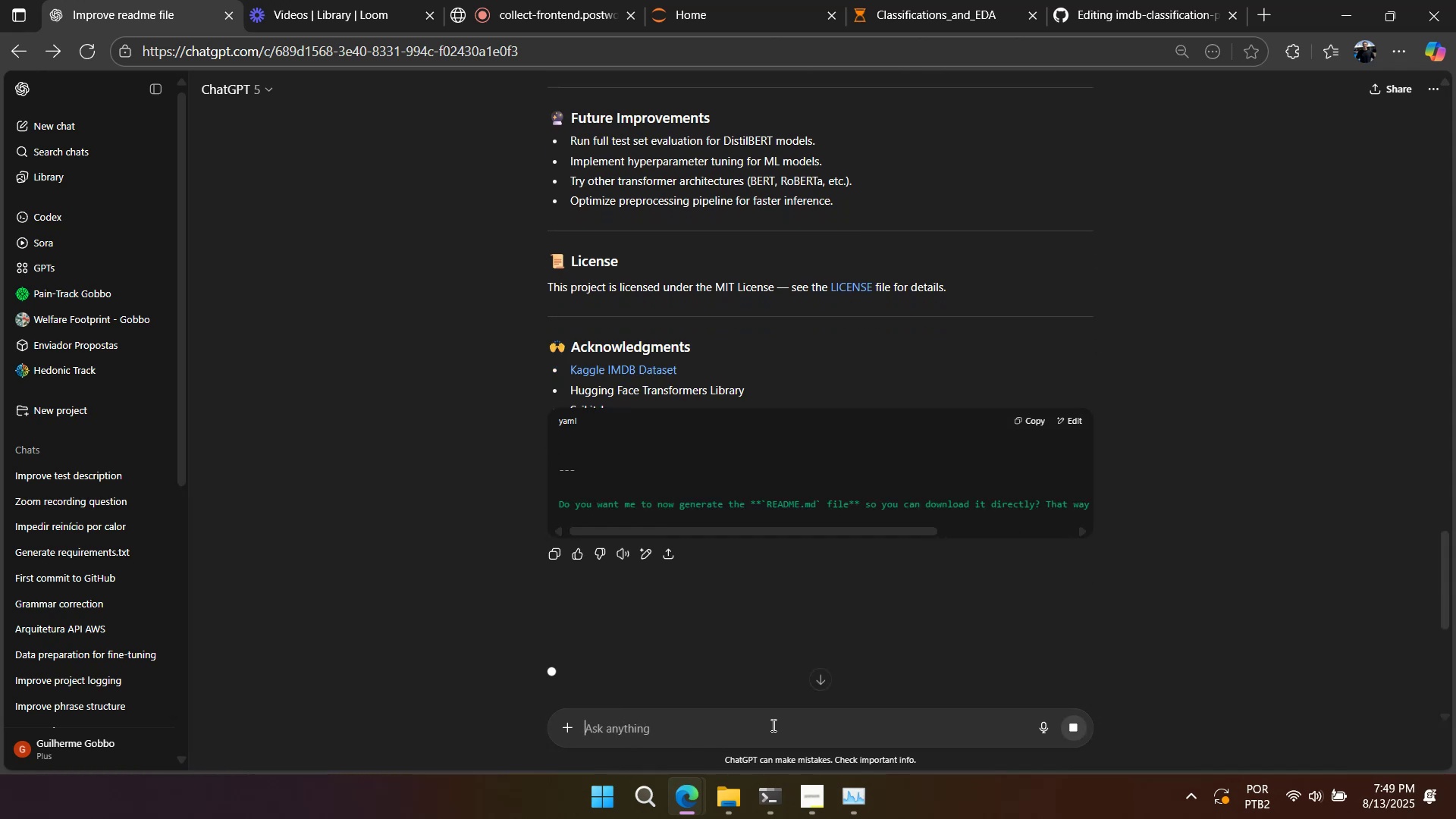 
key(Enter)
 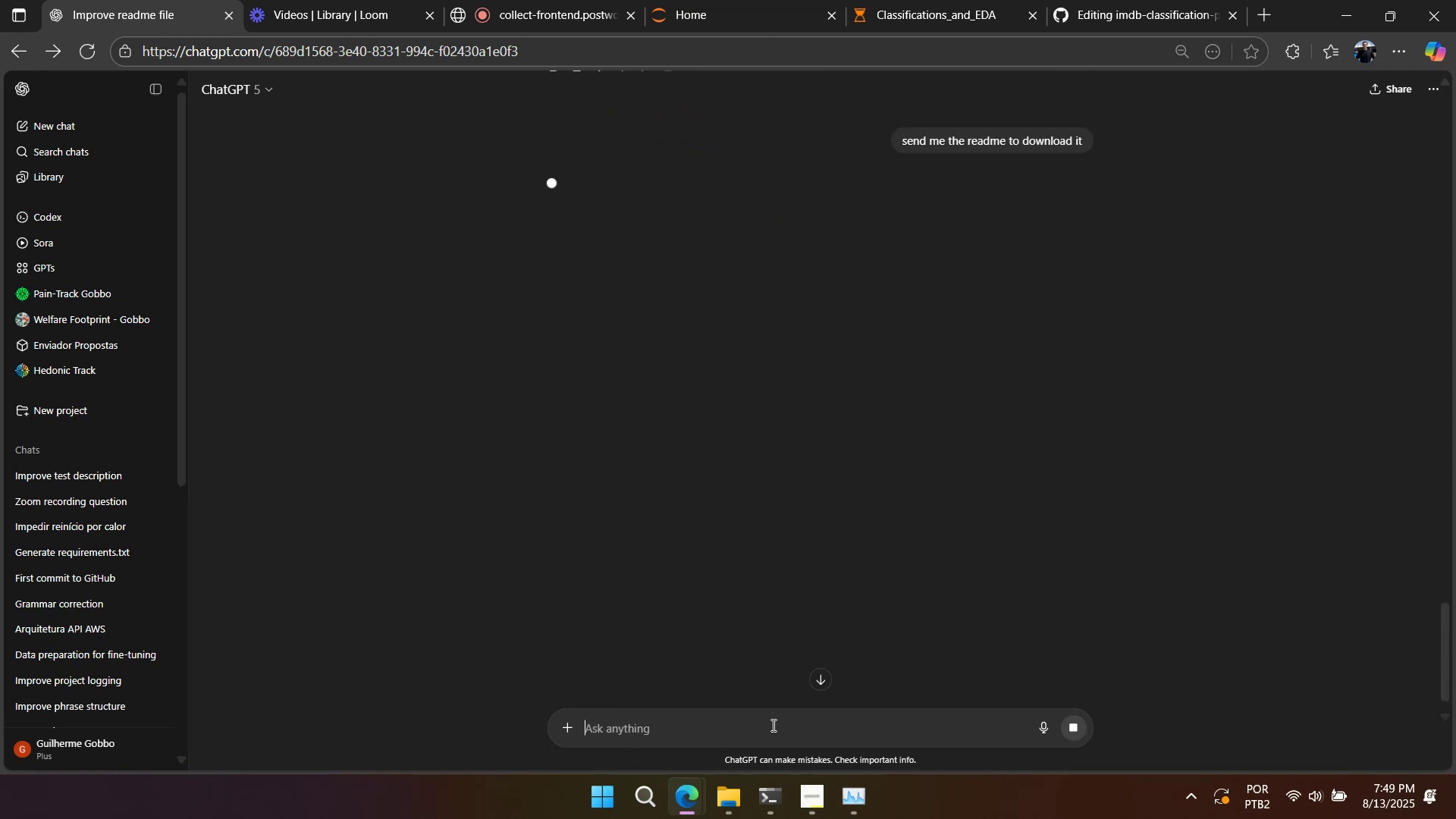 
scroll: coordinate [831, 500], scroll_direction: up, amount: 1.0
 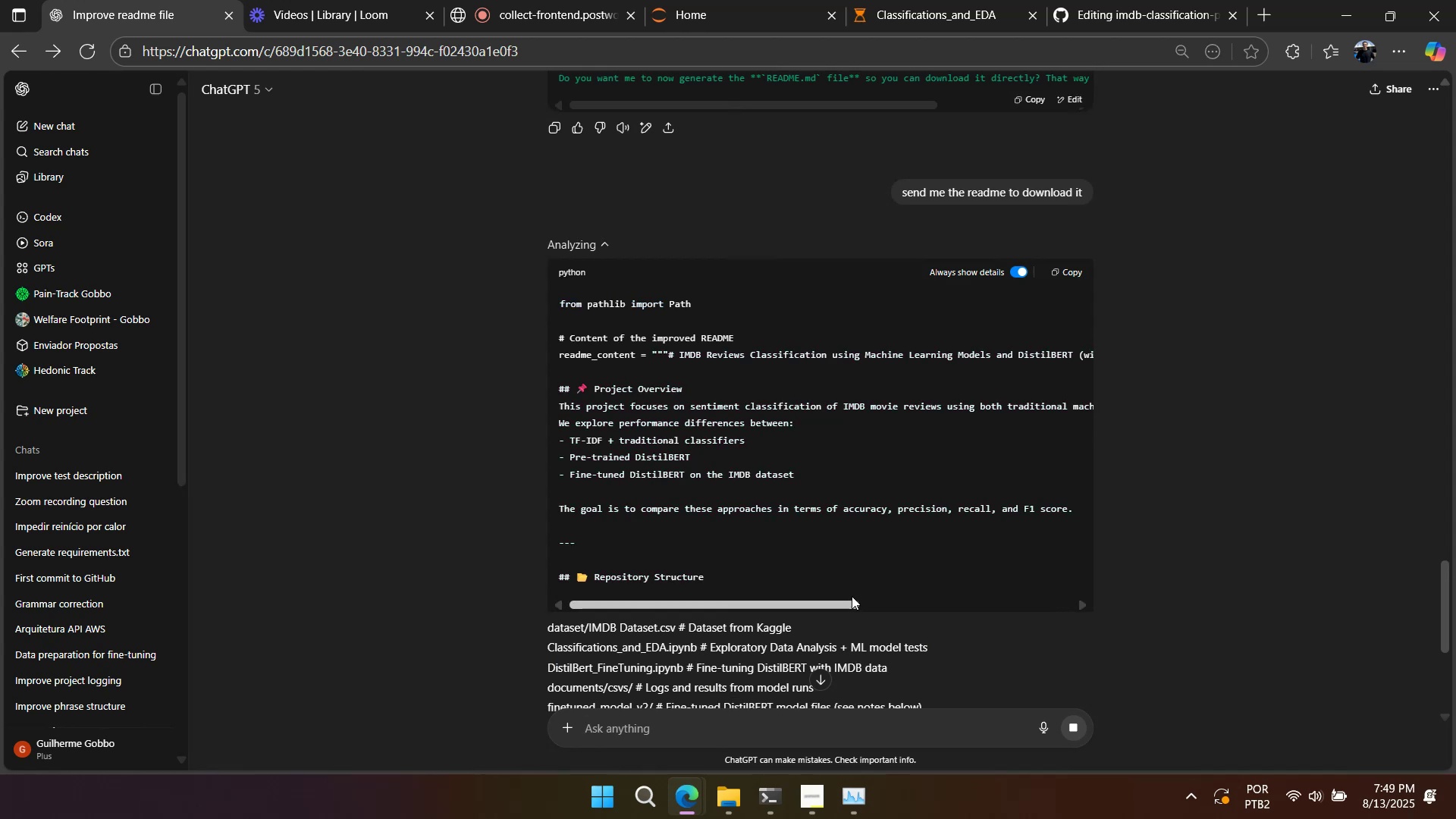 
scroll: coordinate [852, 590], scroll_direction: down, amount: 2.0
 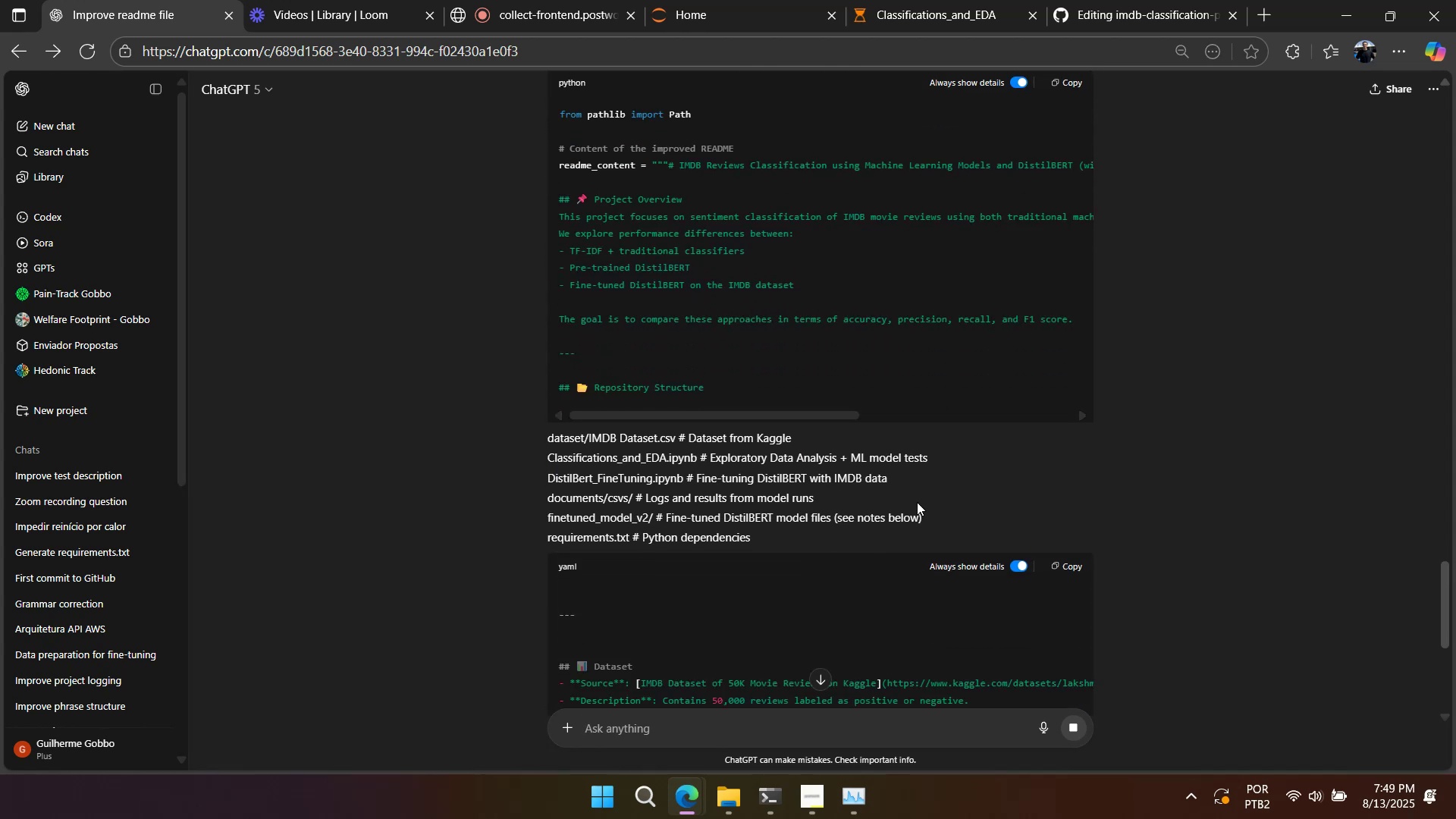 
right_click([921, 494])
 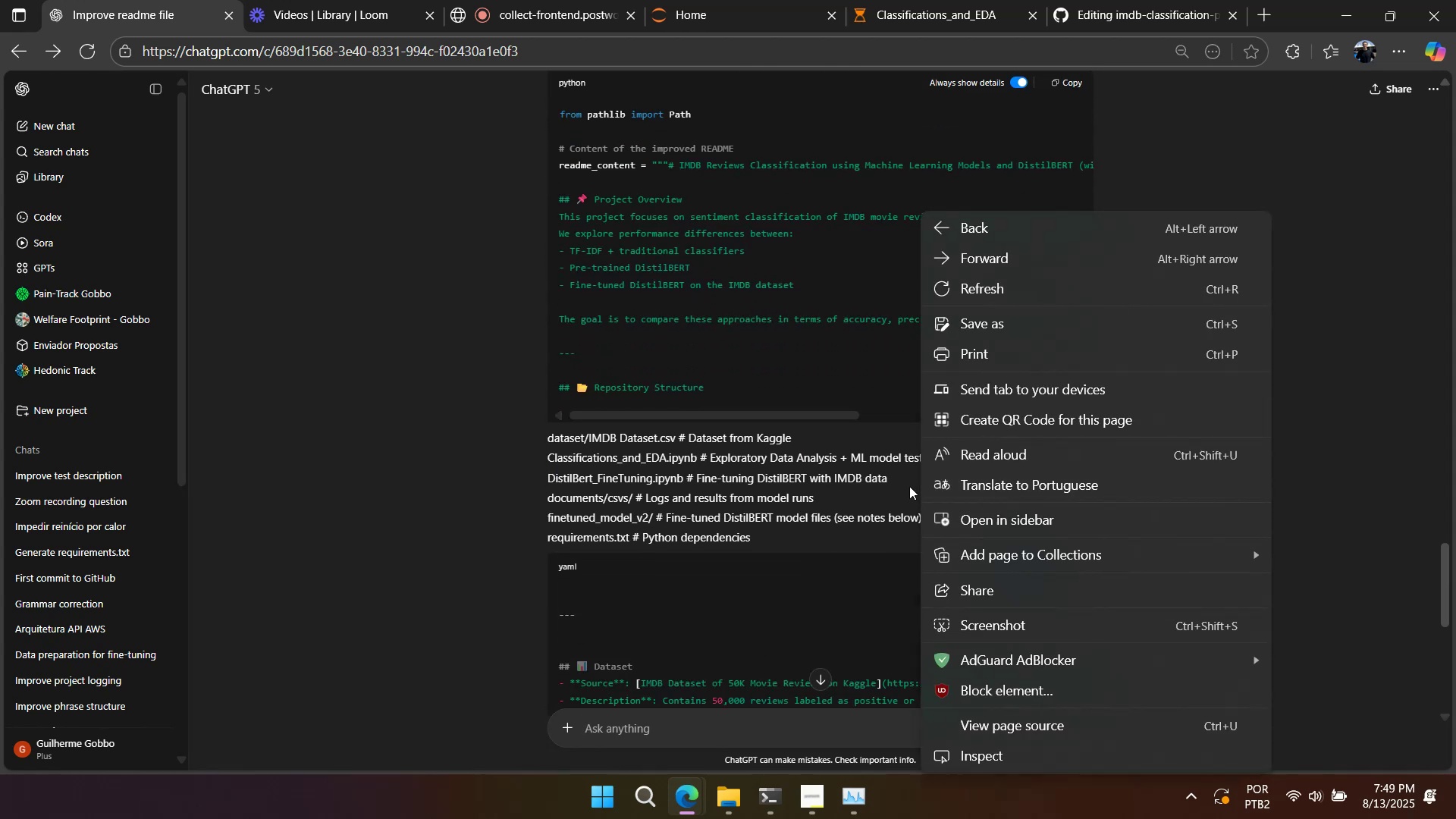 
left_click([908, 486])
 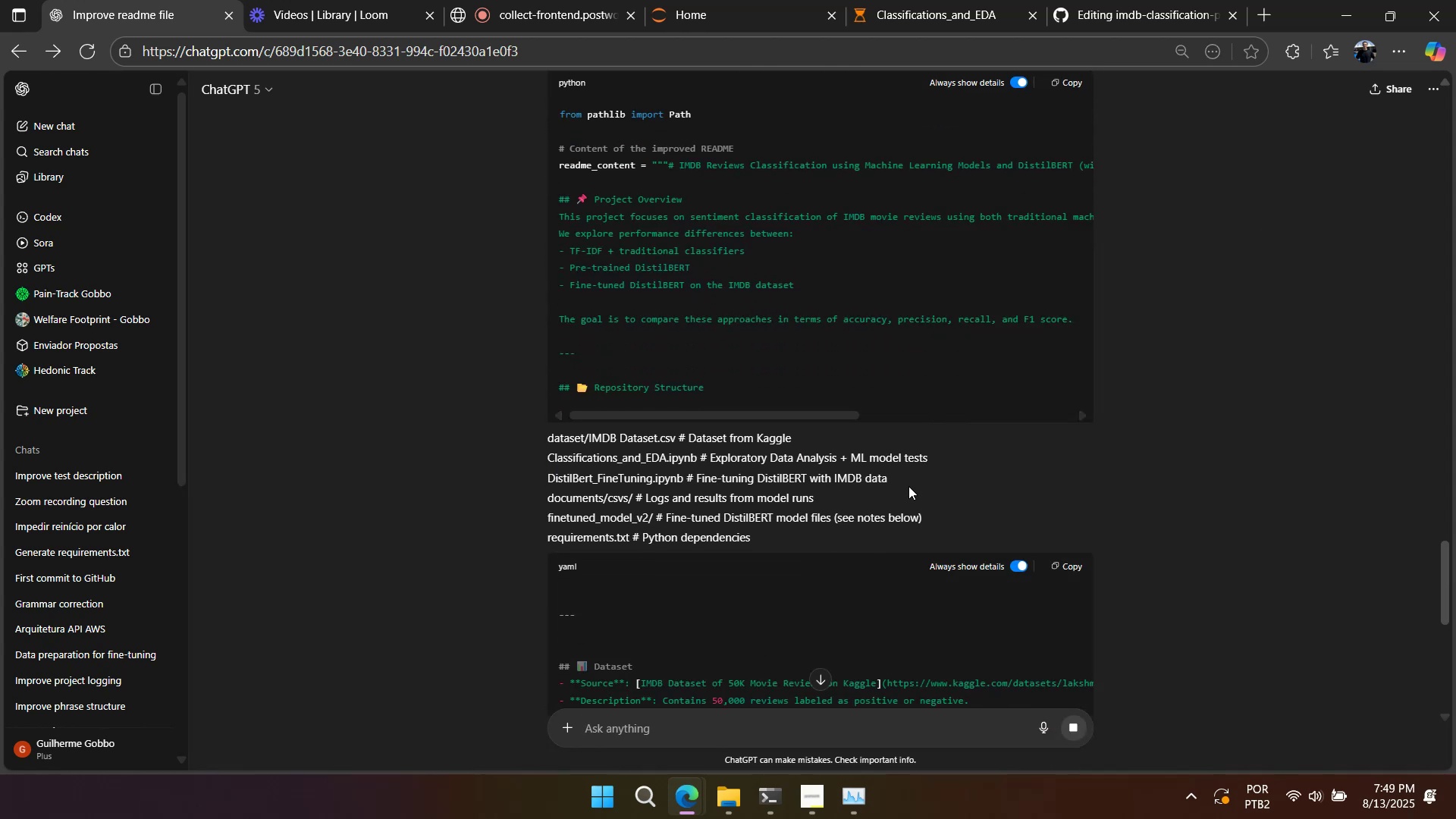 
right_click([908, 486])
 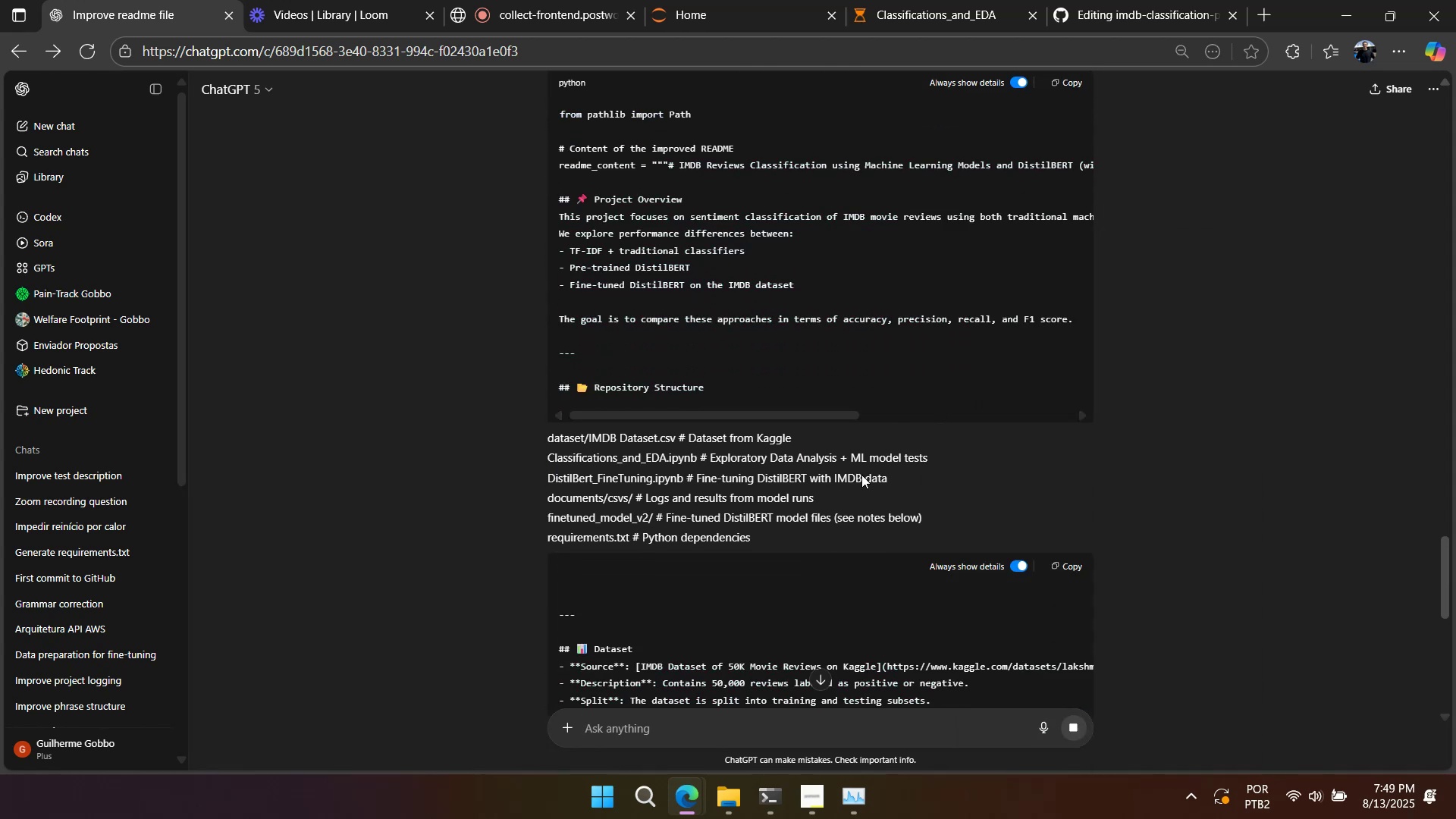 
left_click([861, 475])
 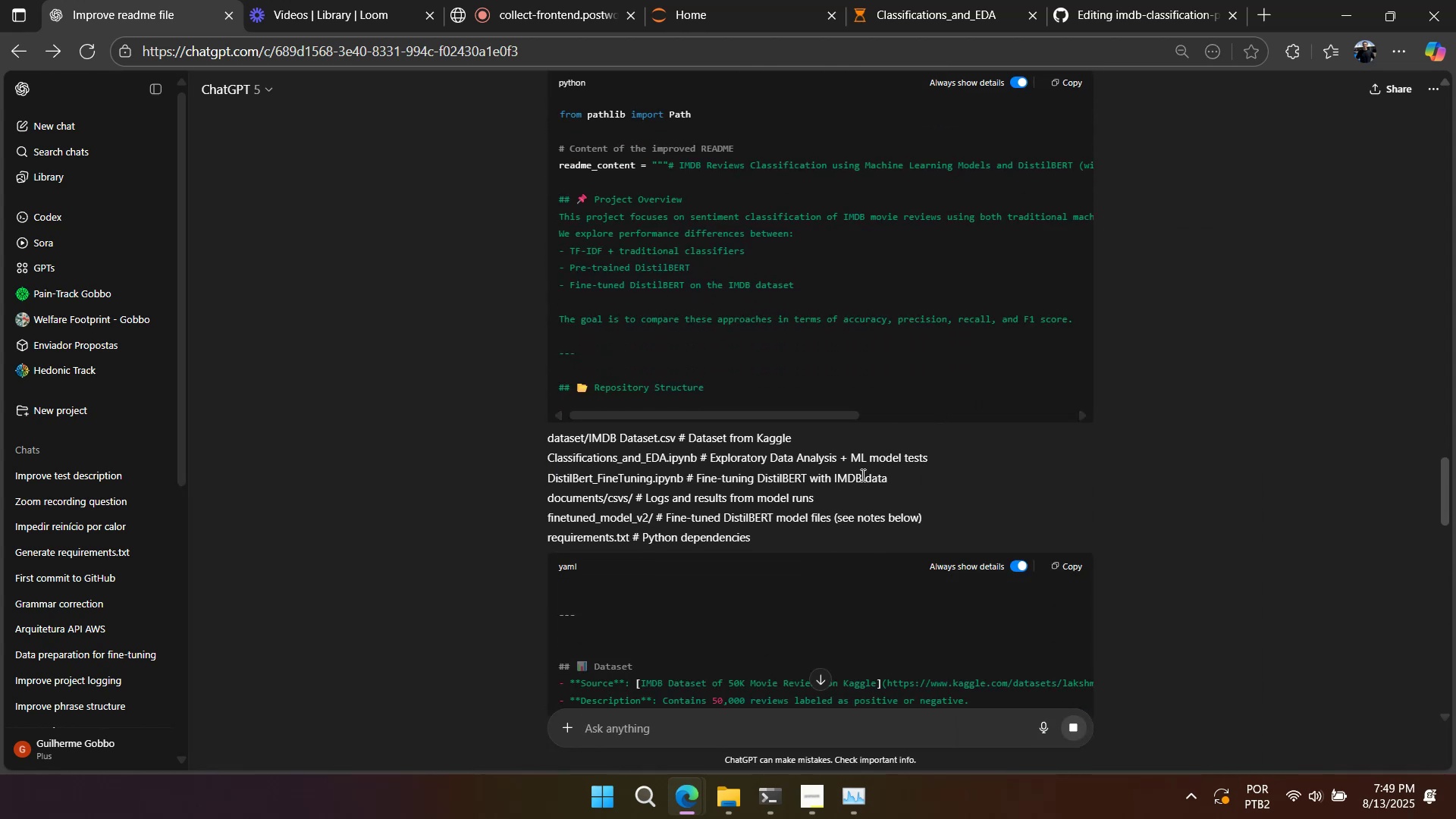 
wait(6.16)
 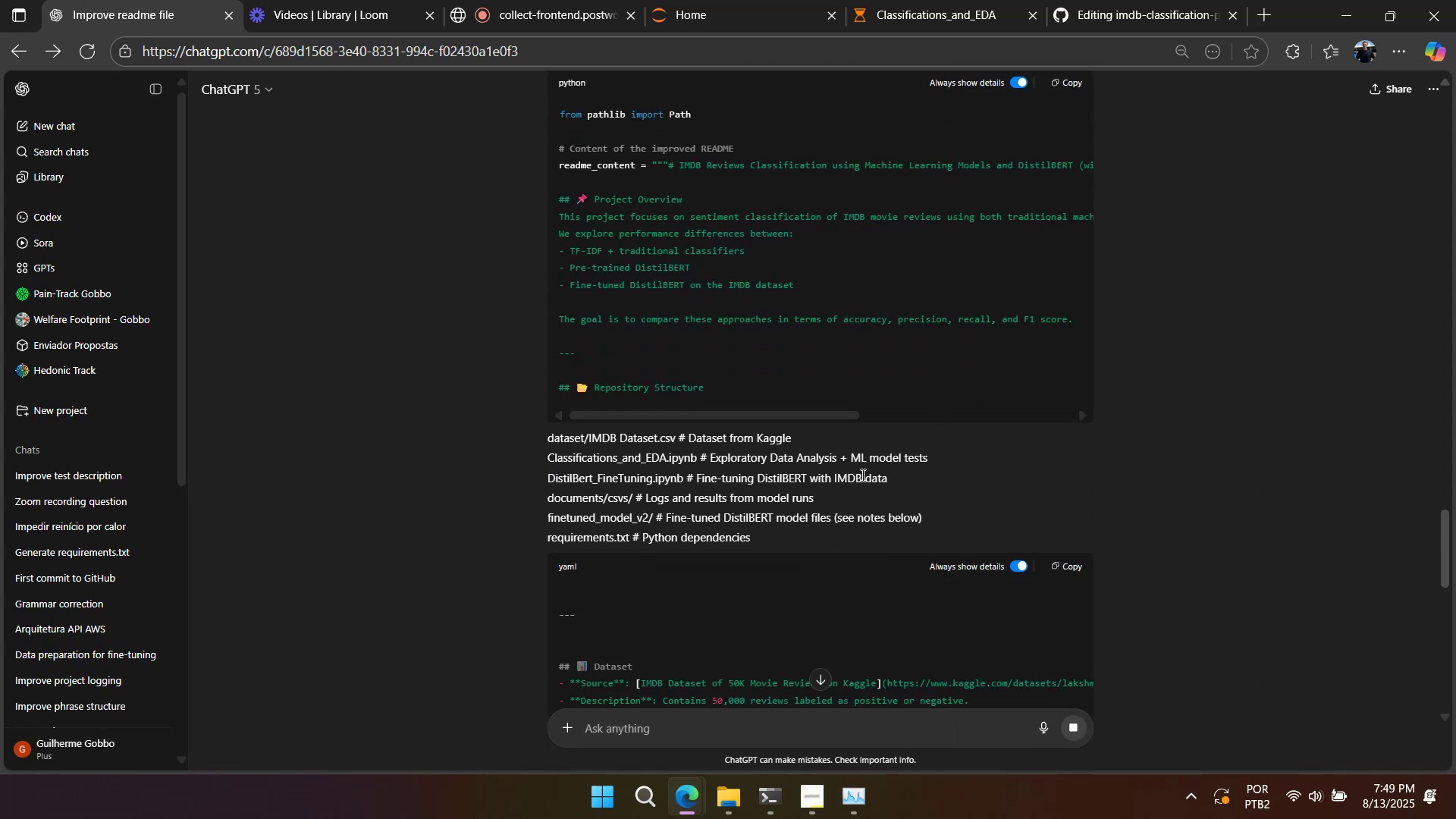 
scroll: coordinate [861, 475], scroll_direction: down, amount: 9.0
 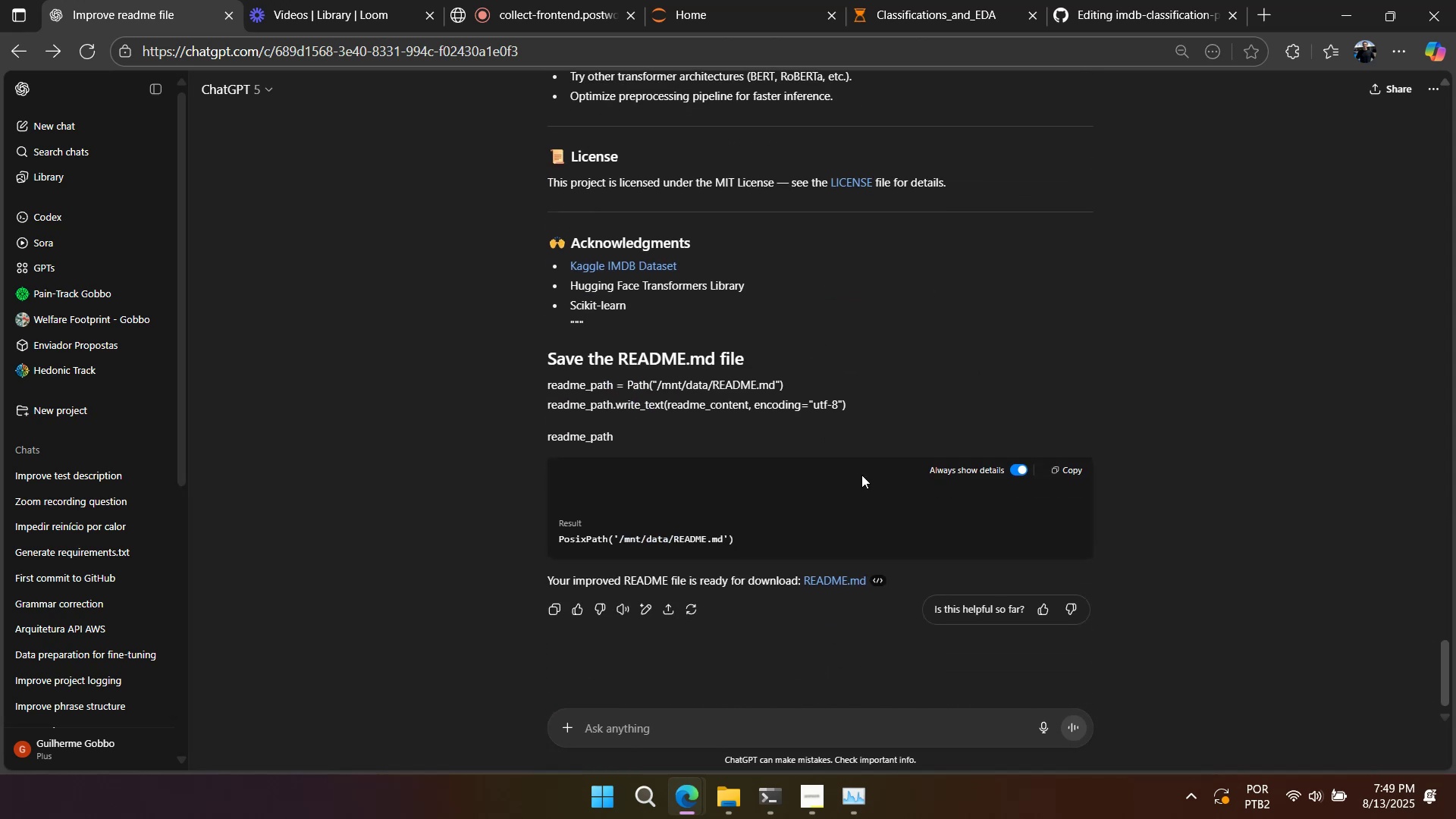 
scroll: coordinate [861, 475], scroll_direction: up, amount: 1.0
 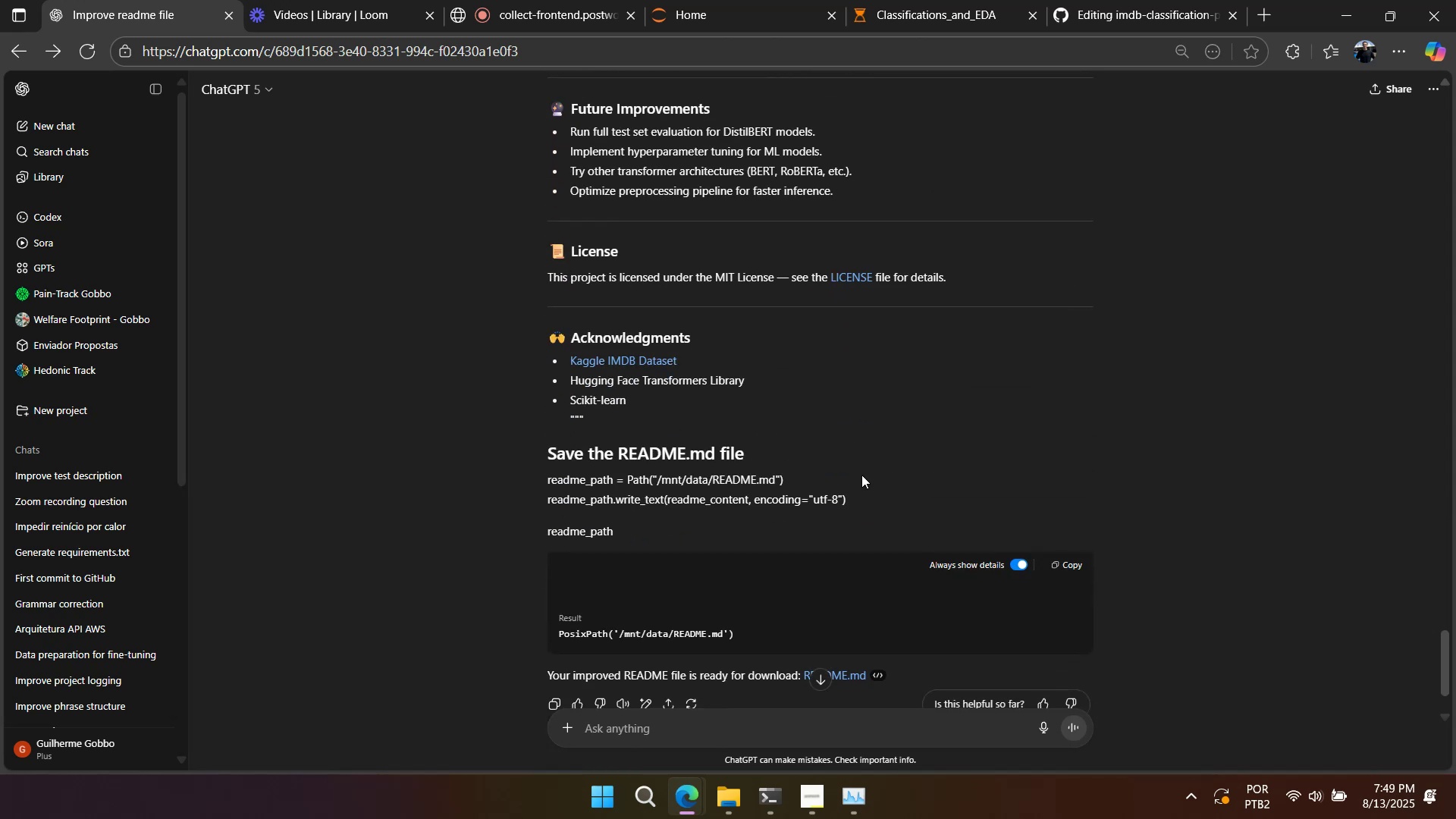 
scroll: coordinate [861, 475], scroll_direction: down, amount: 4.0
 